 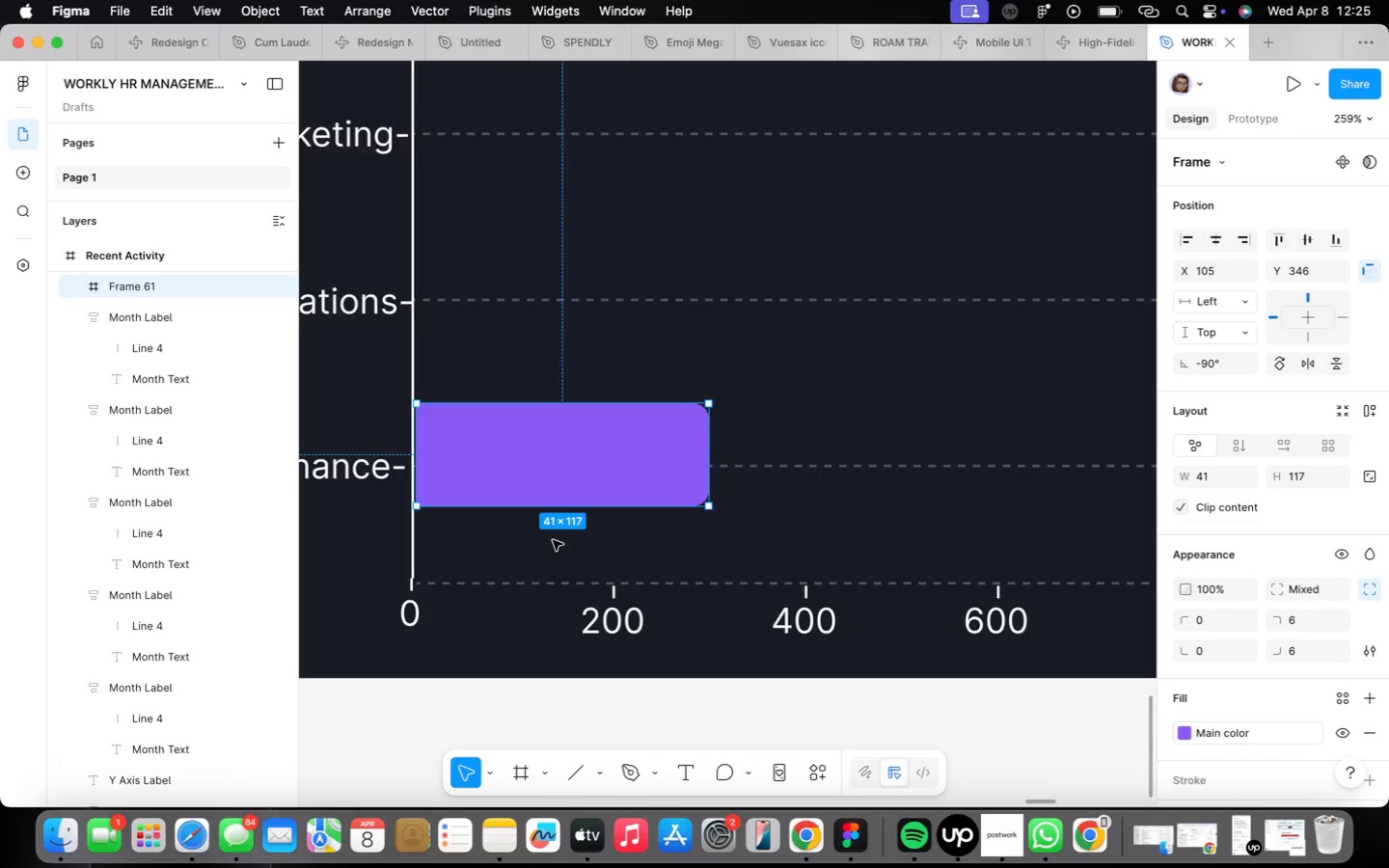 
left_click([463, 583])
 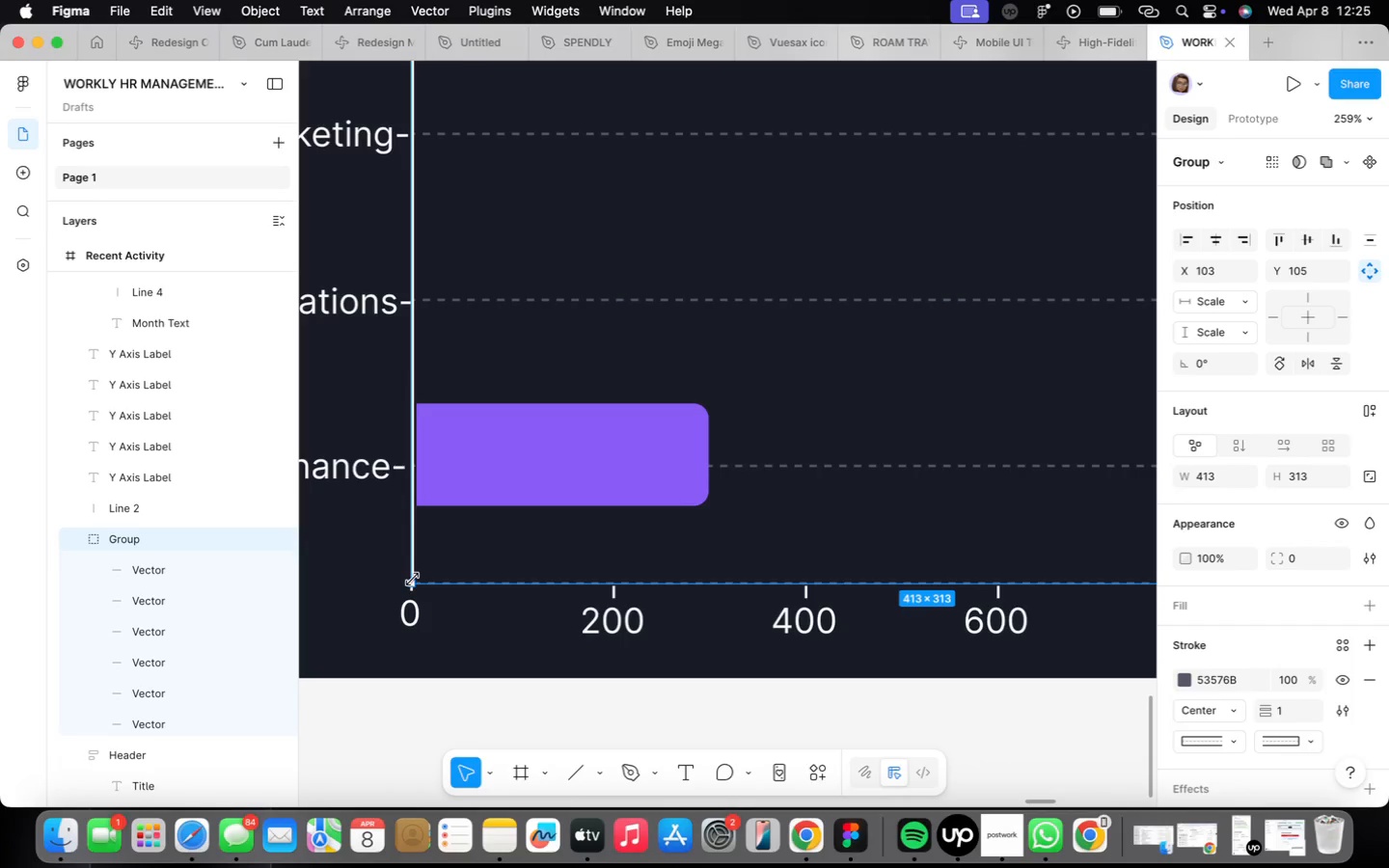 
wait(7.12)
 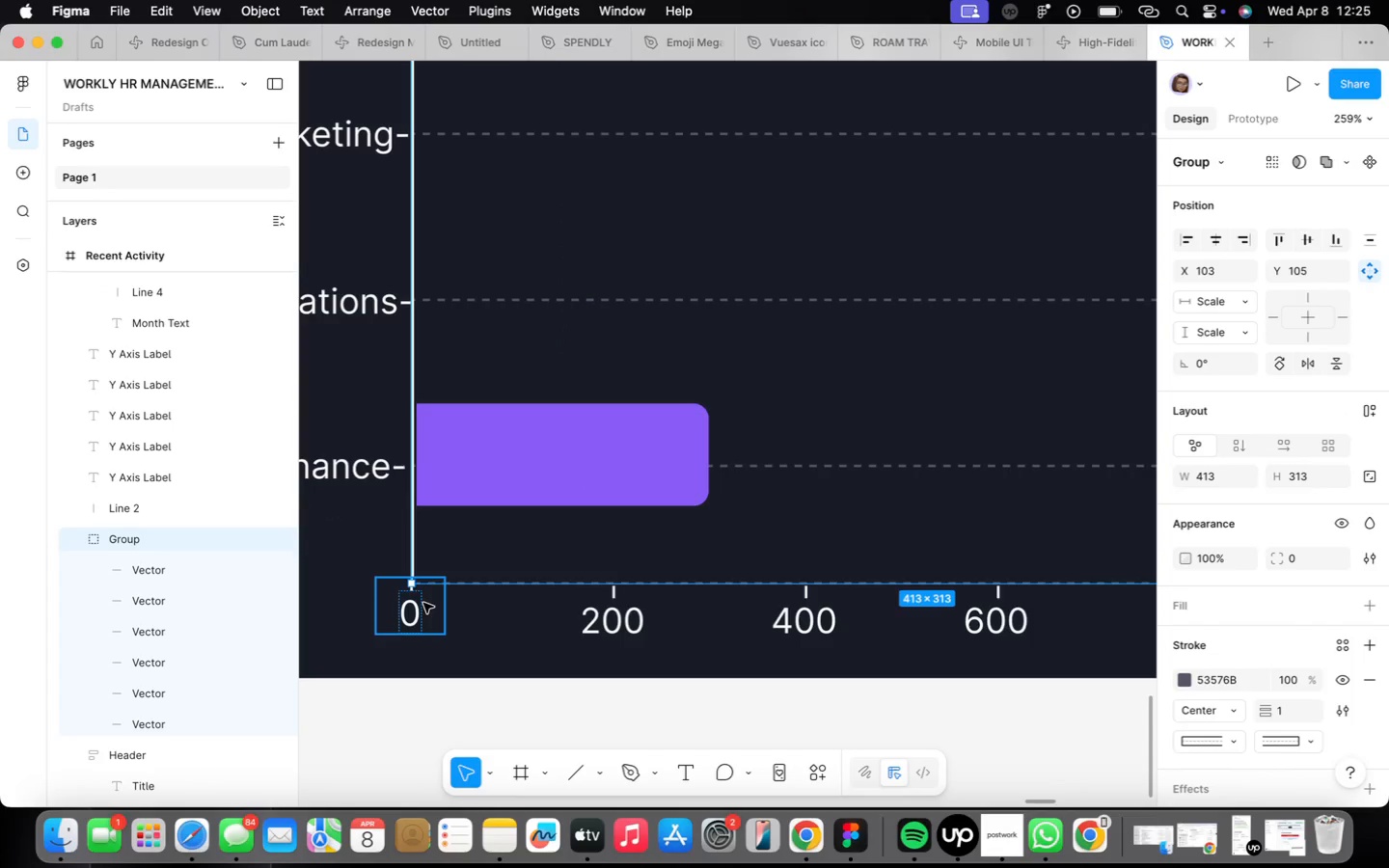 
scroll: coordinate [414, 583], scroll_direction: up, amount: 15.0
 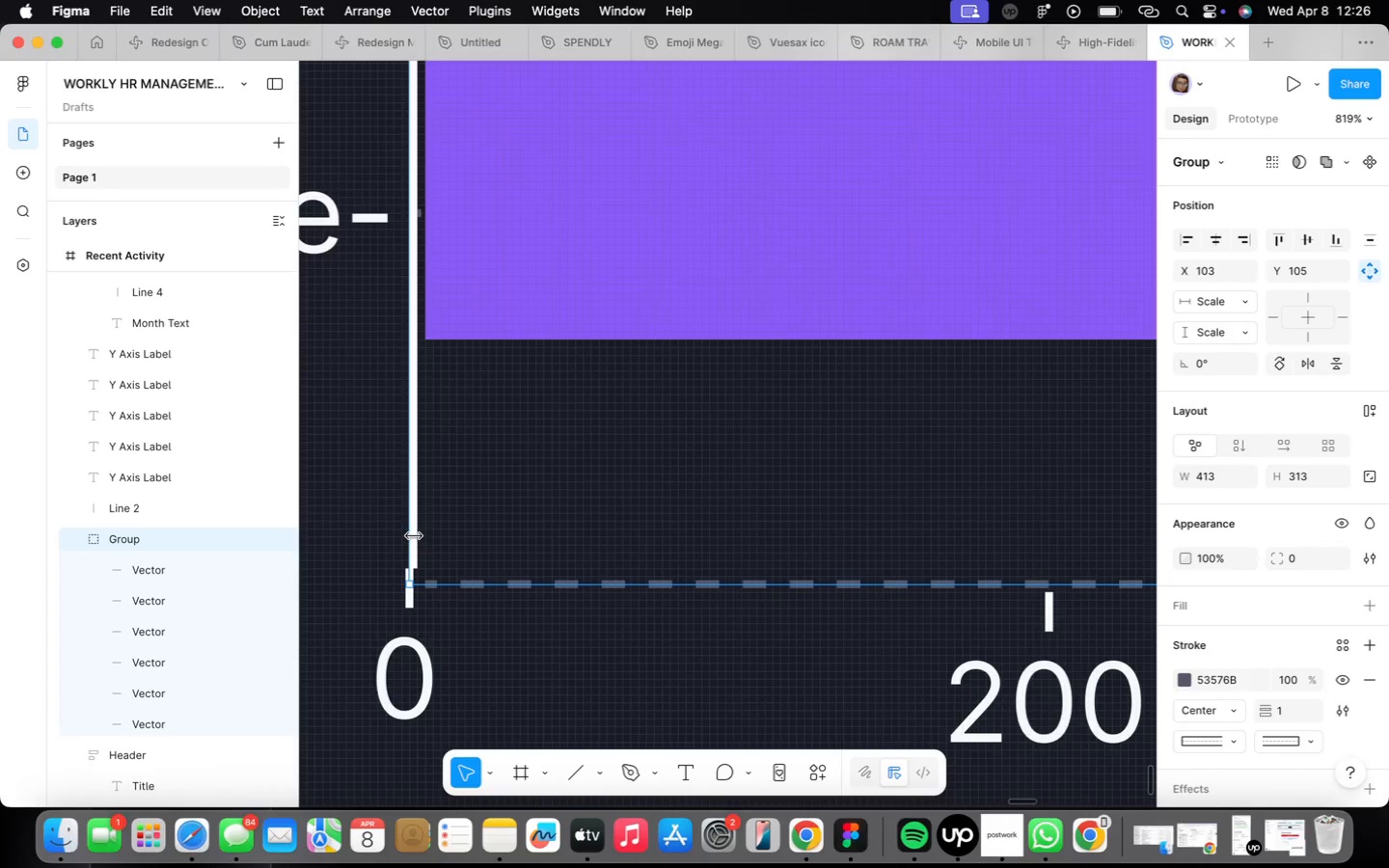 
left_click([418, 535])
 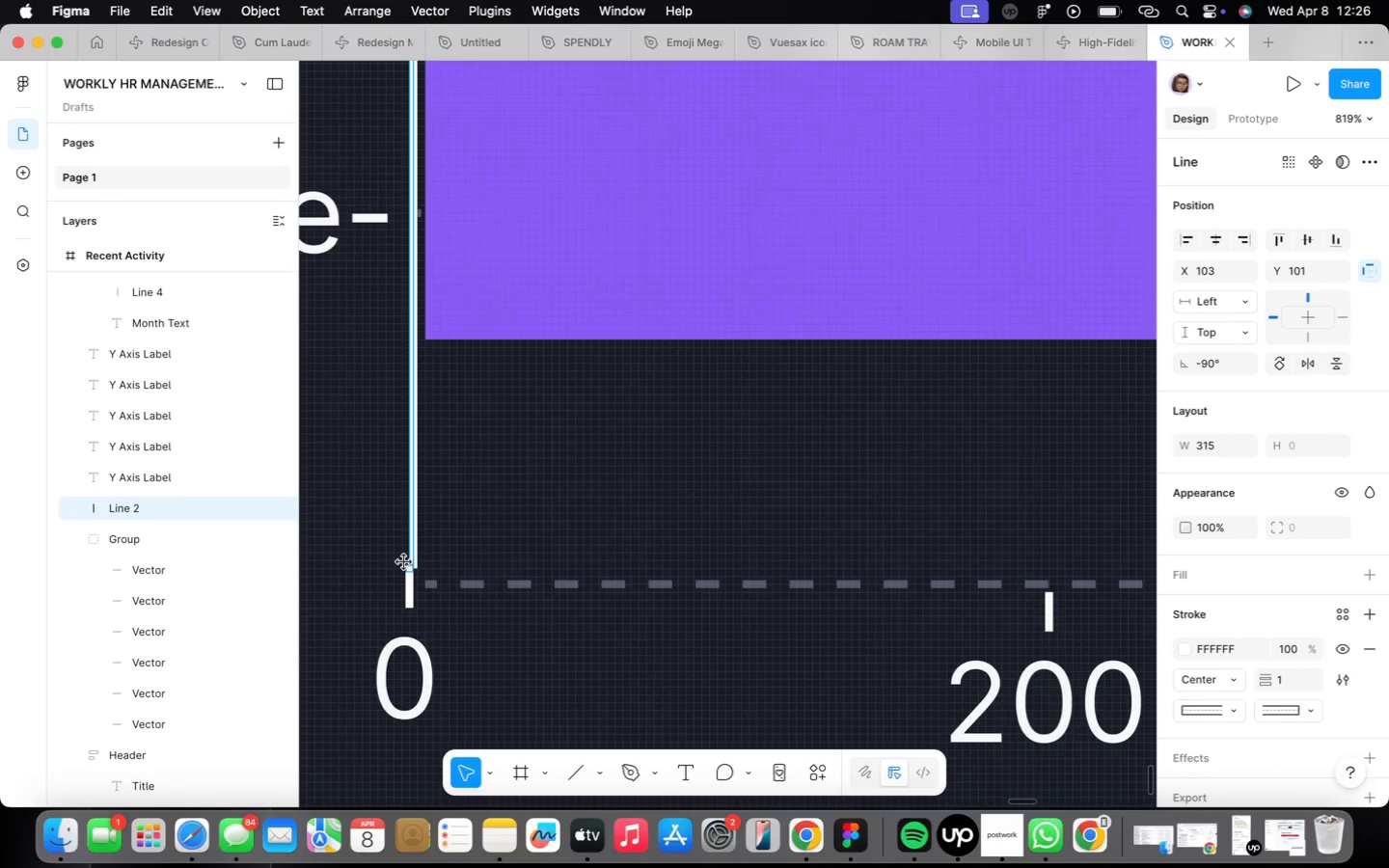 
left_click_drag(start_coordinate=[404, 562], to_coordinate=[438, 449])
 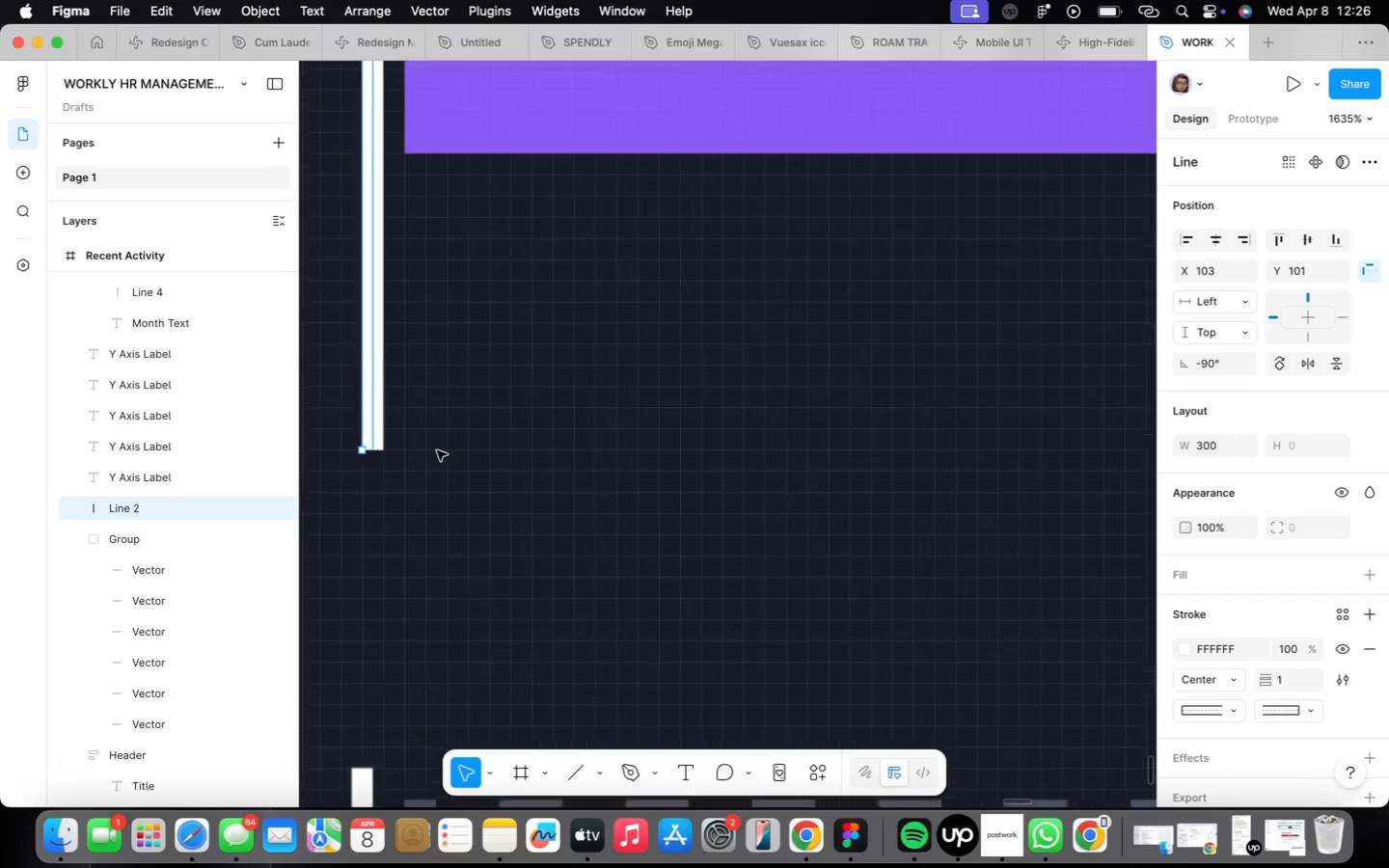 
hold_key(key=ShiftLeft, duration=1.86)
 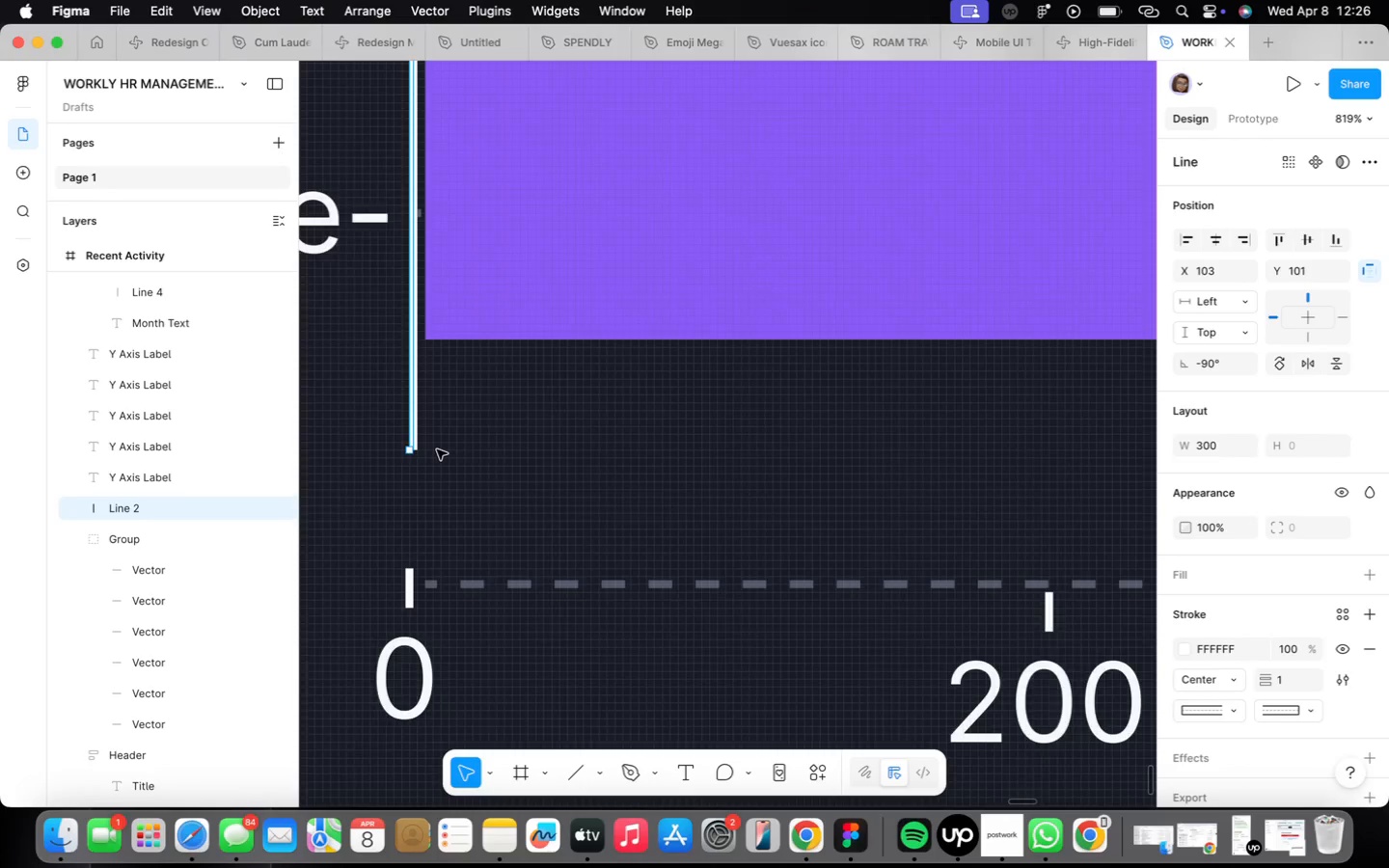 
scroll: coordinate [437, 450], scroll_direction: down, amount: 28.0
 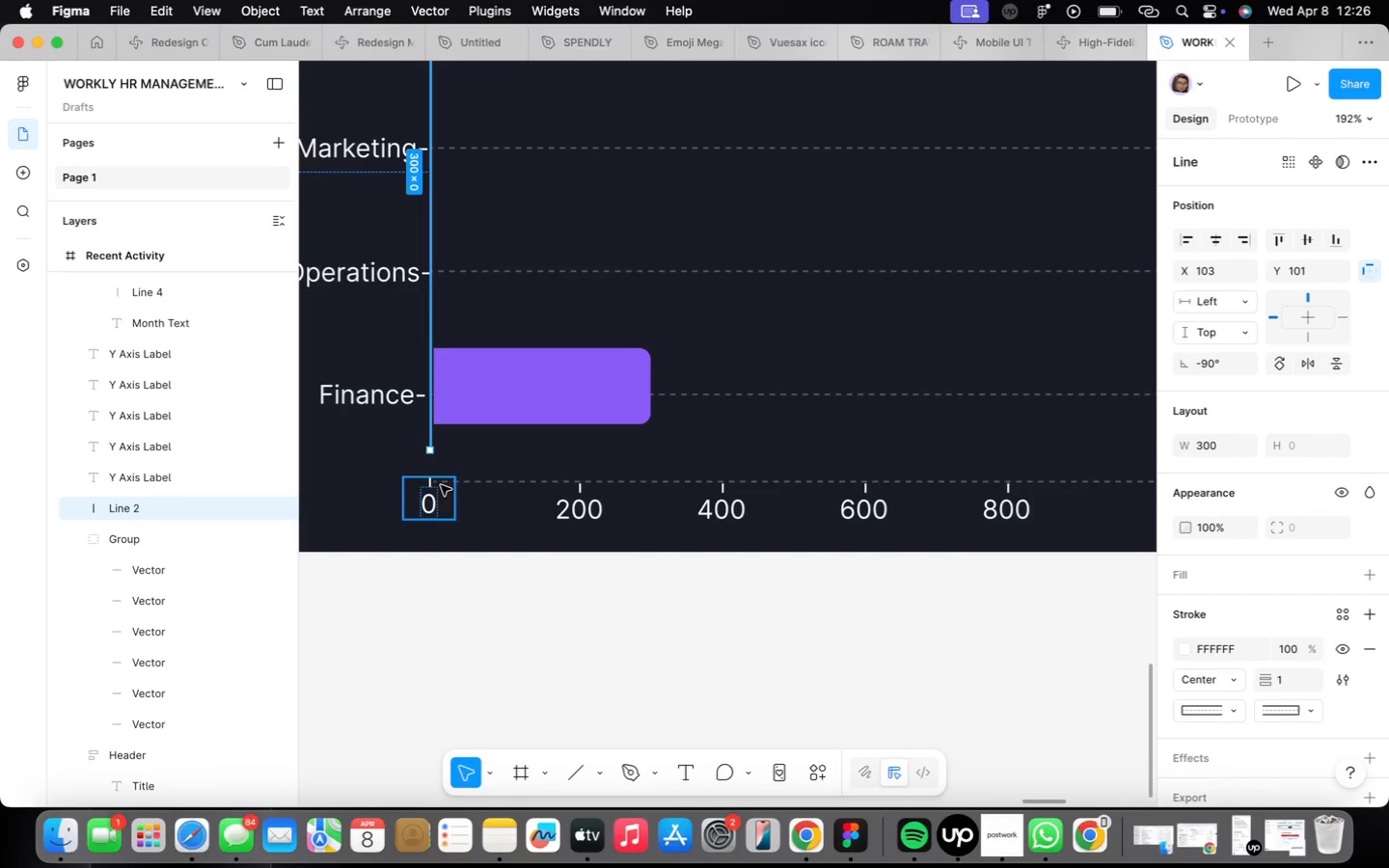 
left_click([438, 486])
 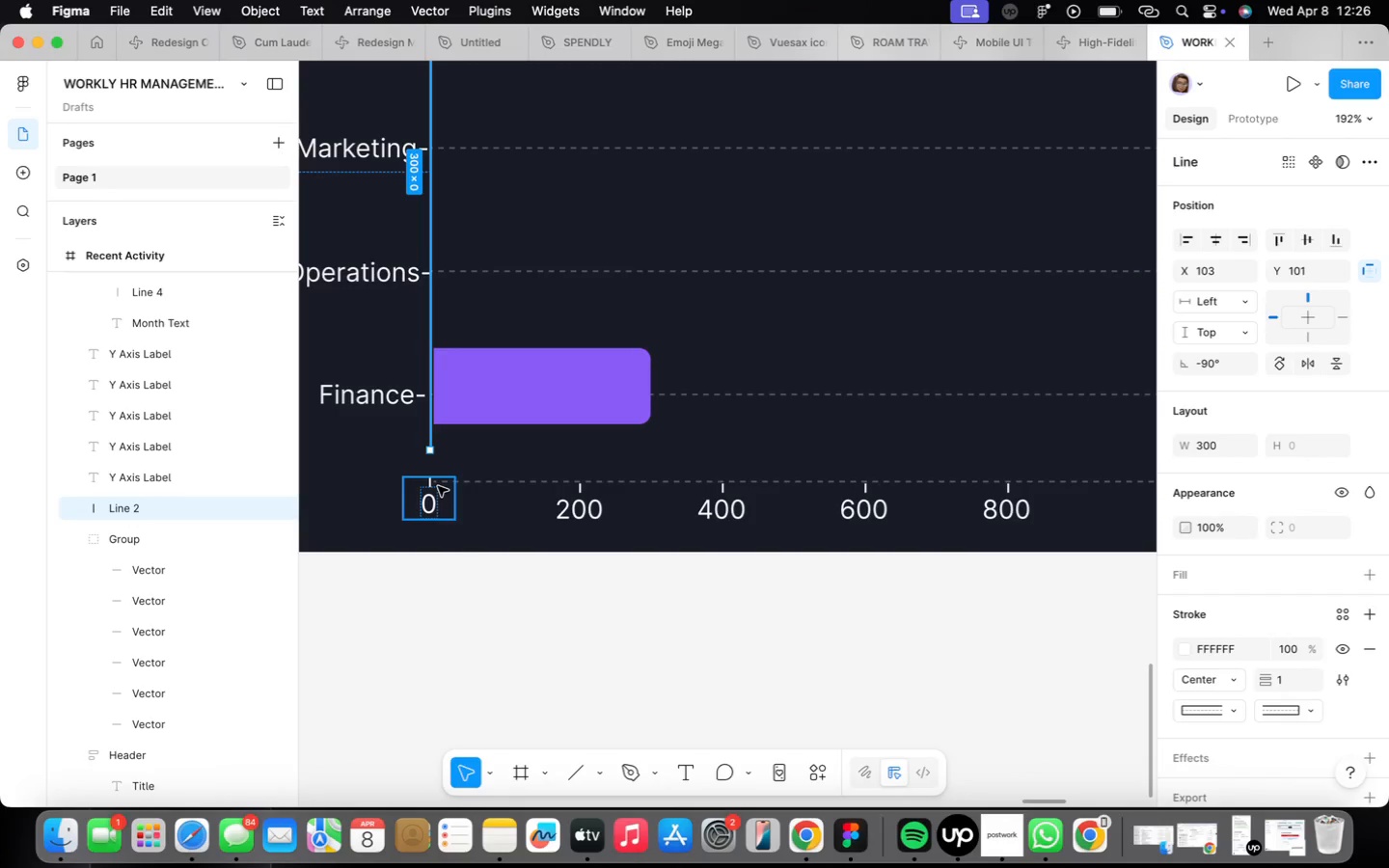 
hold_key(key=ShiftLeft, duration=4.71)
left_click([493, 481])
 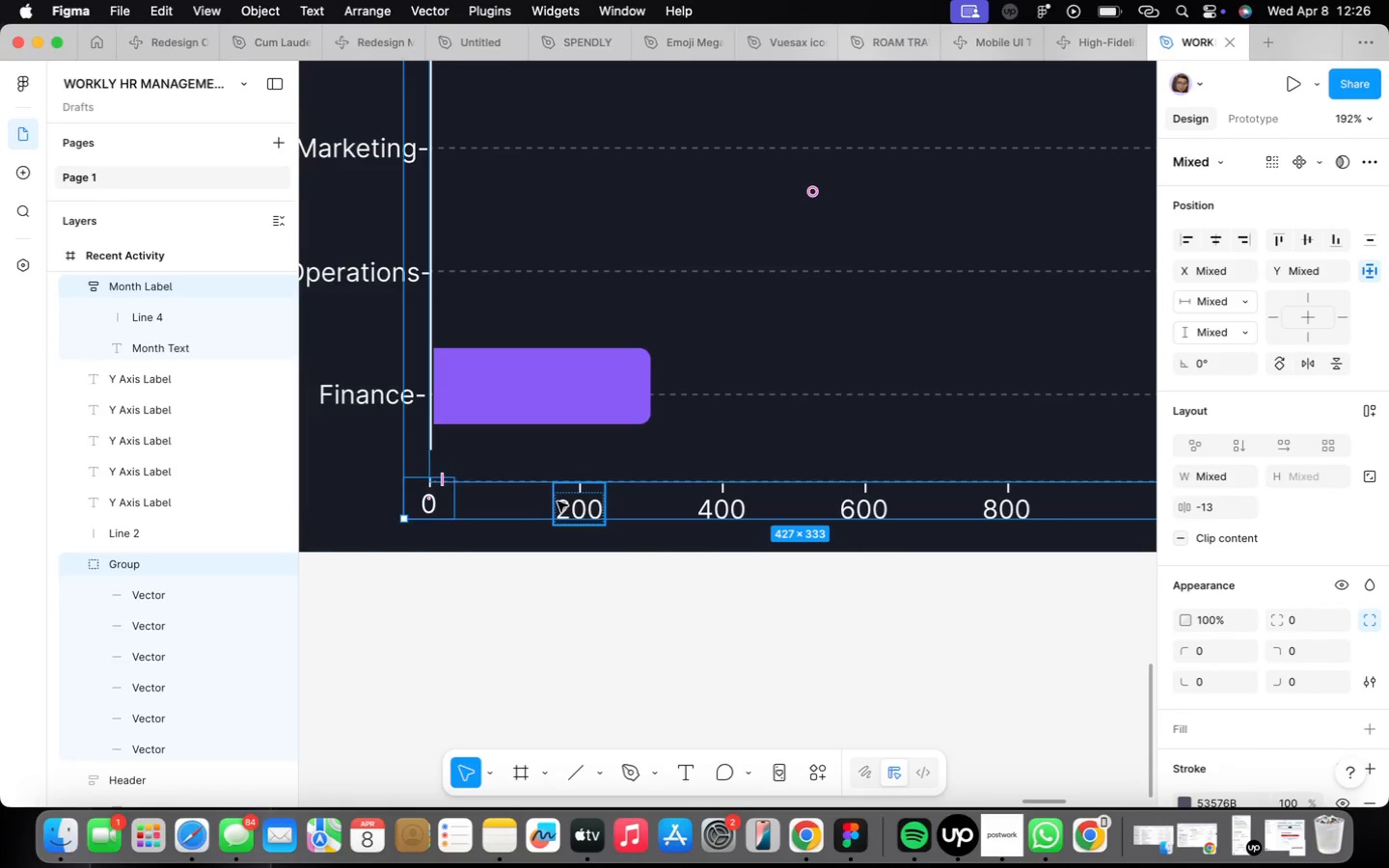 
left_click([558, 500])
 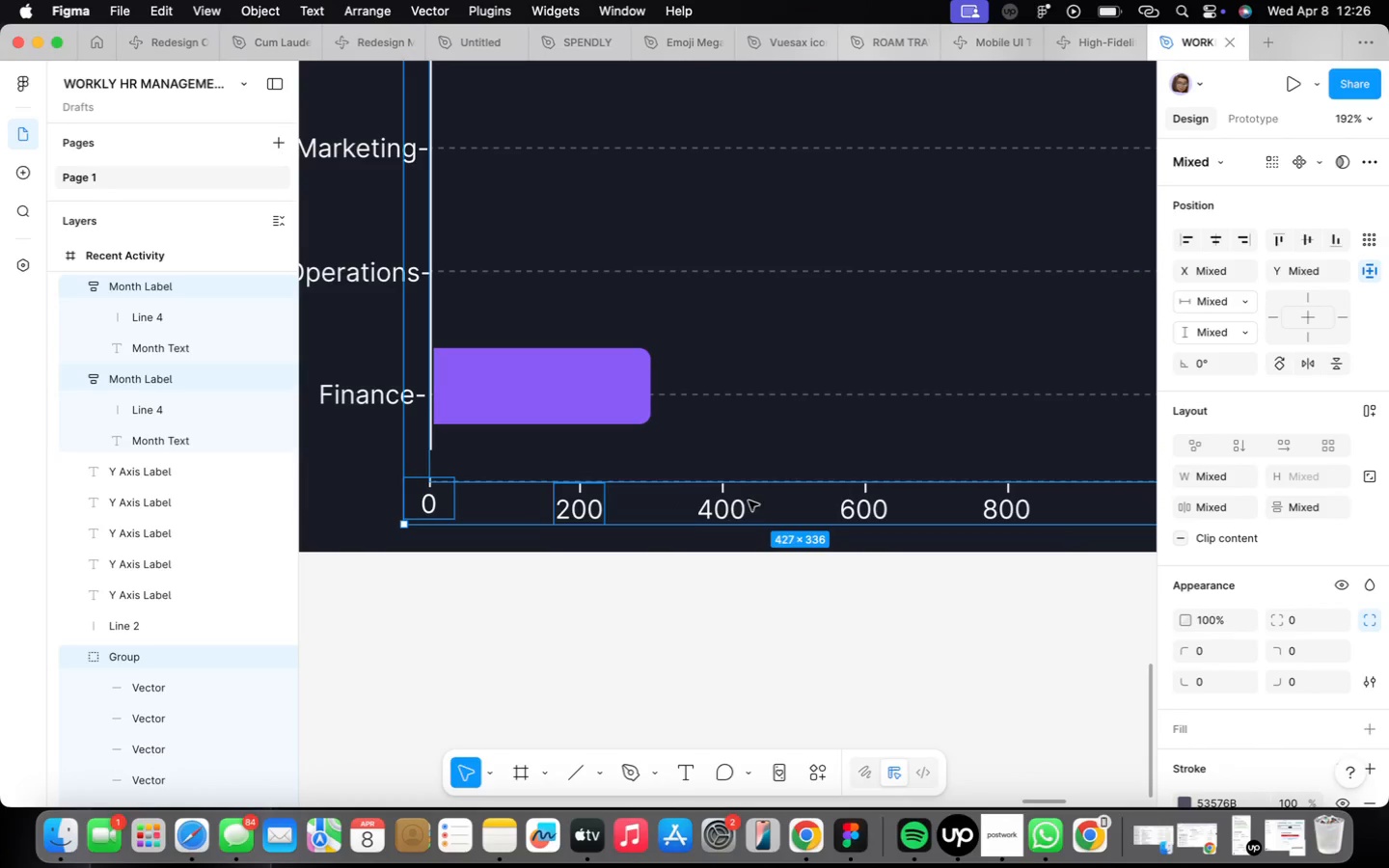 
left_click([712, 510])
 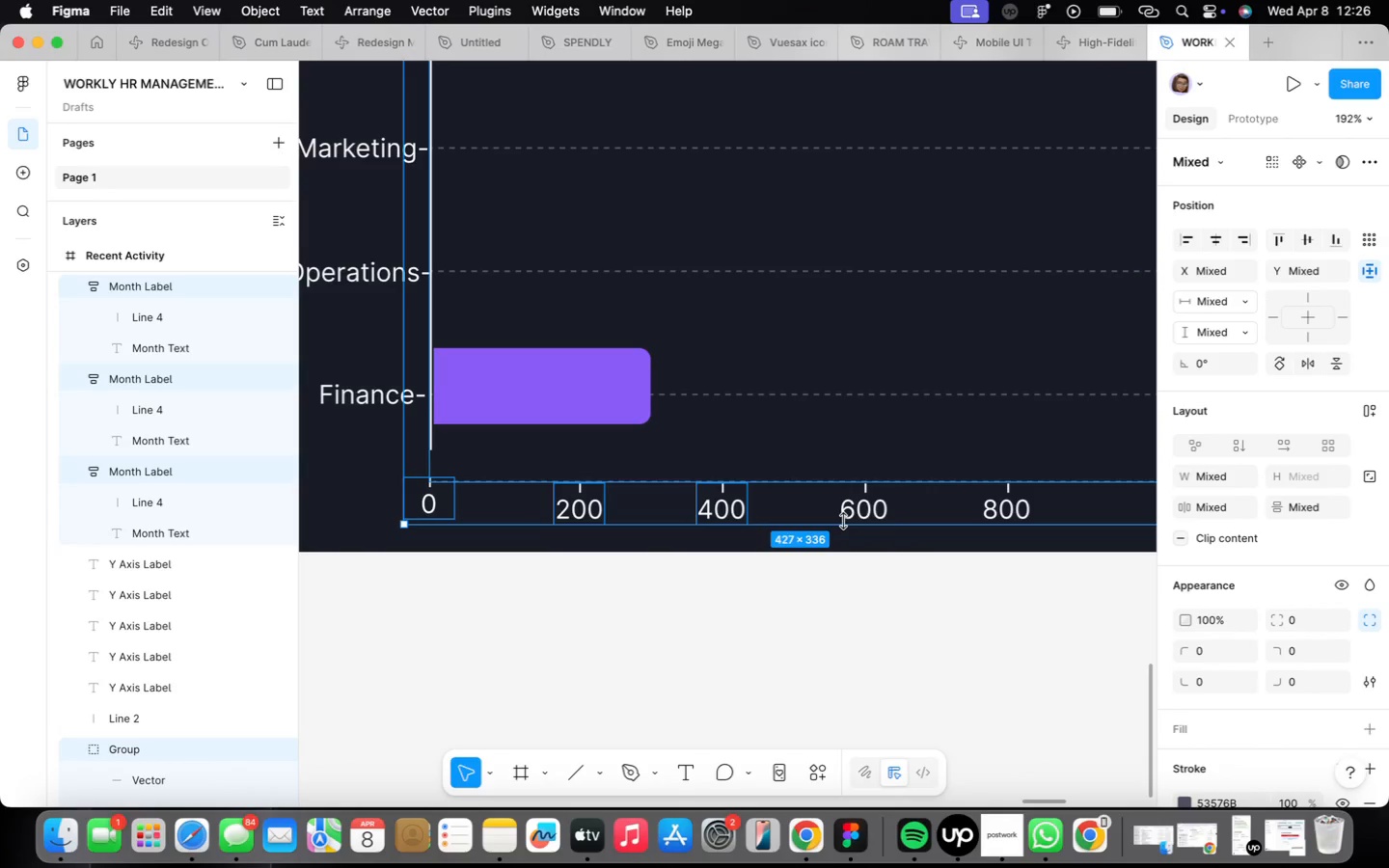 
left_click([890, 503])
 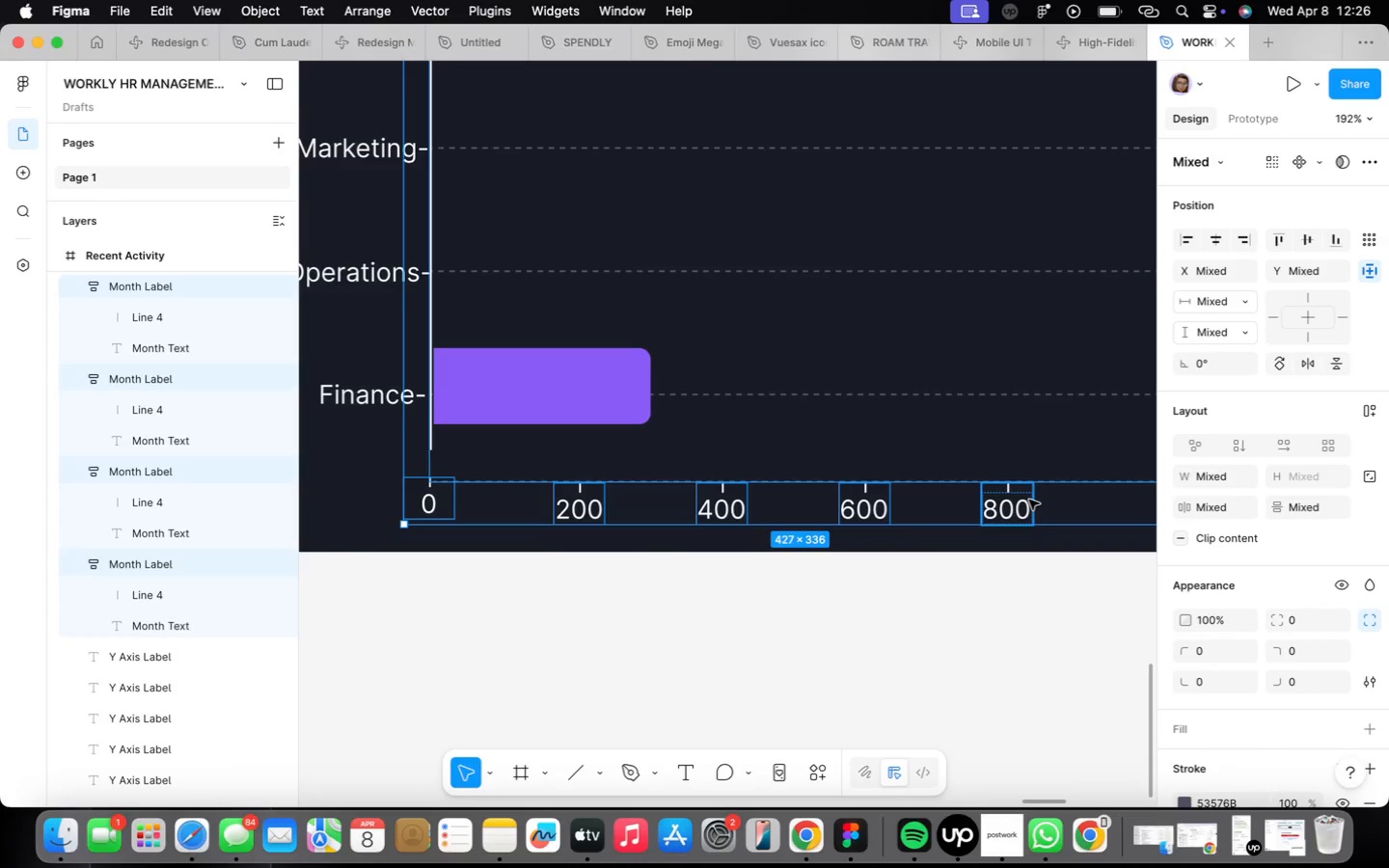 
left_click([1029, 499])
 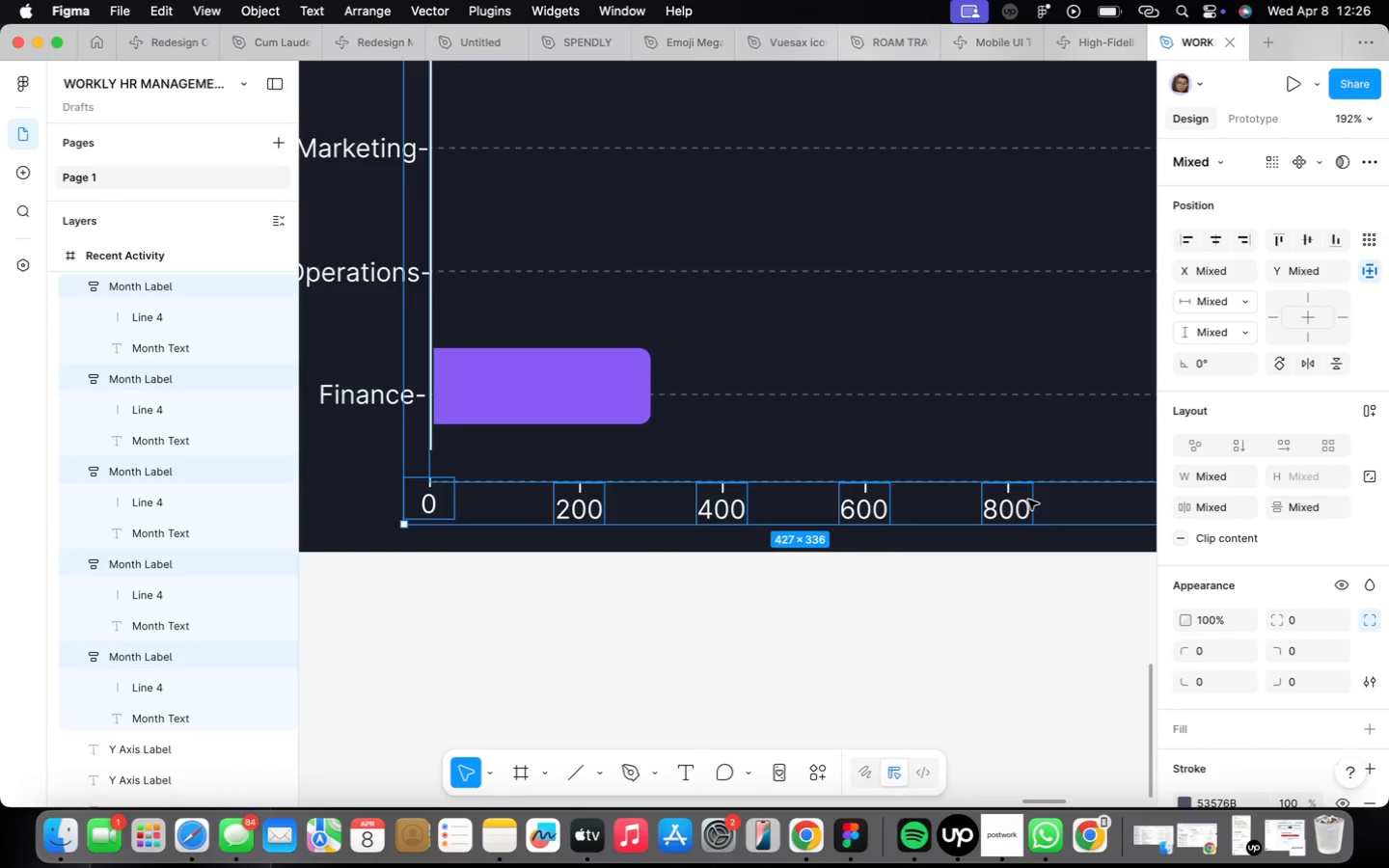 
key(ArrowUp)
 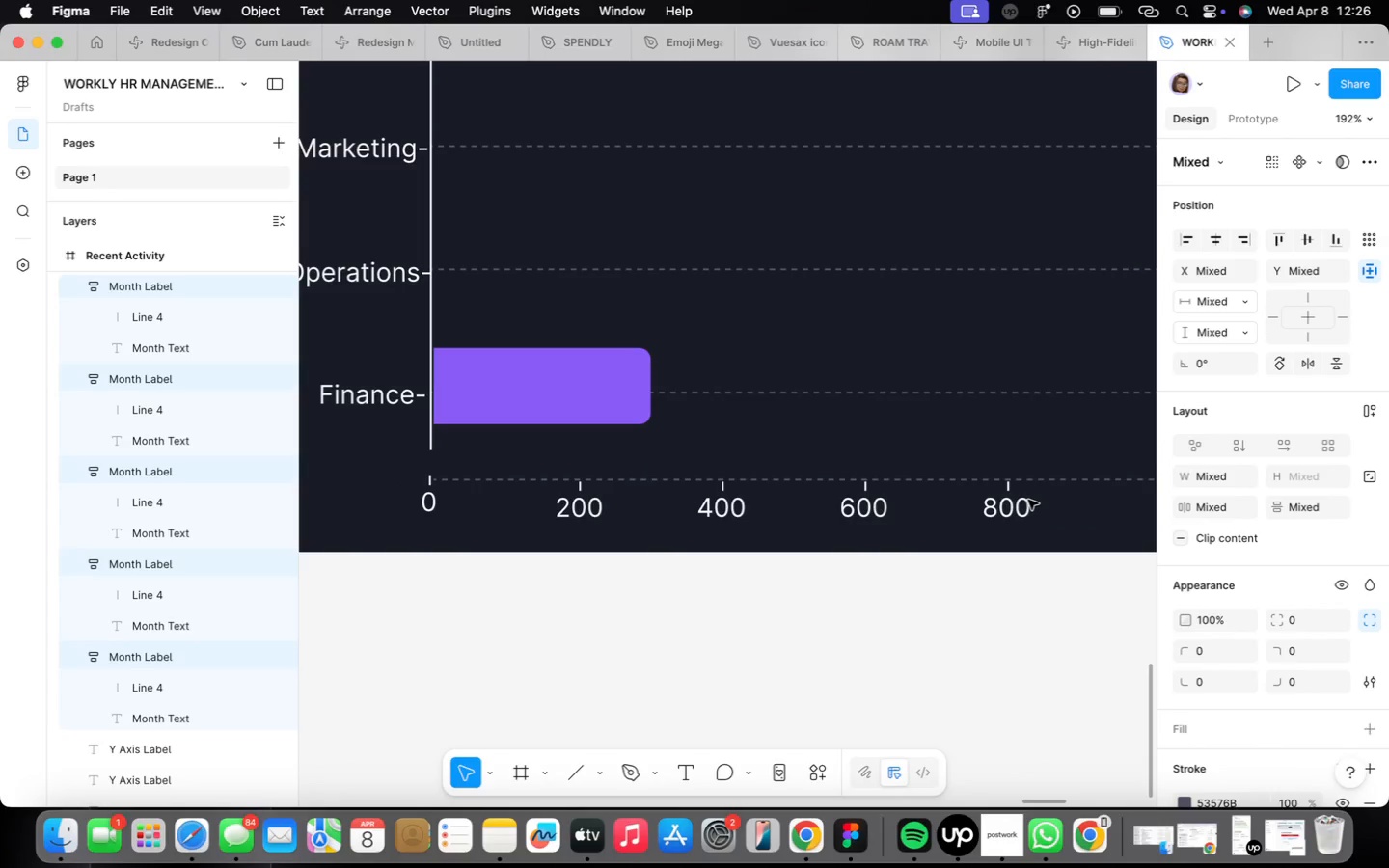 
key(ArrowUp)
 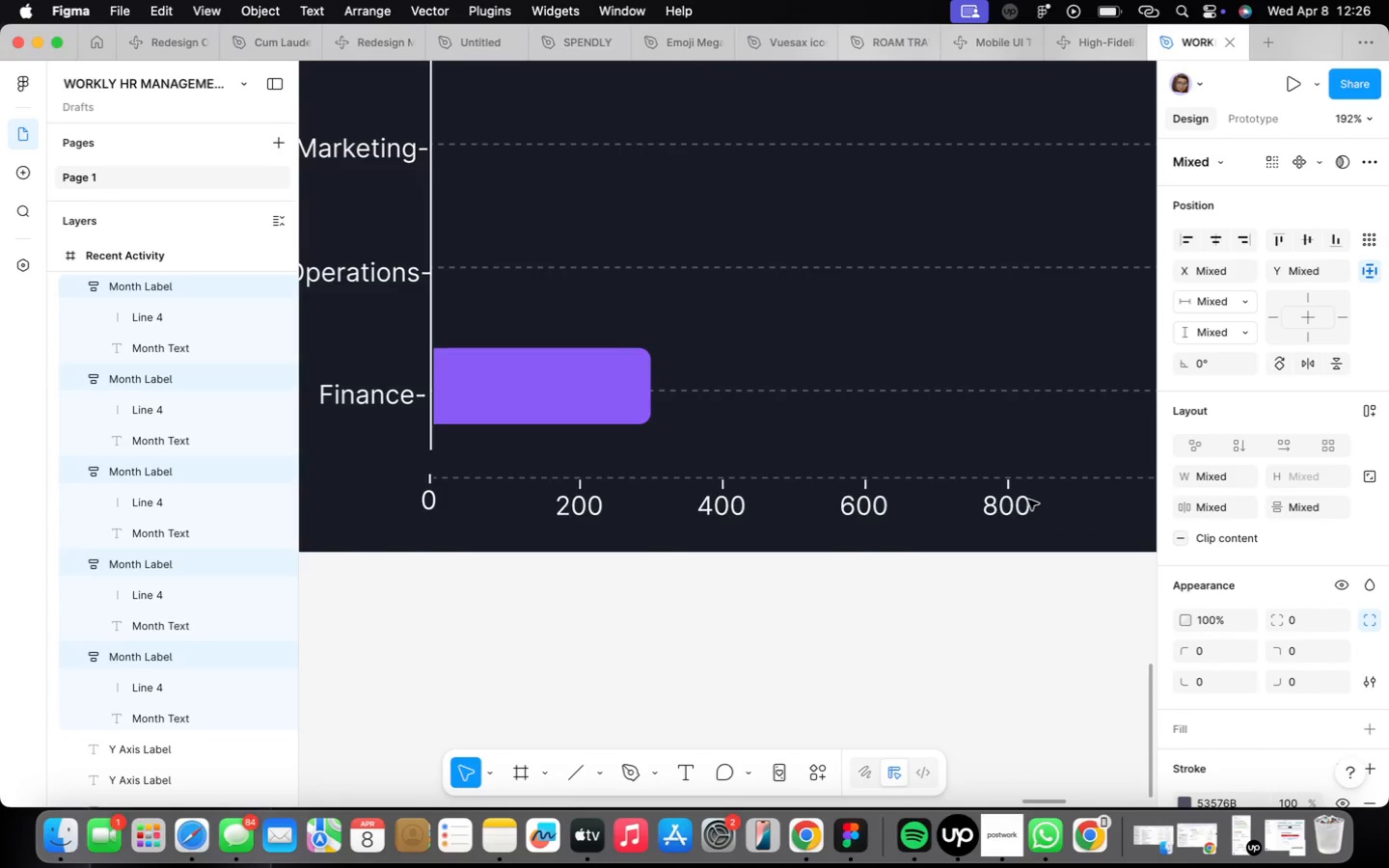 
hold_key(key=ArrowUp, duration=1.18)
 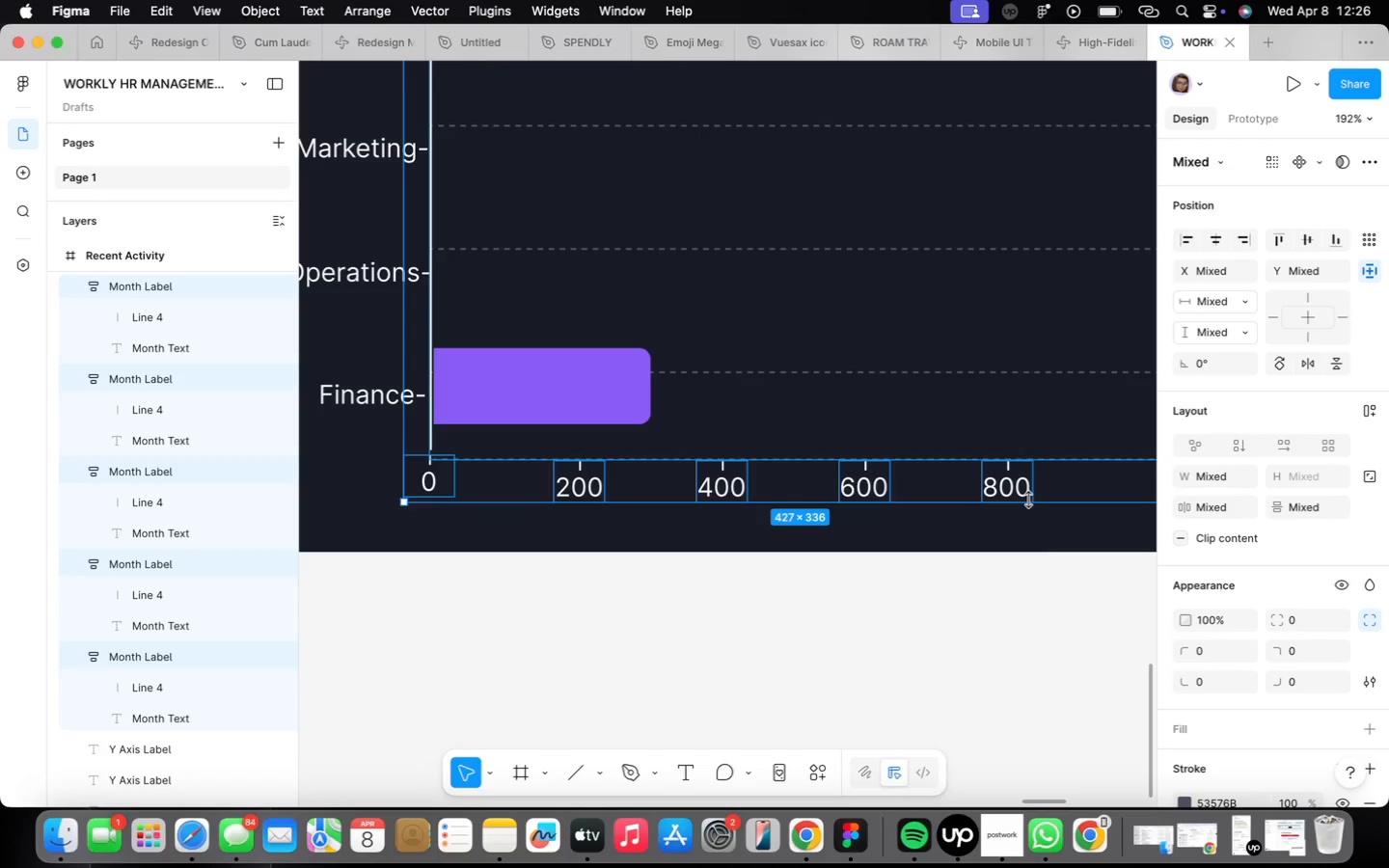 
key(Meta+CommandLeft)
 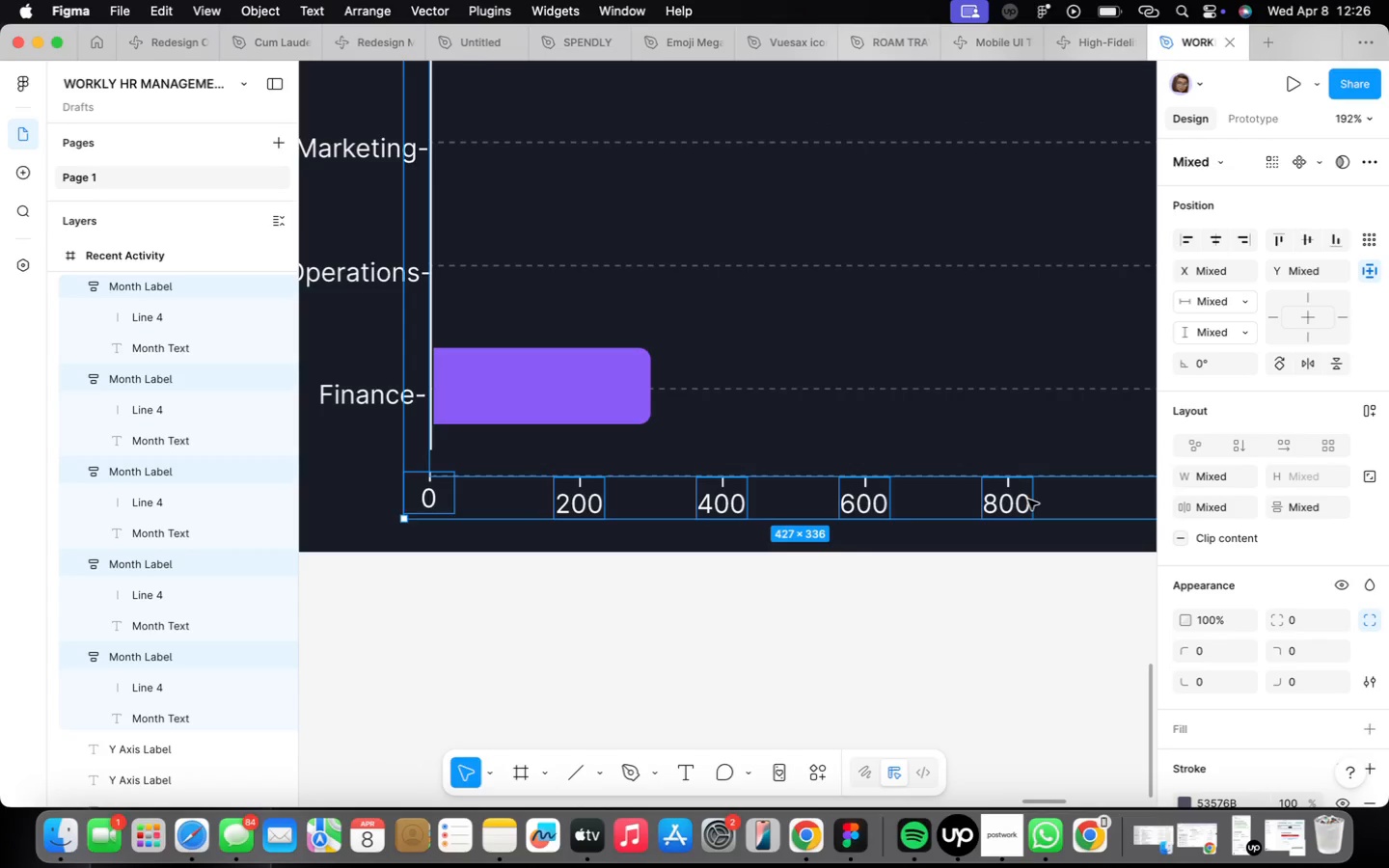 
key(Meta+Z)
 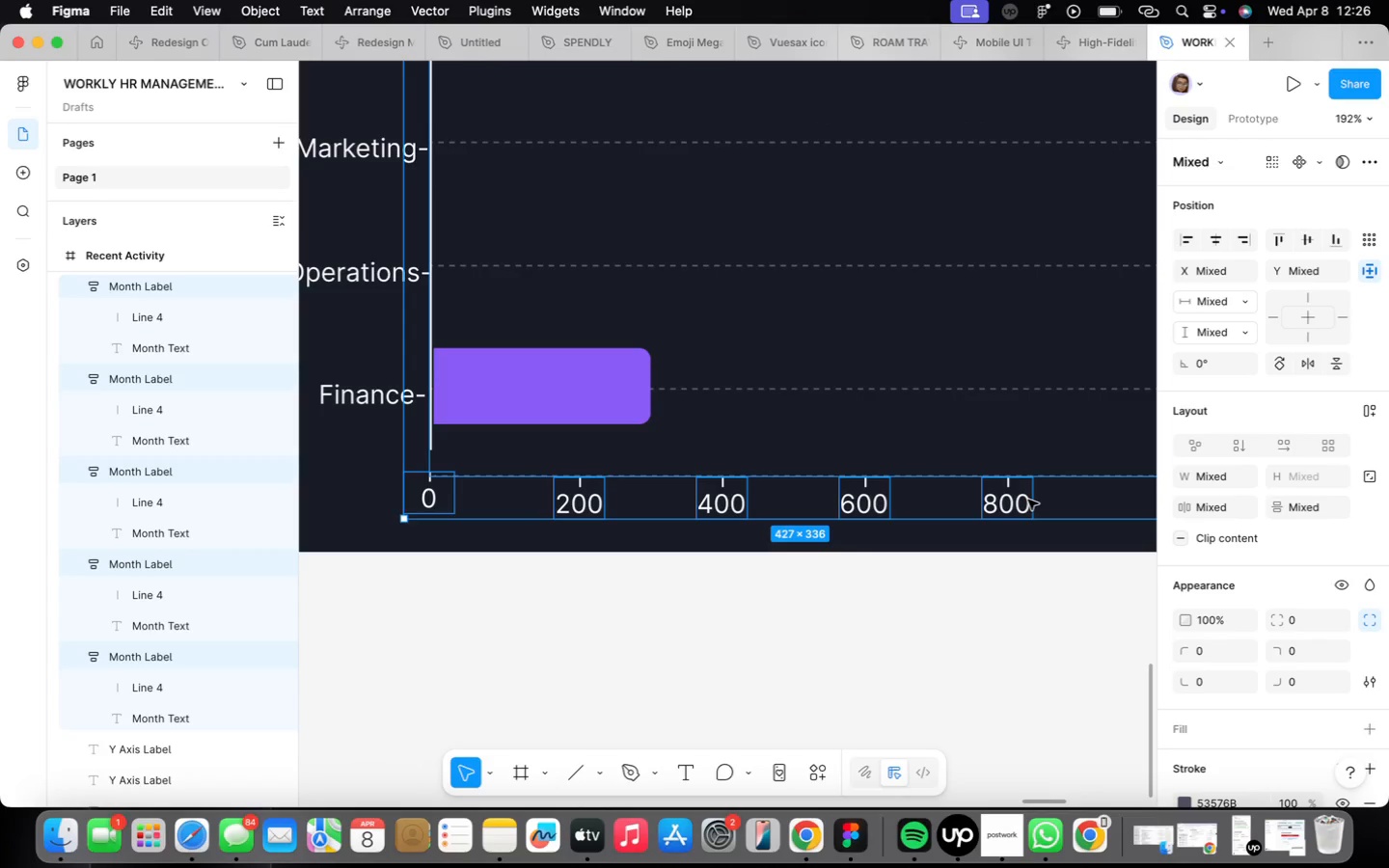 
scroll: coordinate [1028, 500], scroll_direction: down, amount: 9.0
 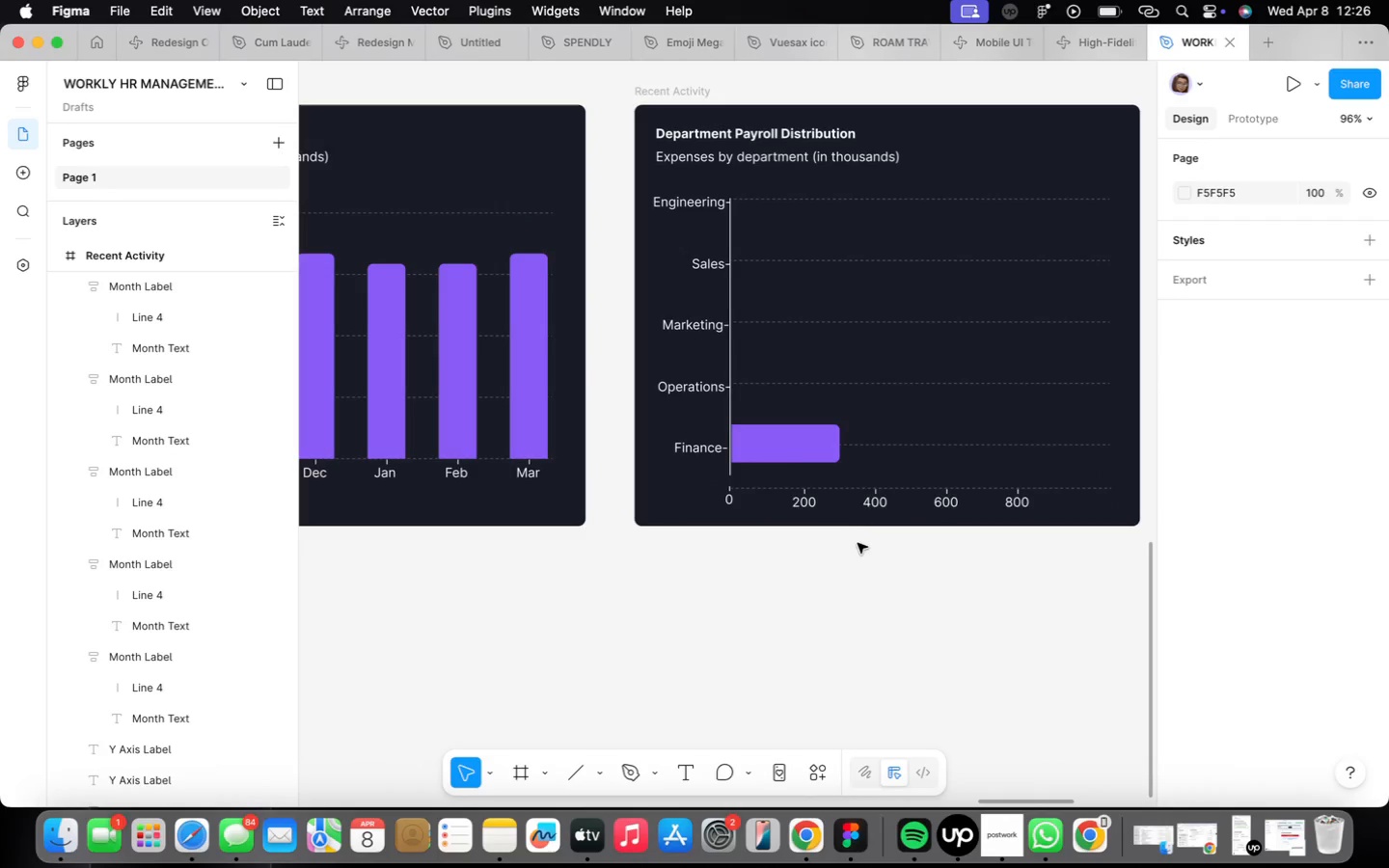 
scroll: coordinate [878, 416], scroll_direction: up, amount: 8.0
 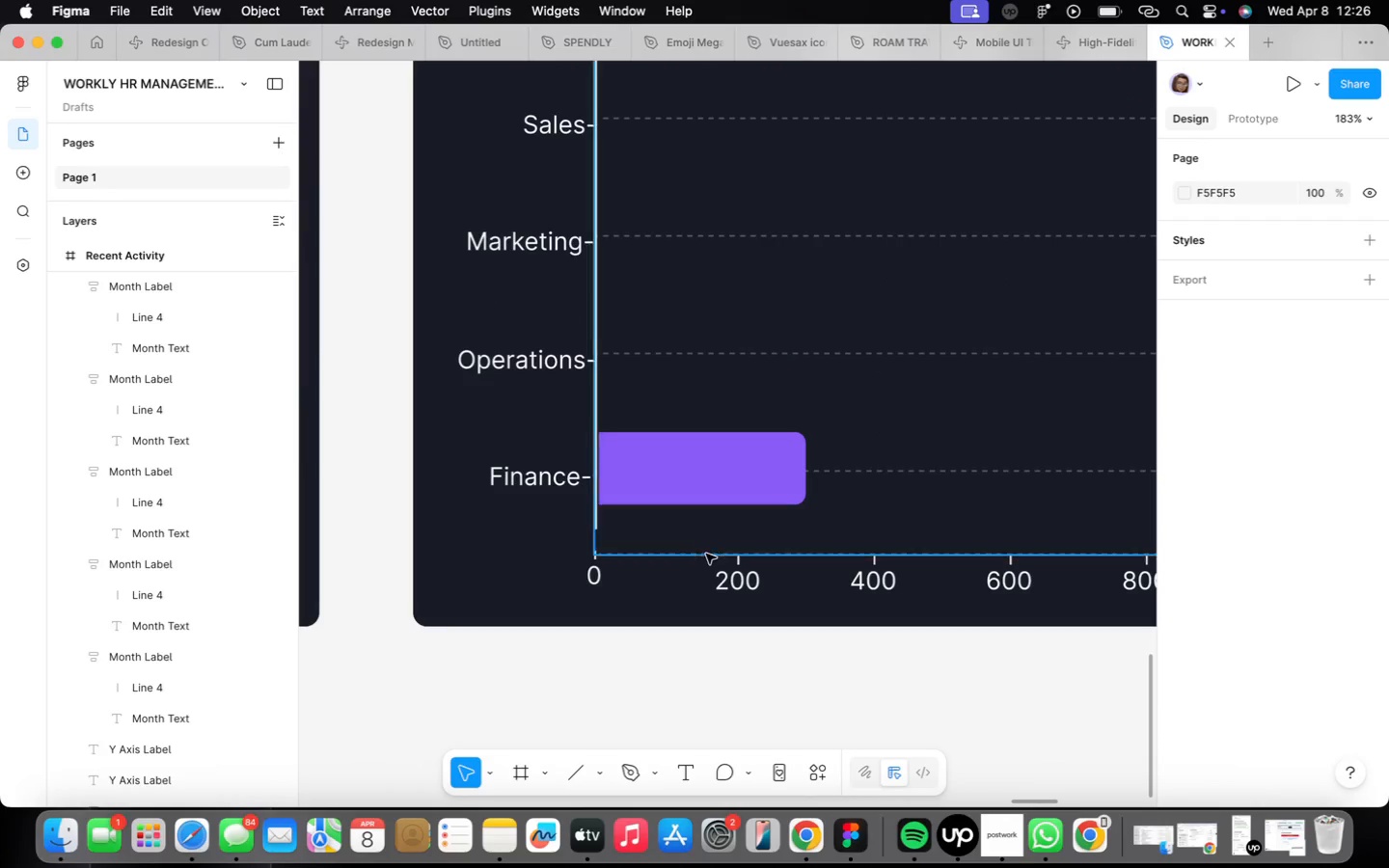 
left_click([705, 556])
 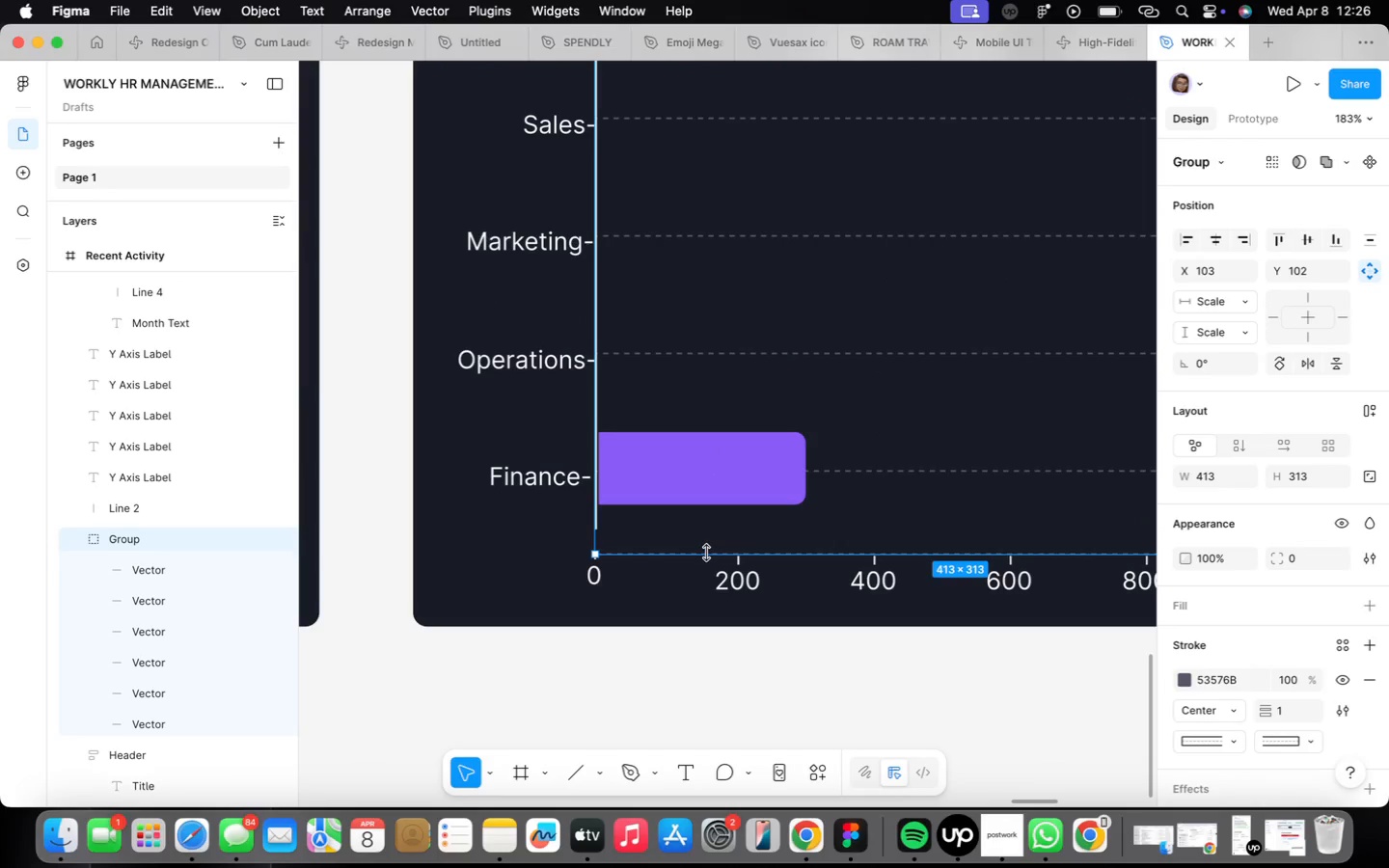 
key(ArrowUp)
 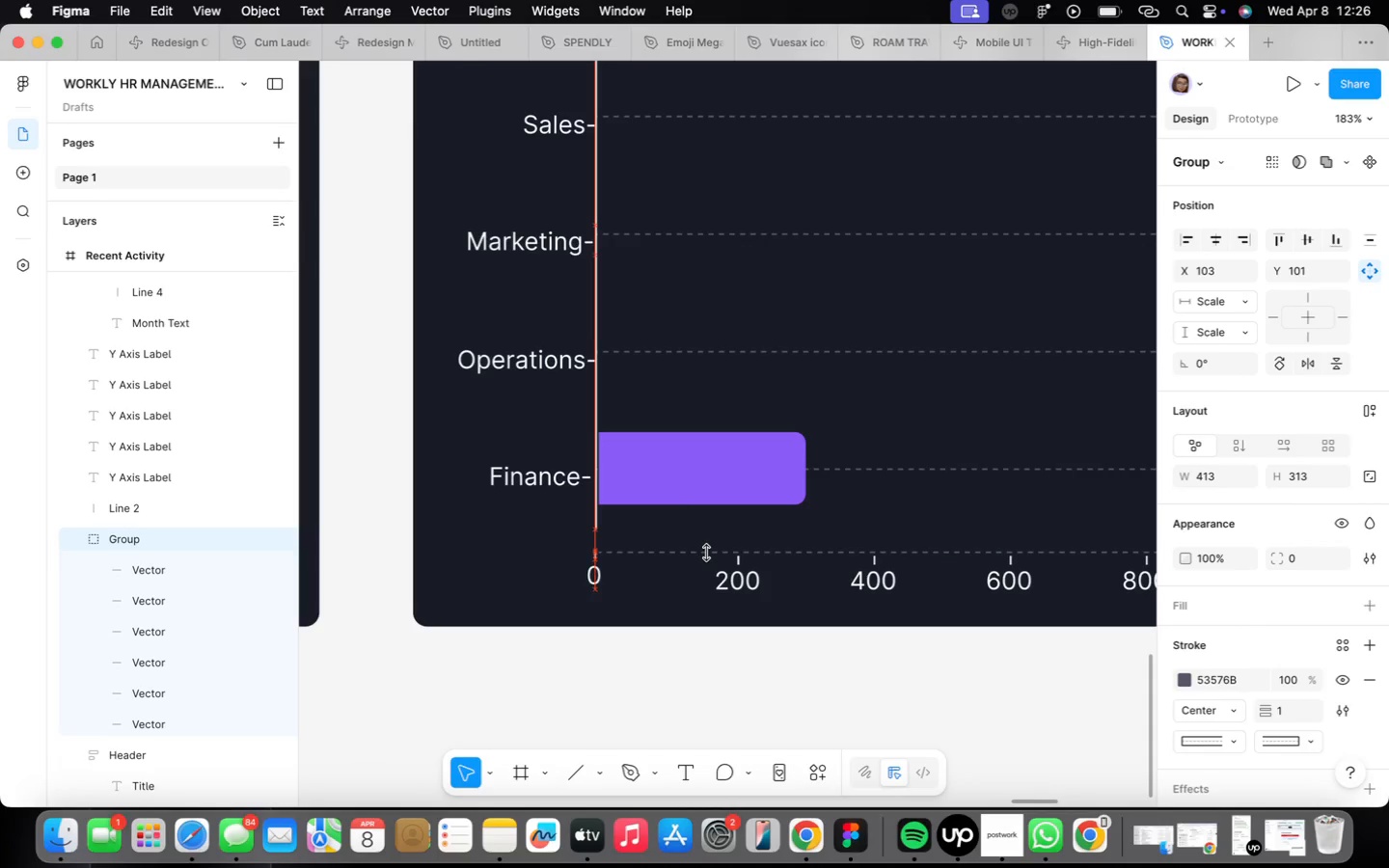 
key(ArrowUp)
 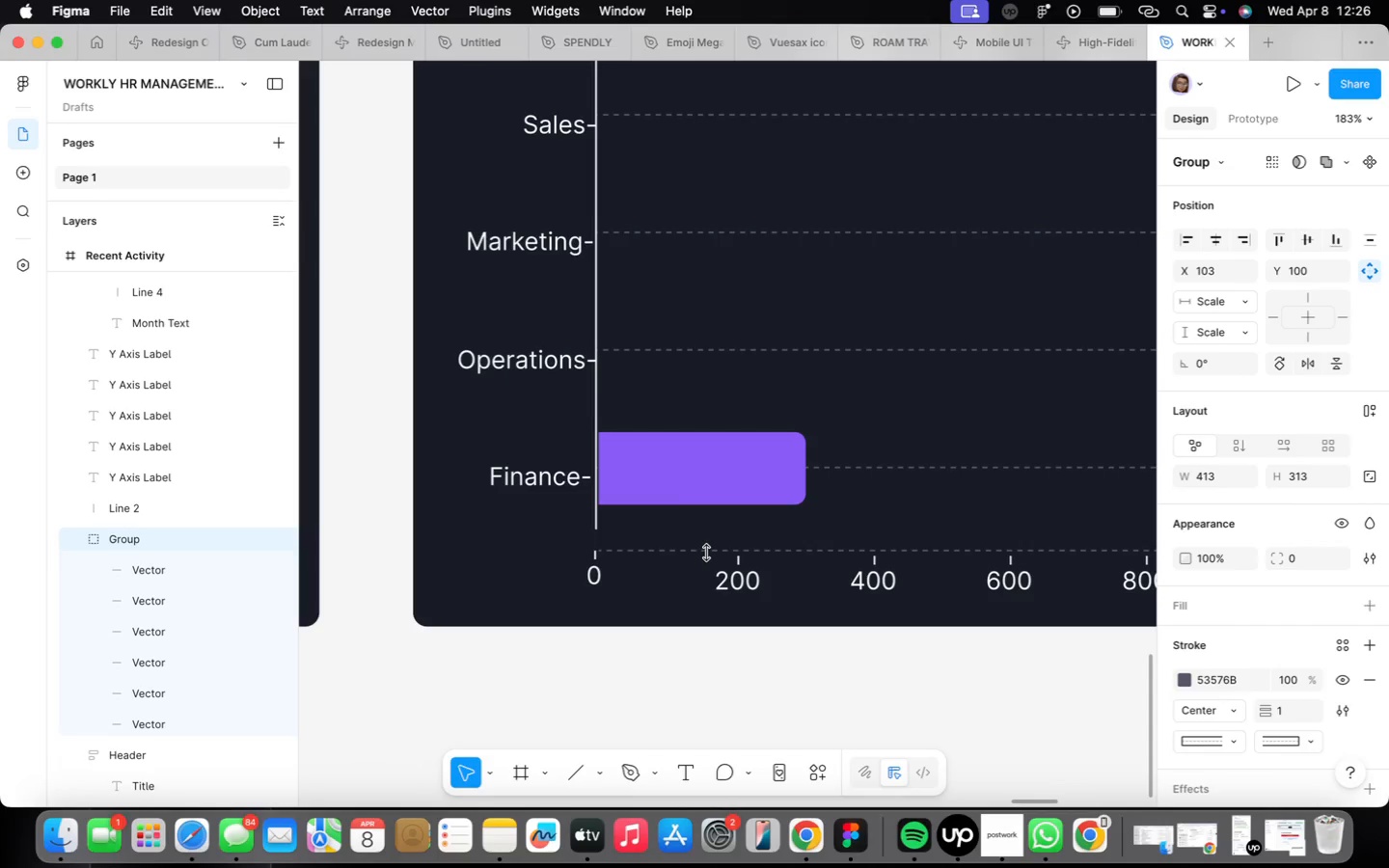 
key(Meta+CommandLeft)
 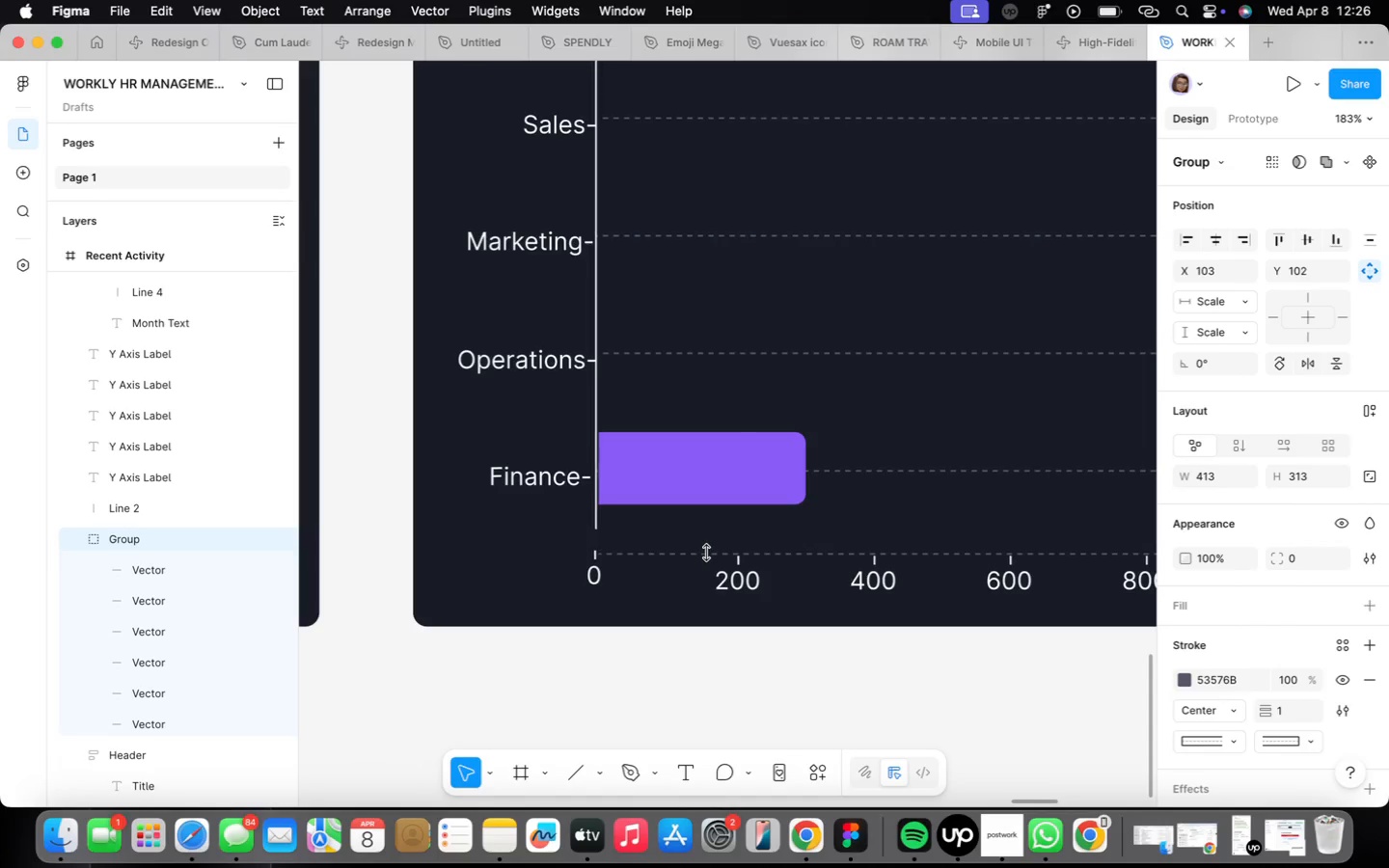 
key(Meta+Z)
 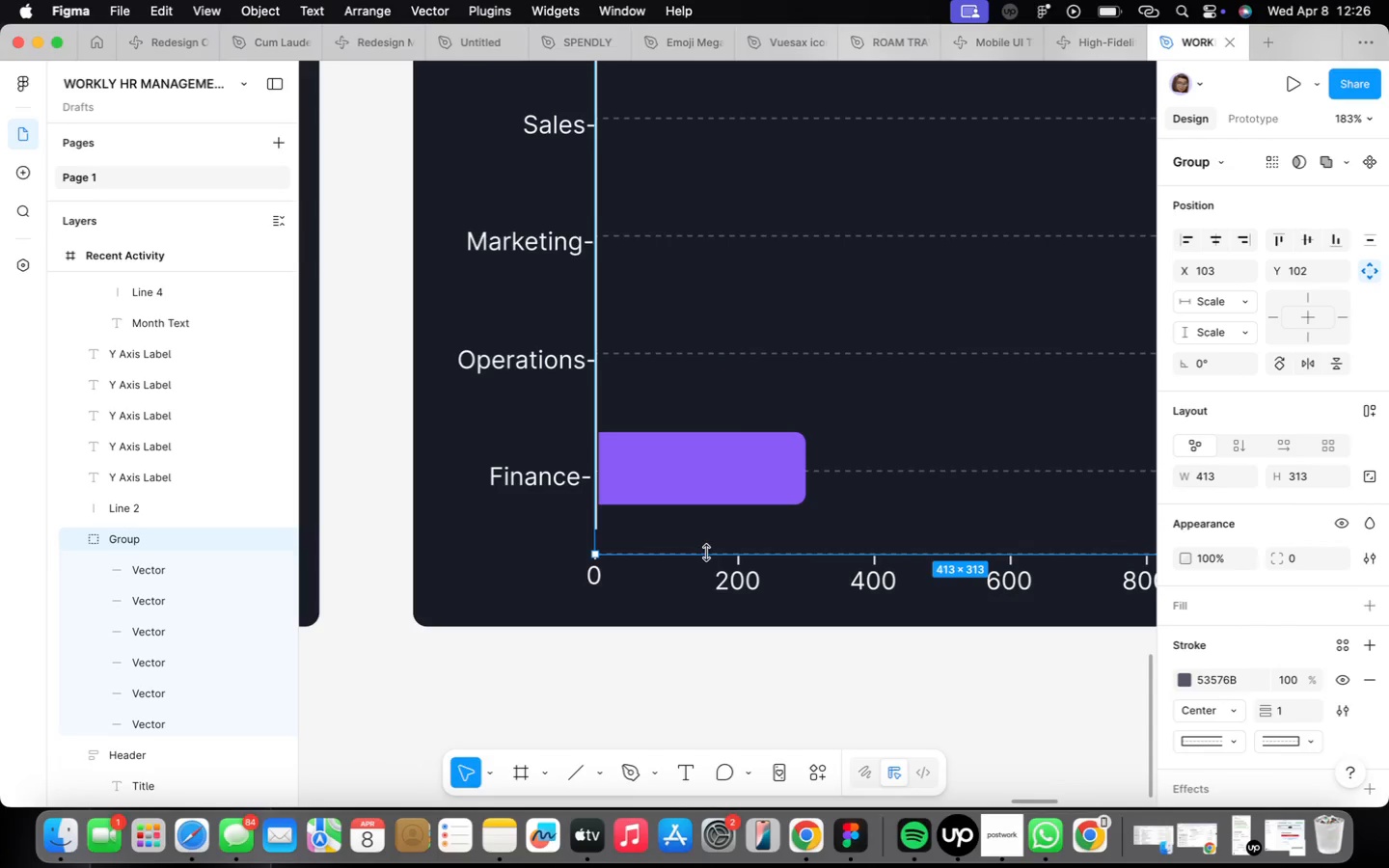 
key(Meta+Z)
 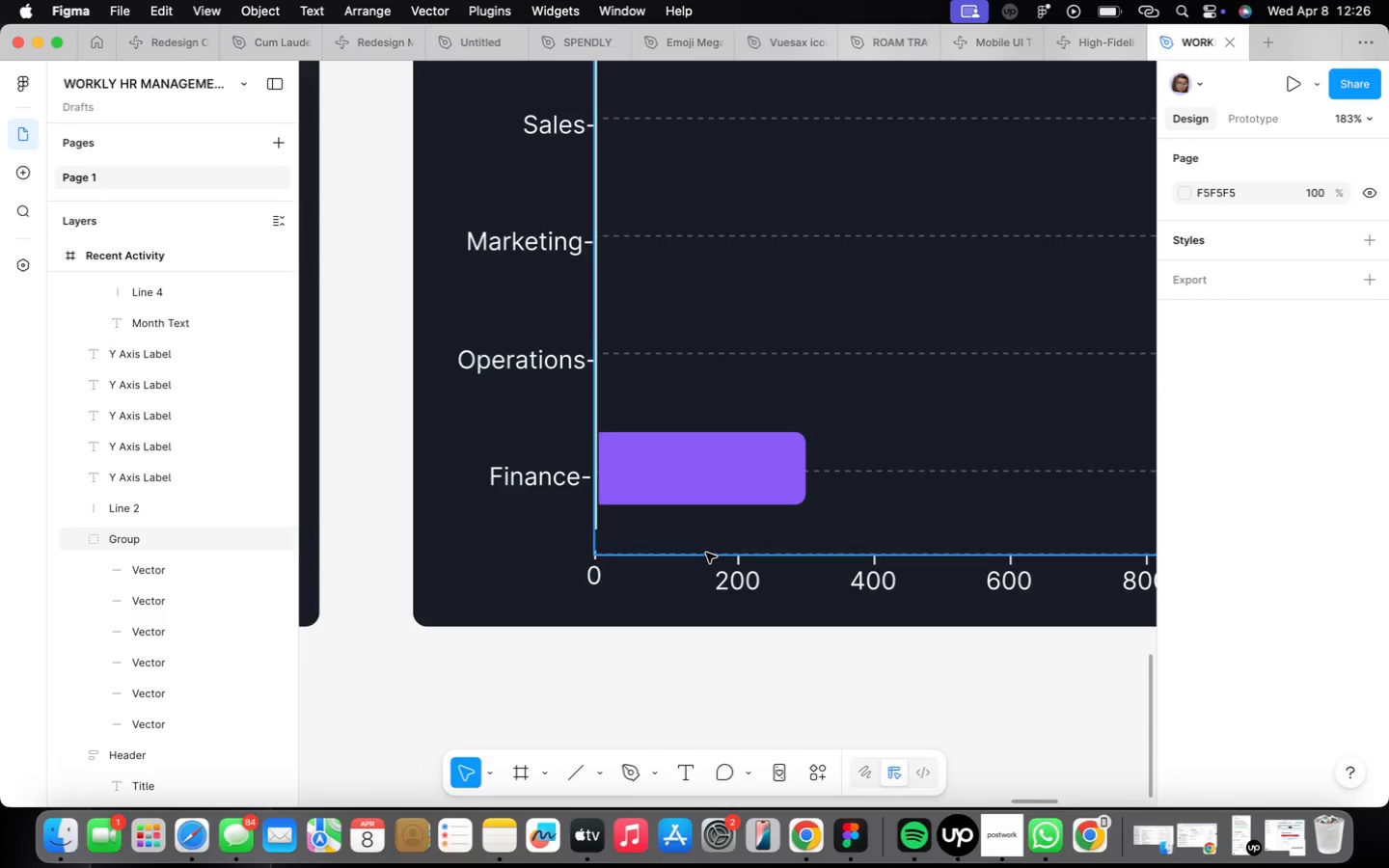 
double_click([706, 553])
 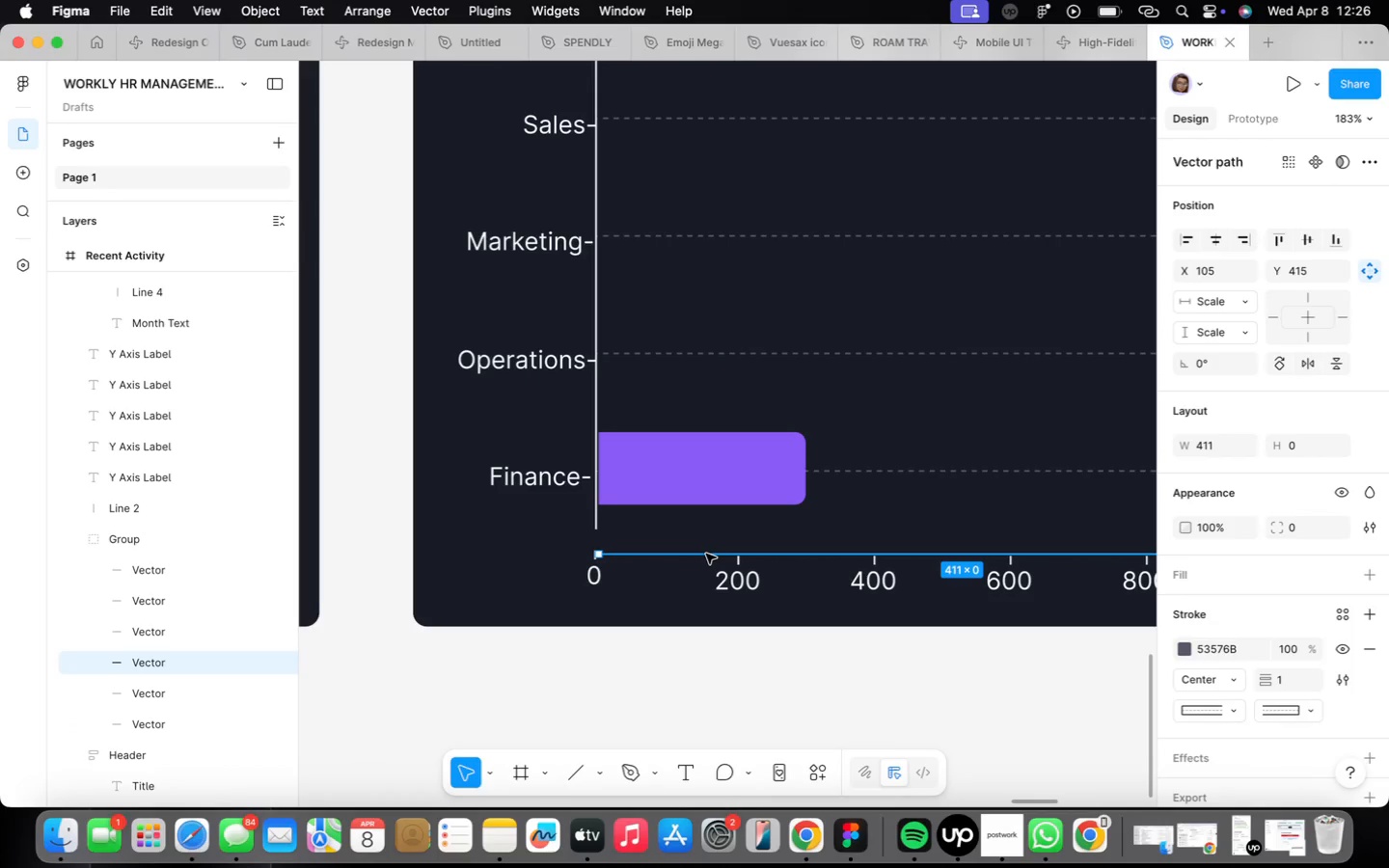 
hold_key(key=ArrowUp, duration=1.5)
 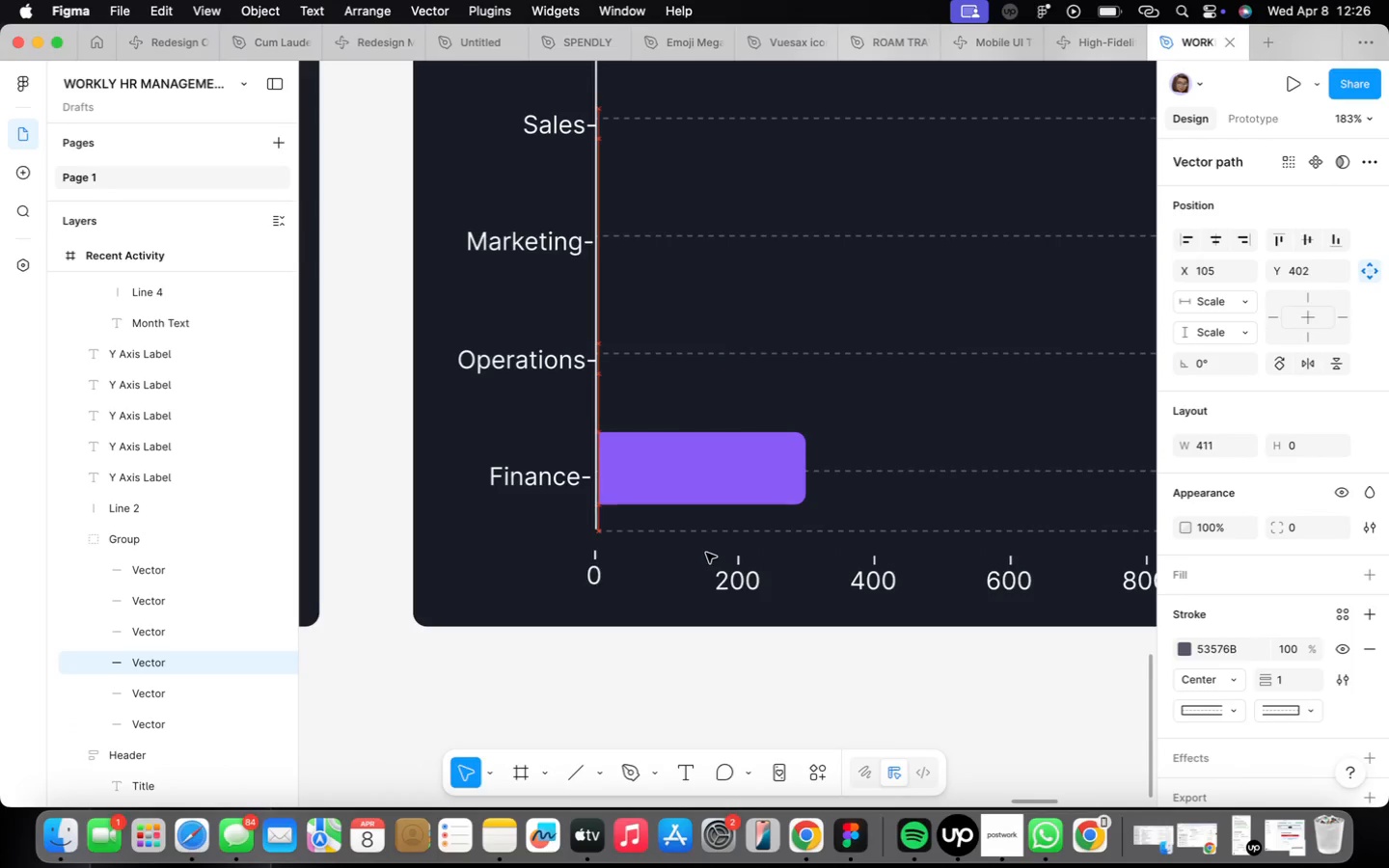 
key(ArrowUp)
 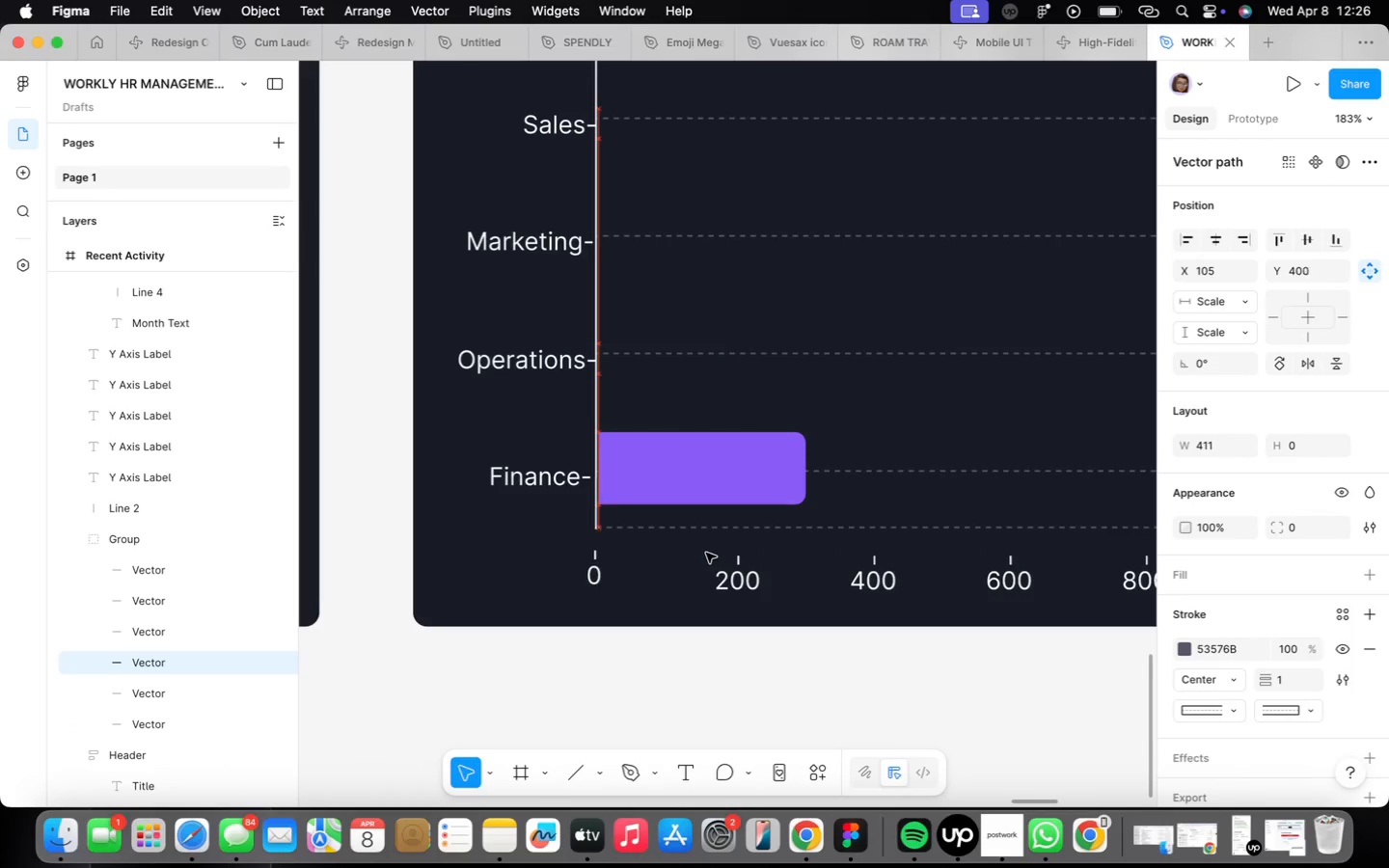 
key(ArrowUp)
 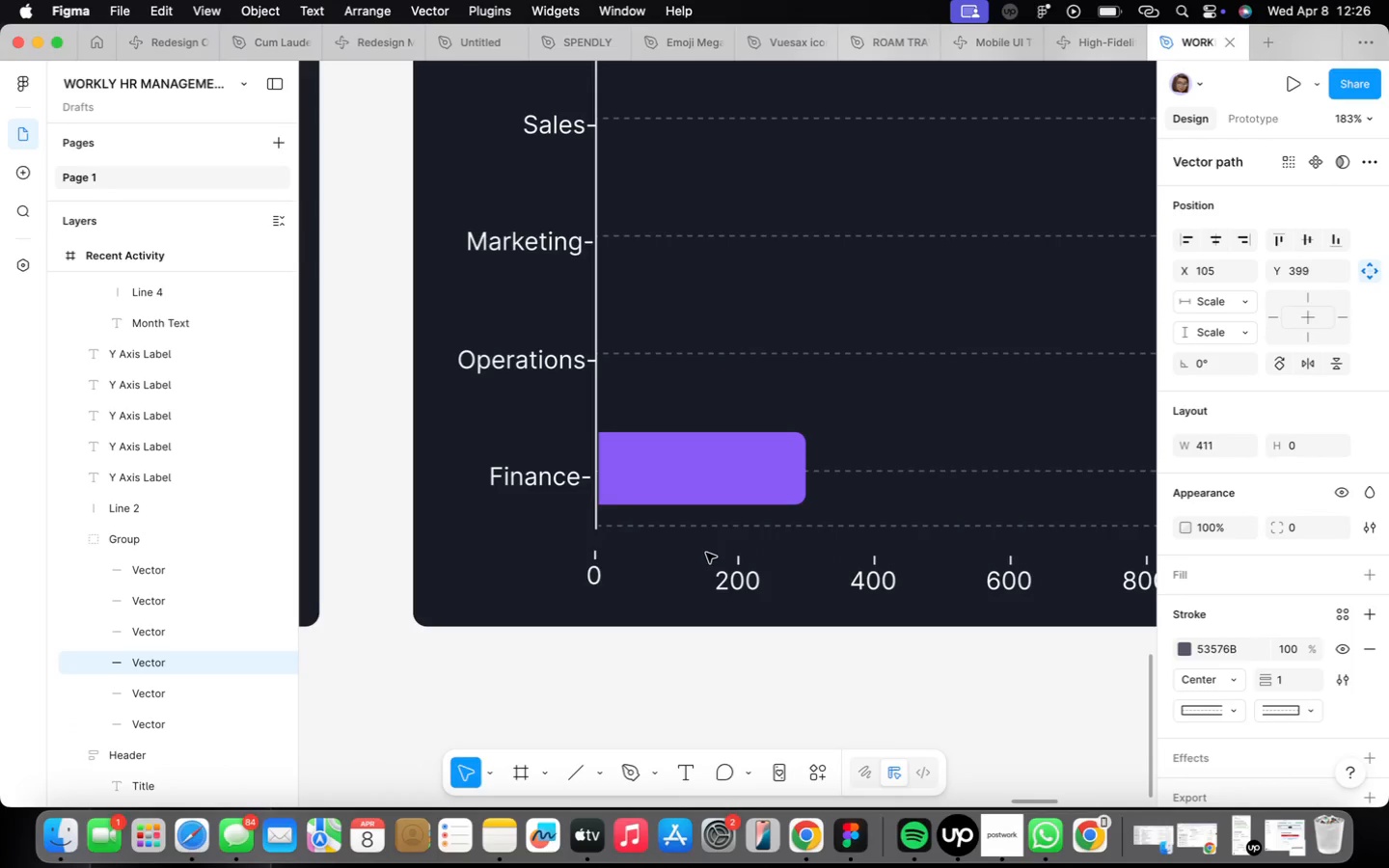 
key(ArrowLeft)
 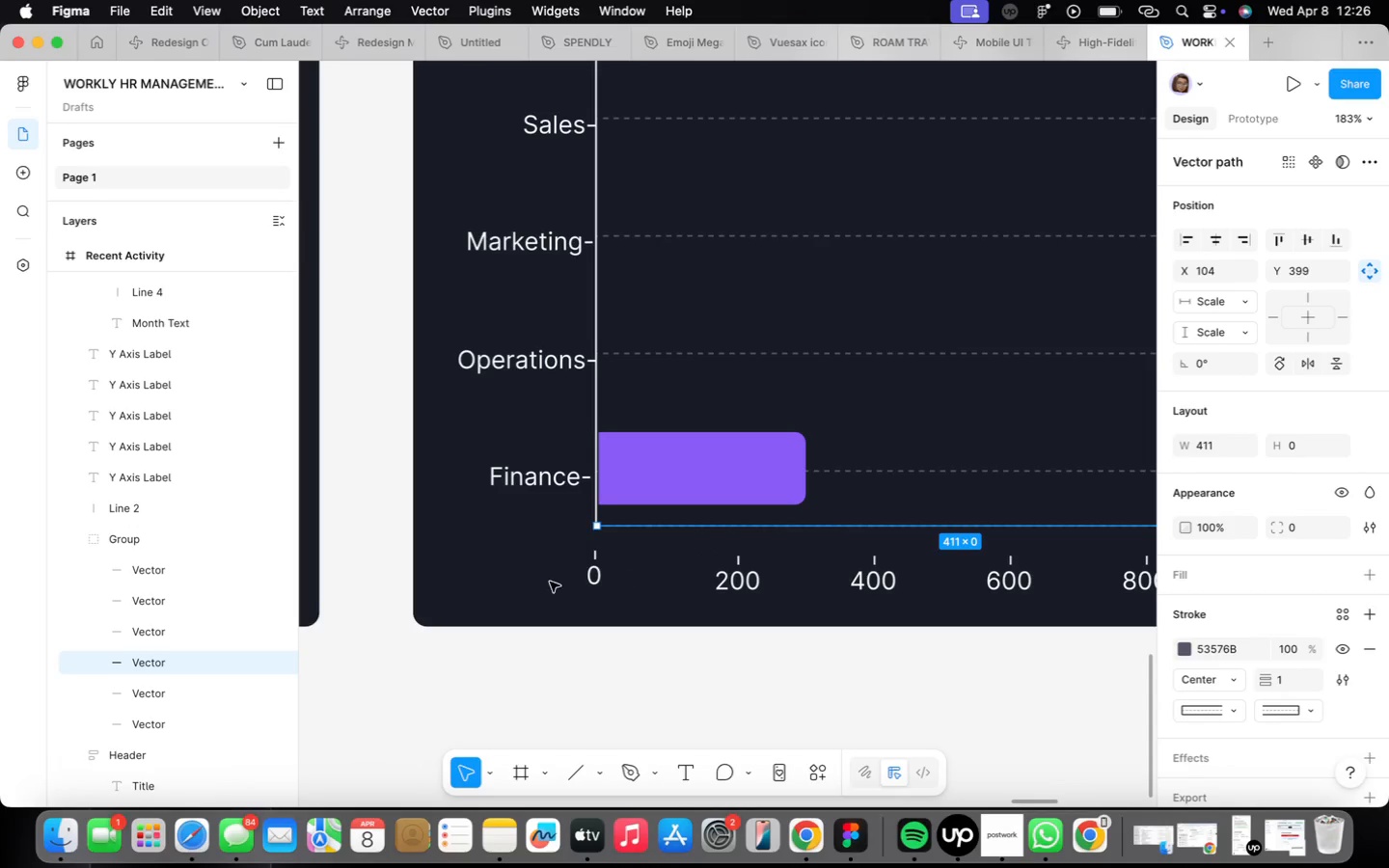 
left_click([586, 577])
 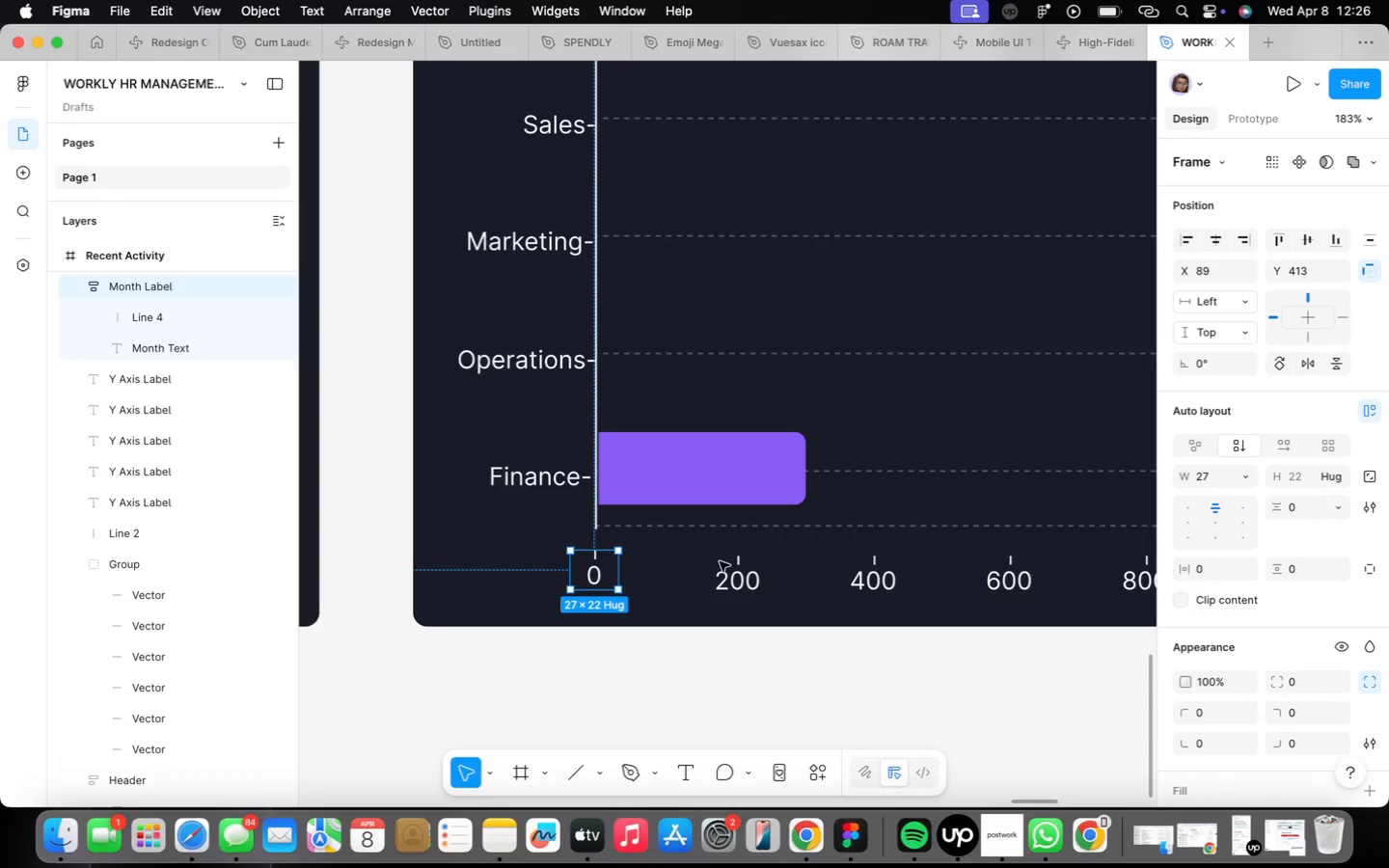 
hold_key(key=ShiftLeft, duration=1.12)
left_click([740, 563])
 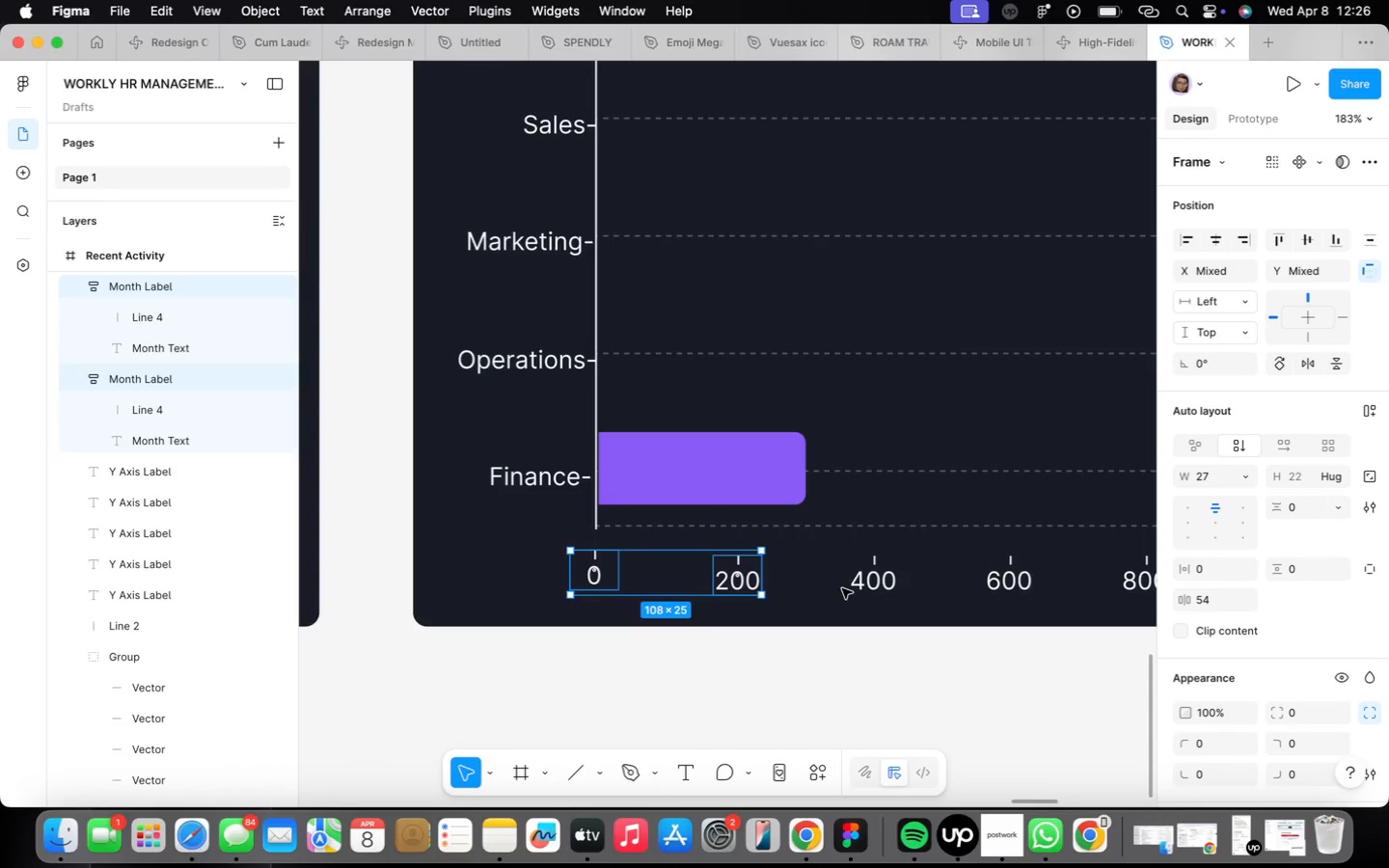 
left_click([872, 584])
 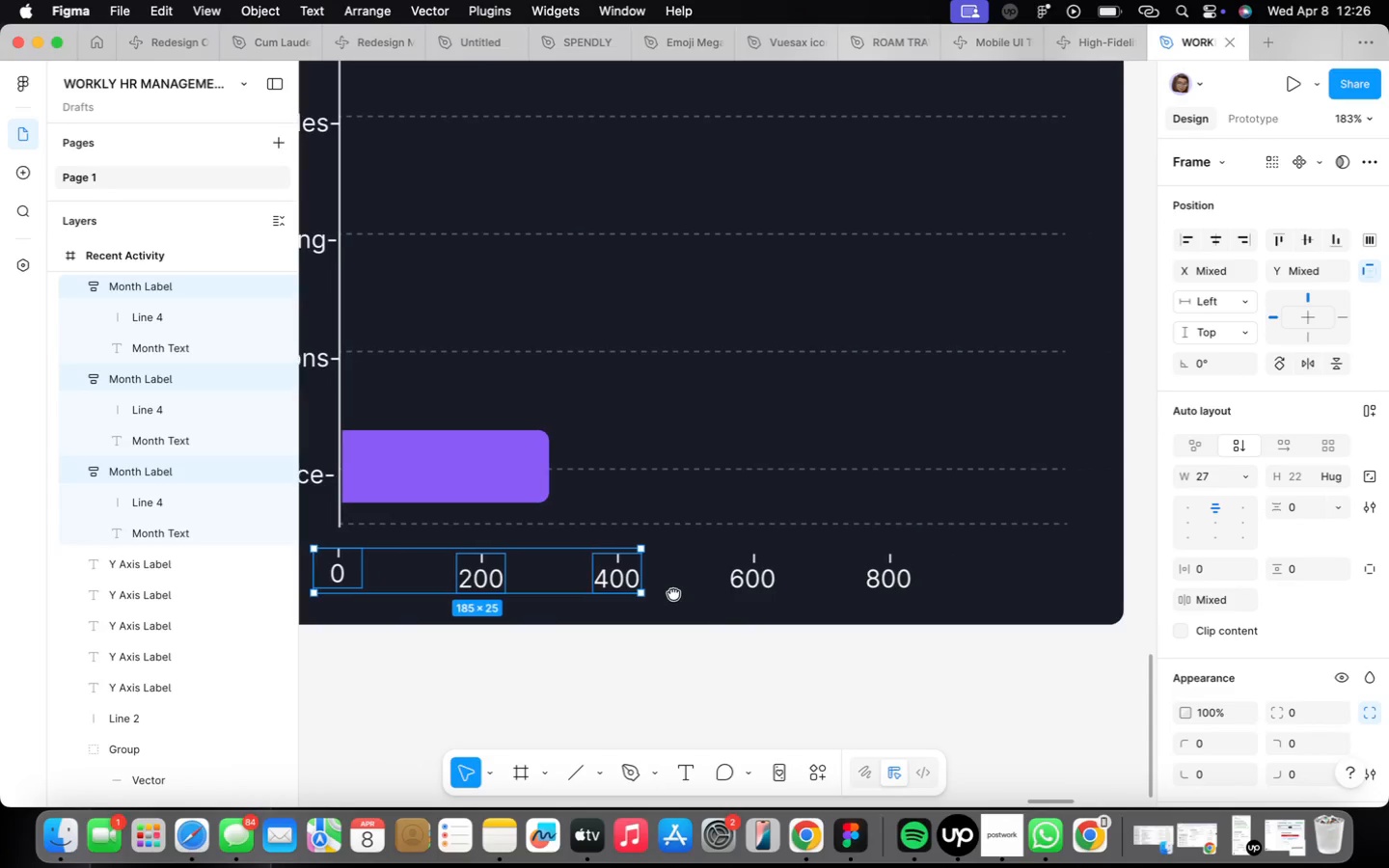 
hold_key(key=ShiftLeft, duration=2.34)
left_click([753, 563])
 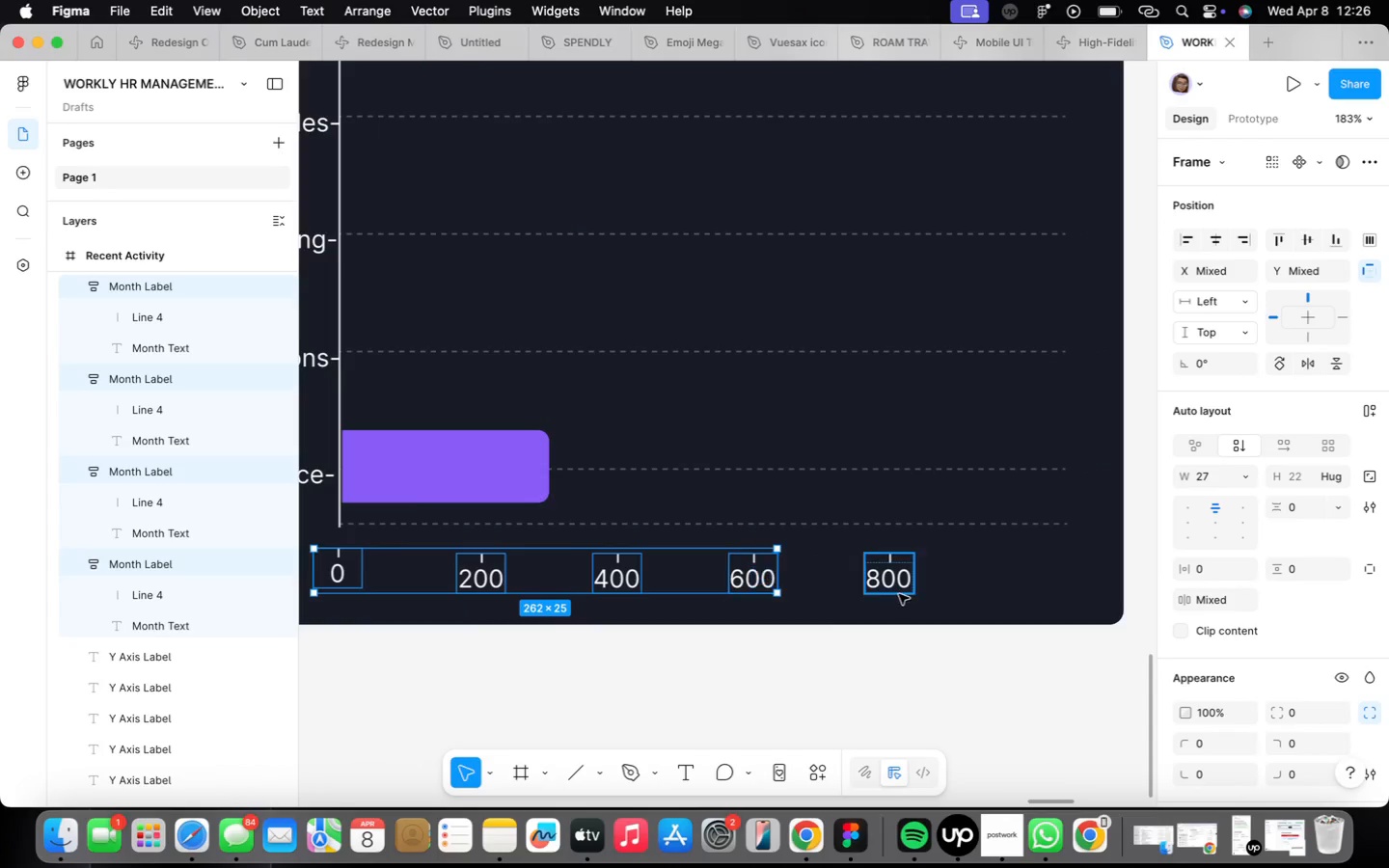 
left_click([897, 593])
 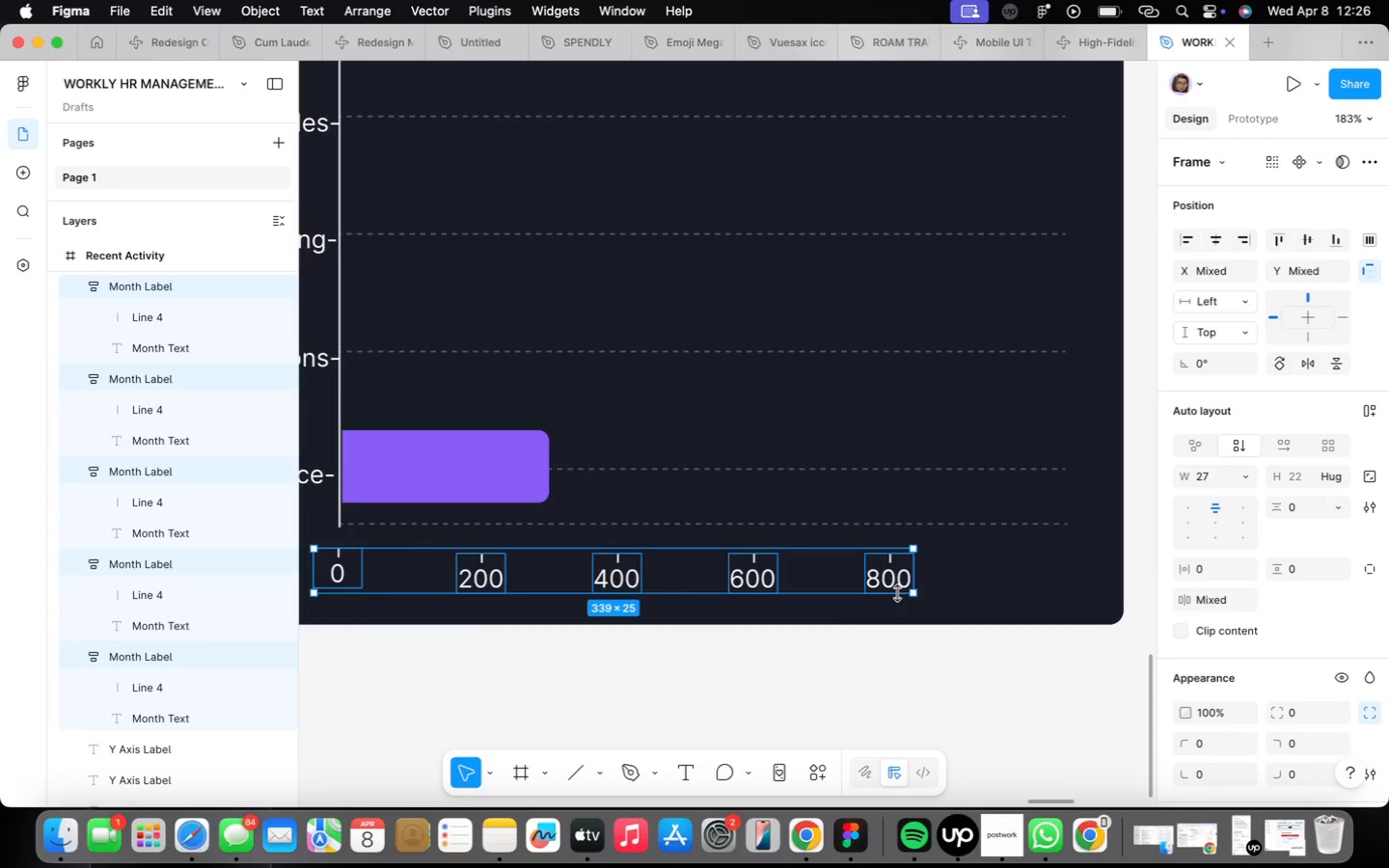 
hold_key(key=ArrowUp, duration=1.46)
 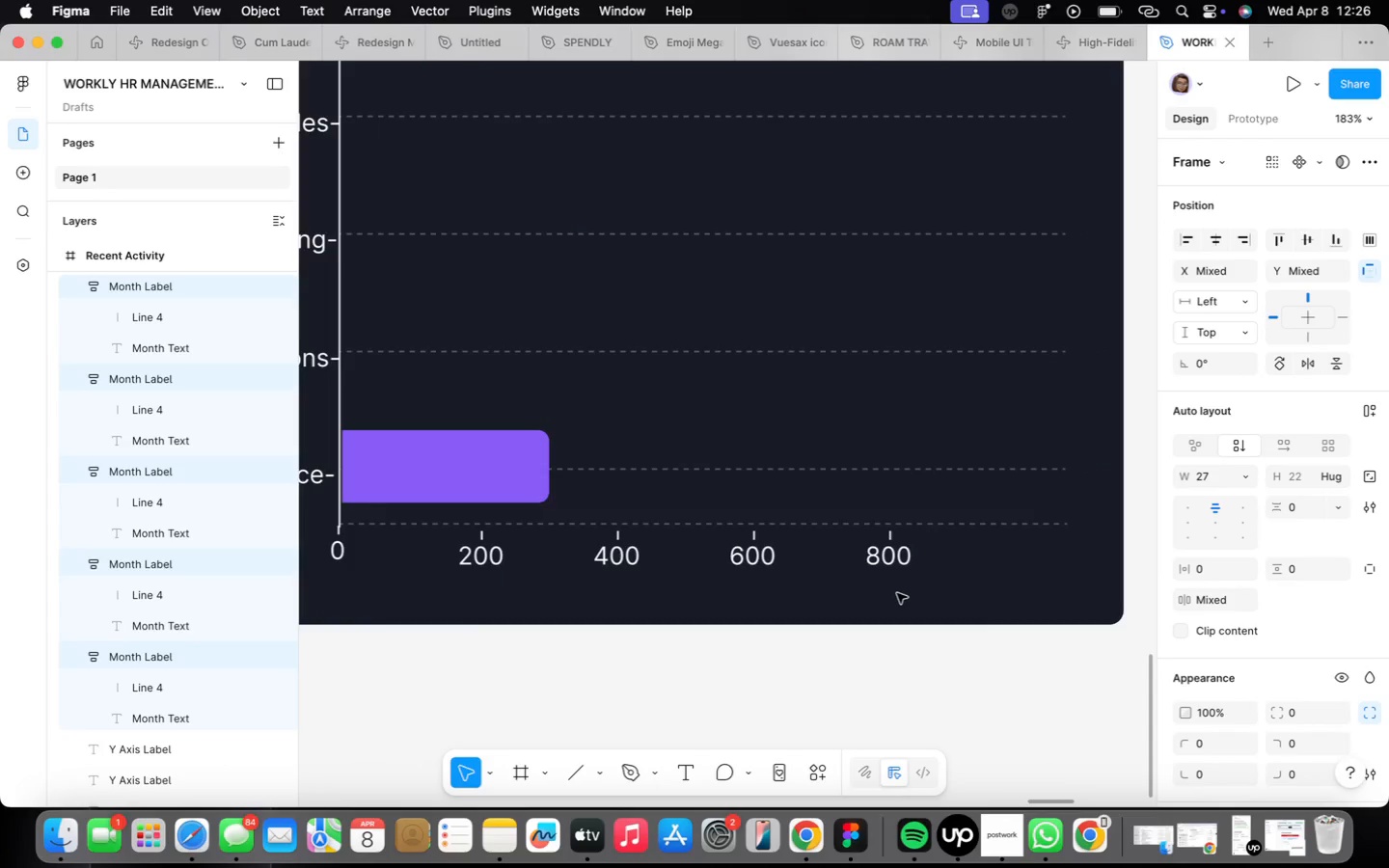 
key(ArrowUp)
 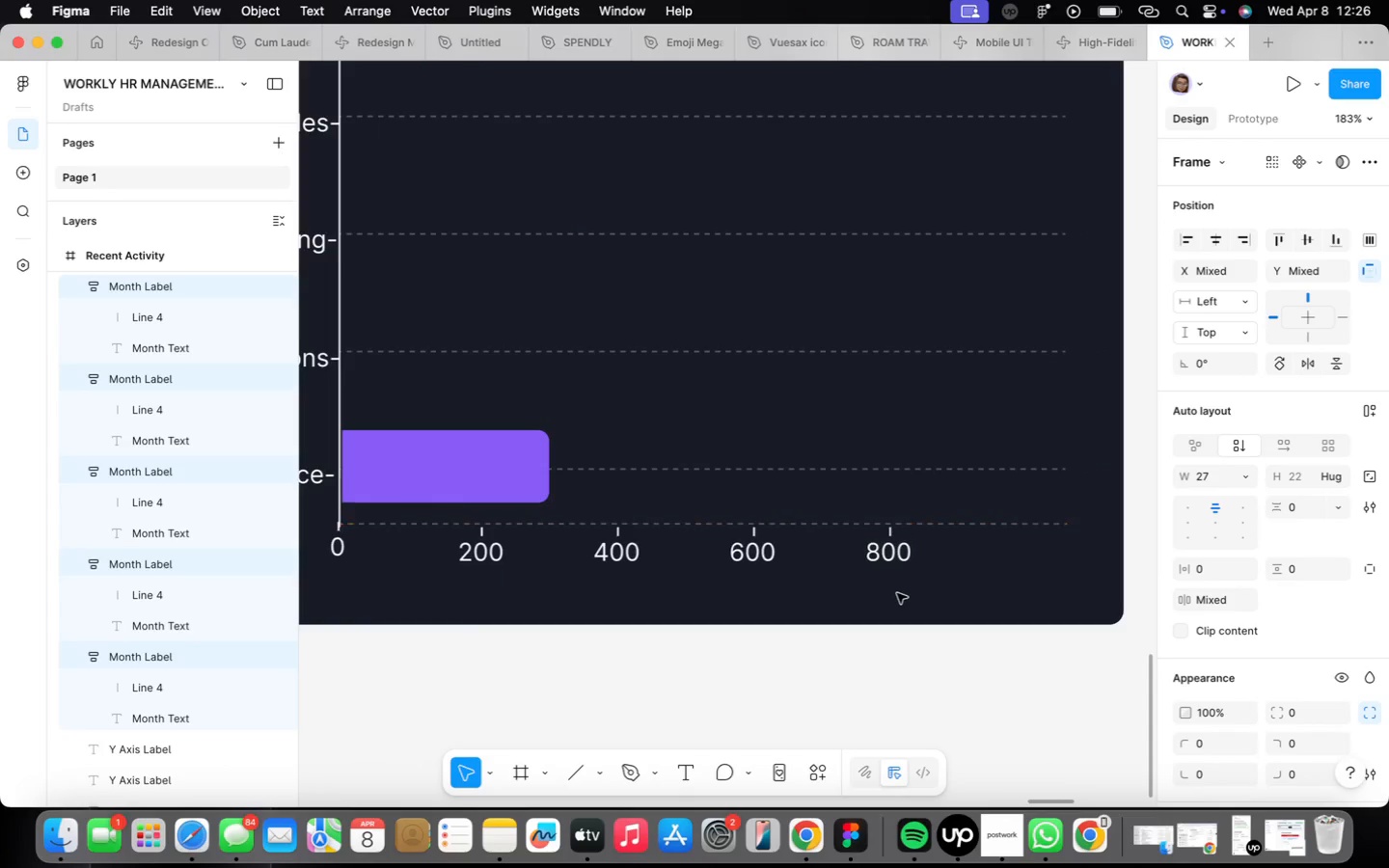 
key(ArrowUp)
 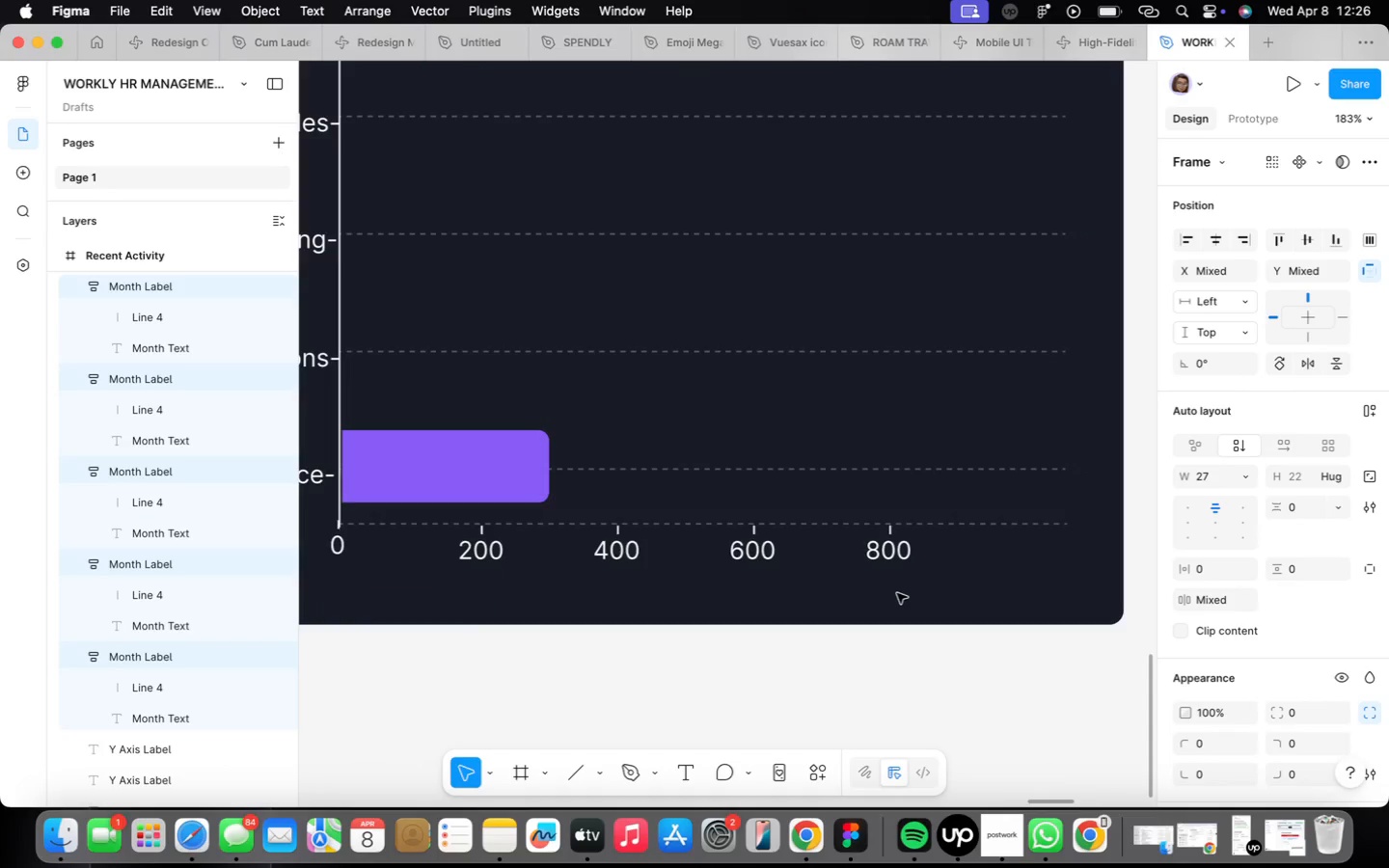 
key(ArrowUp)
 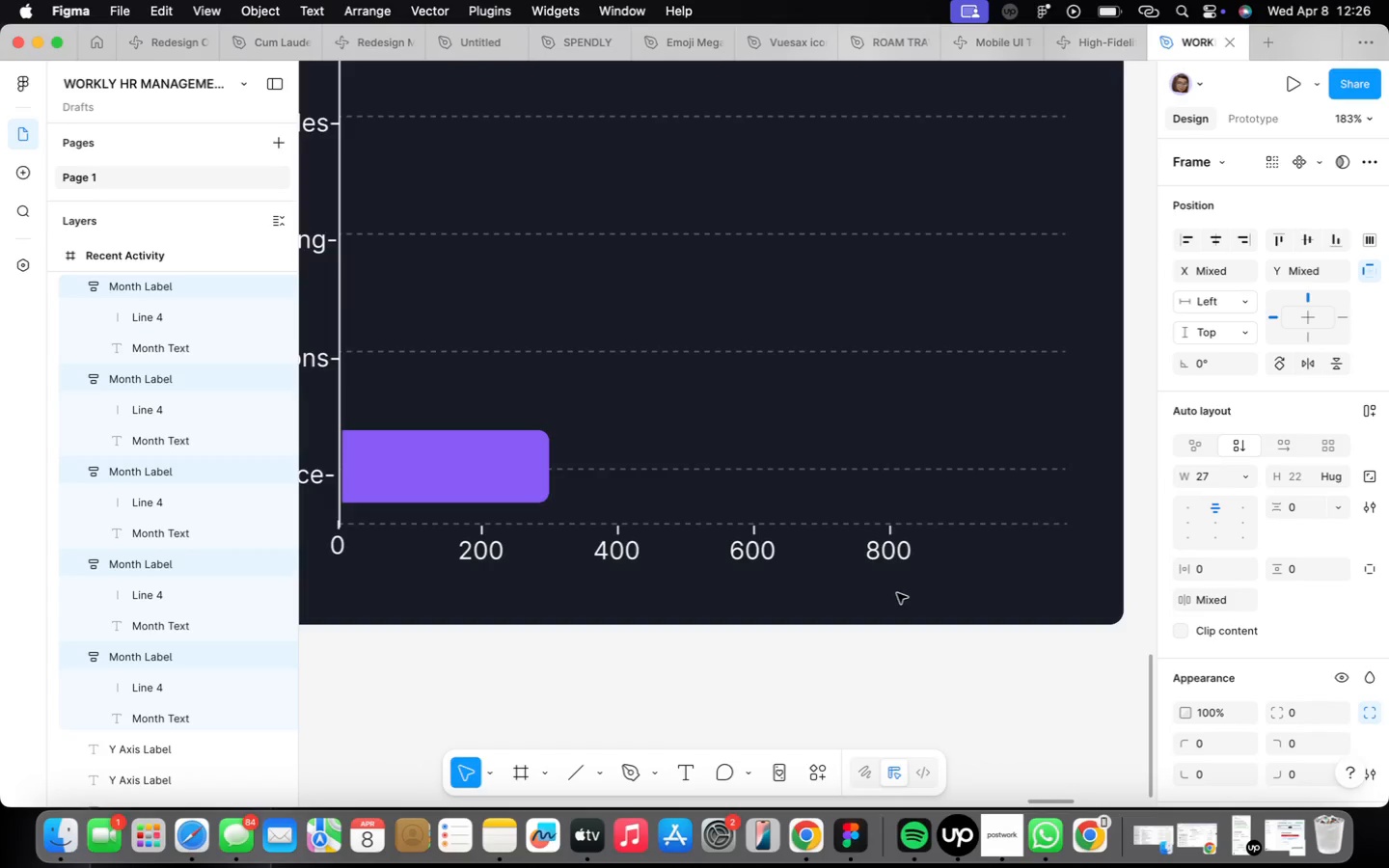 
key(ArrowUp)
 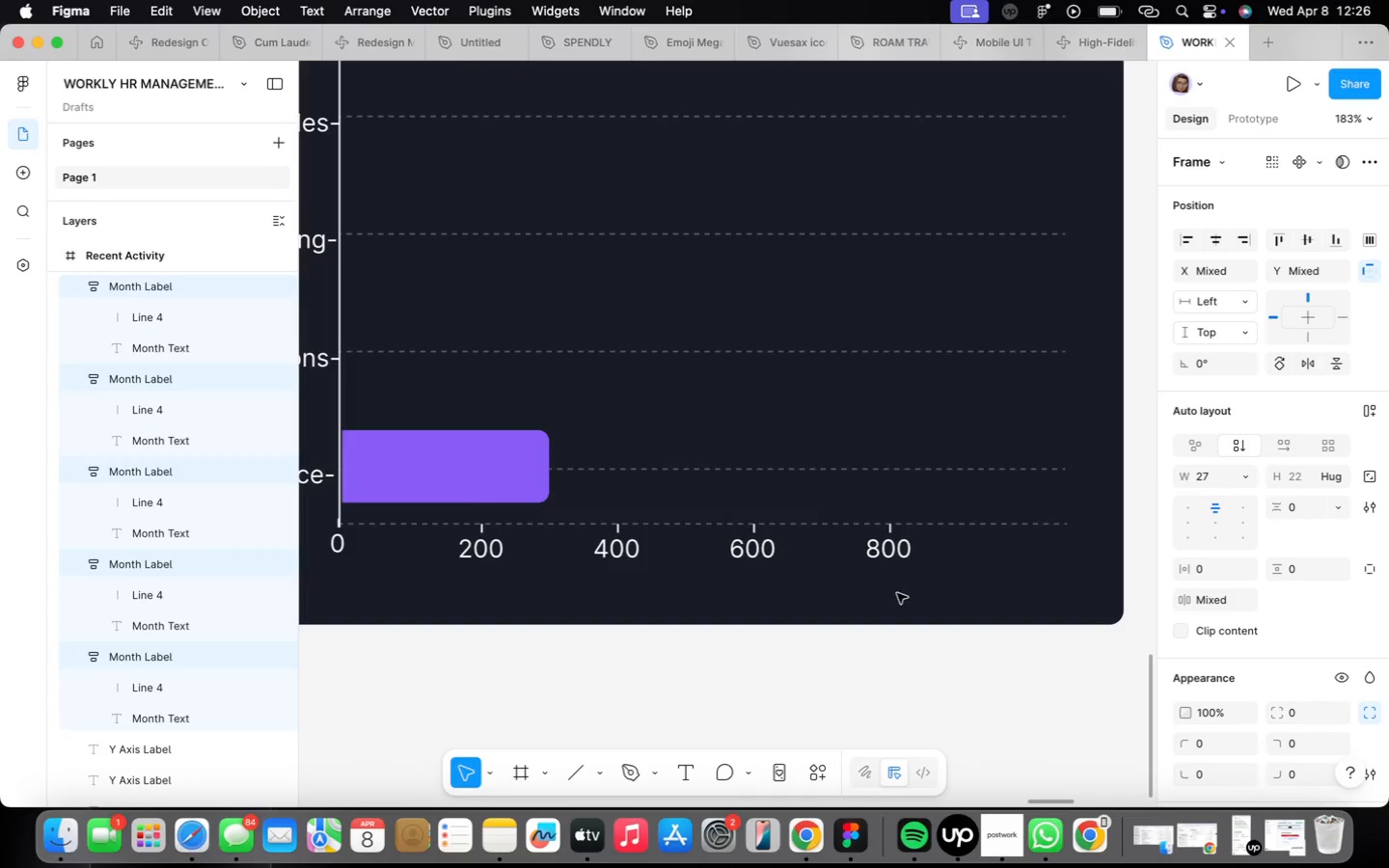 
key(ArrowDown)
 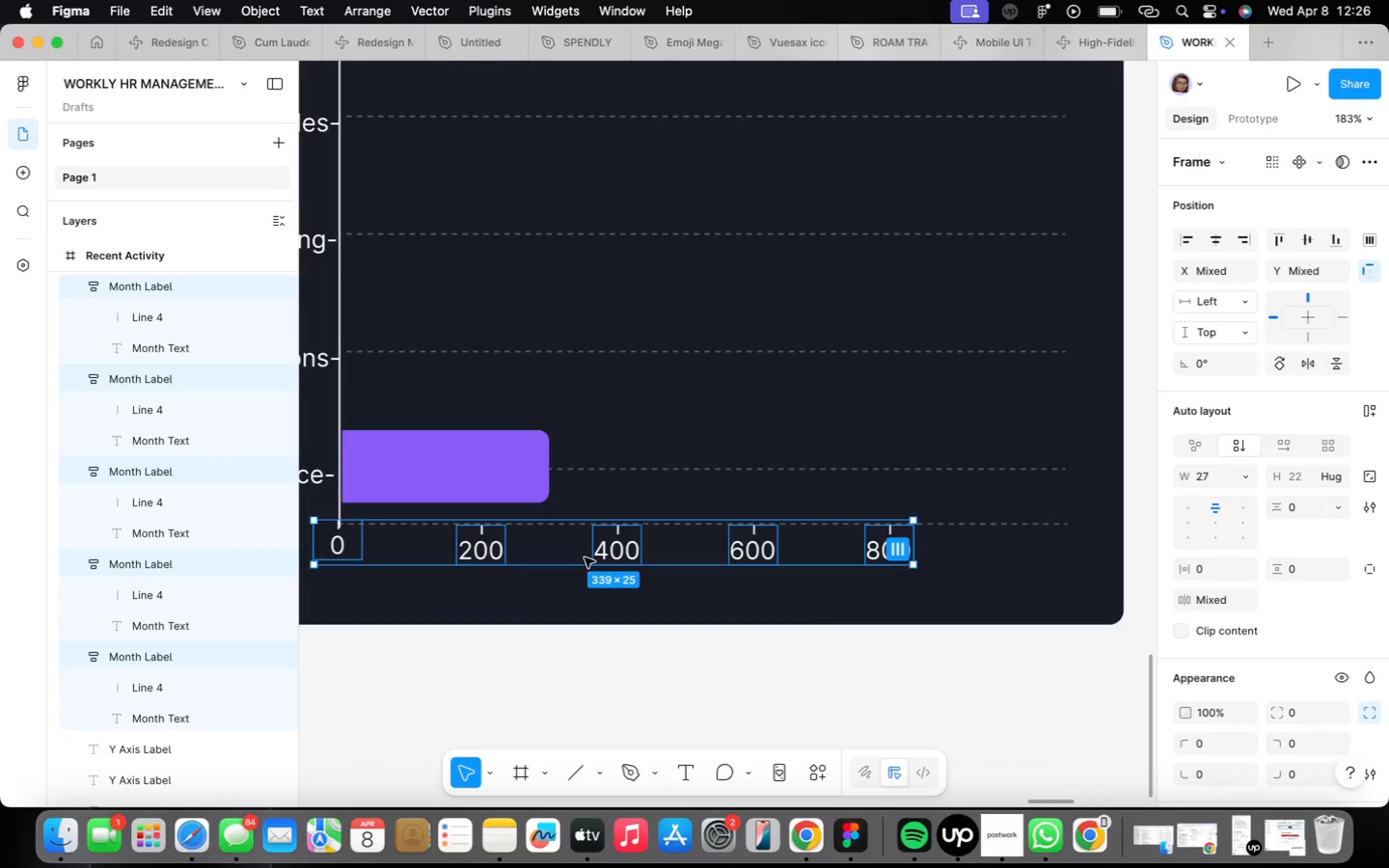 
left_click([544, 603])
 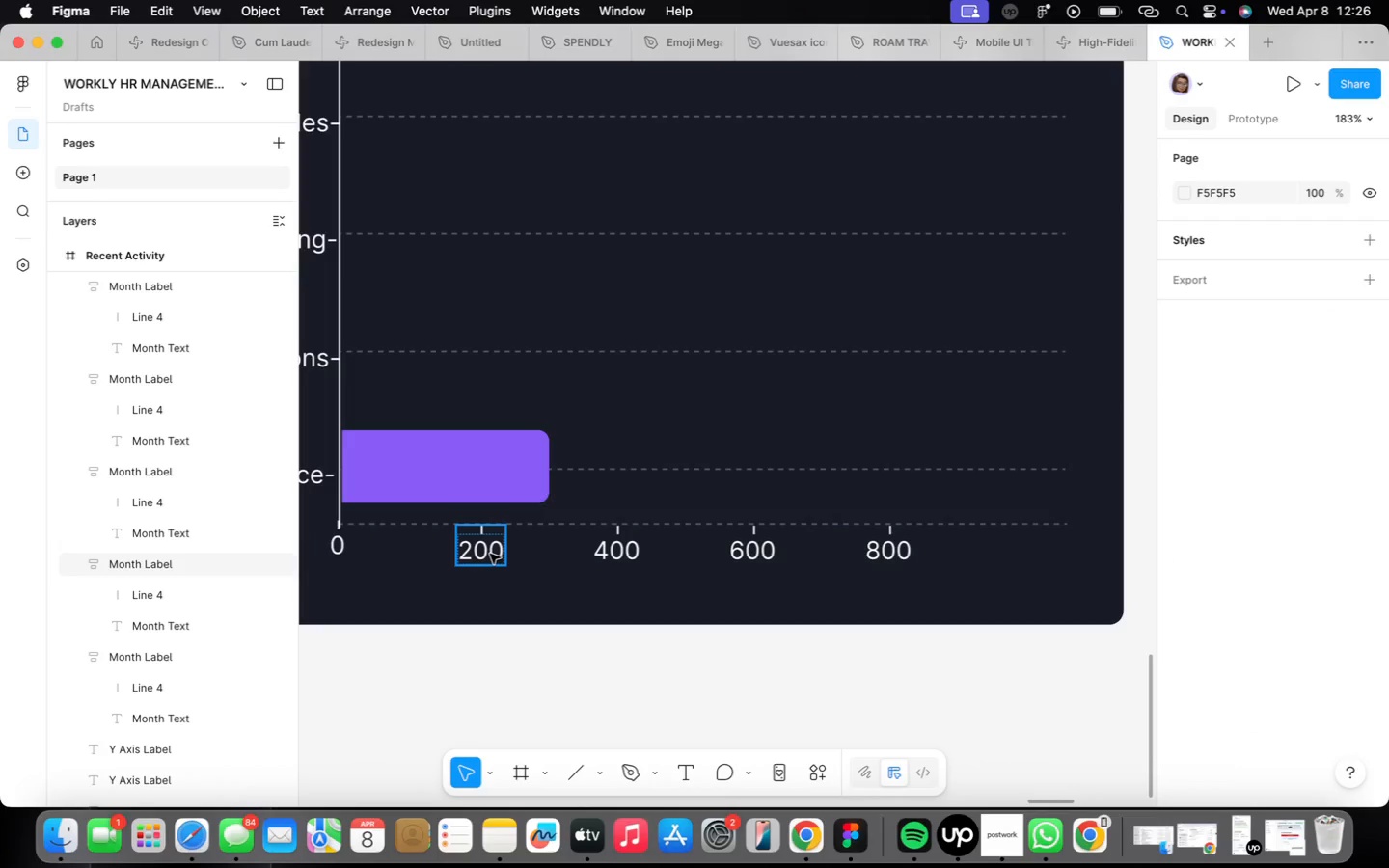 
left_click([617, 555])
 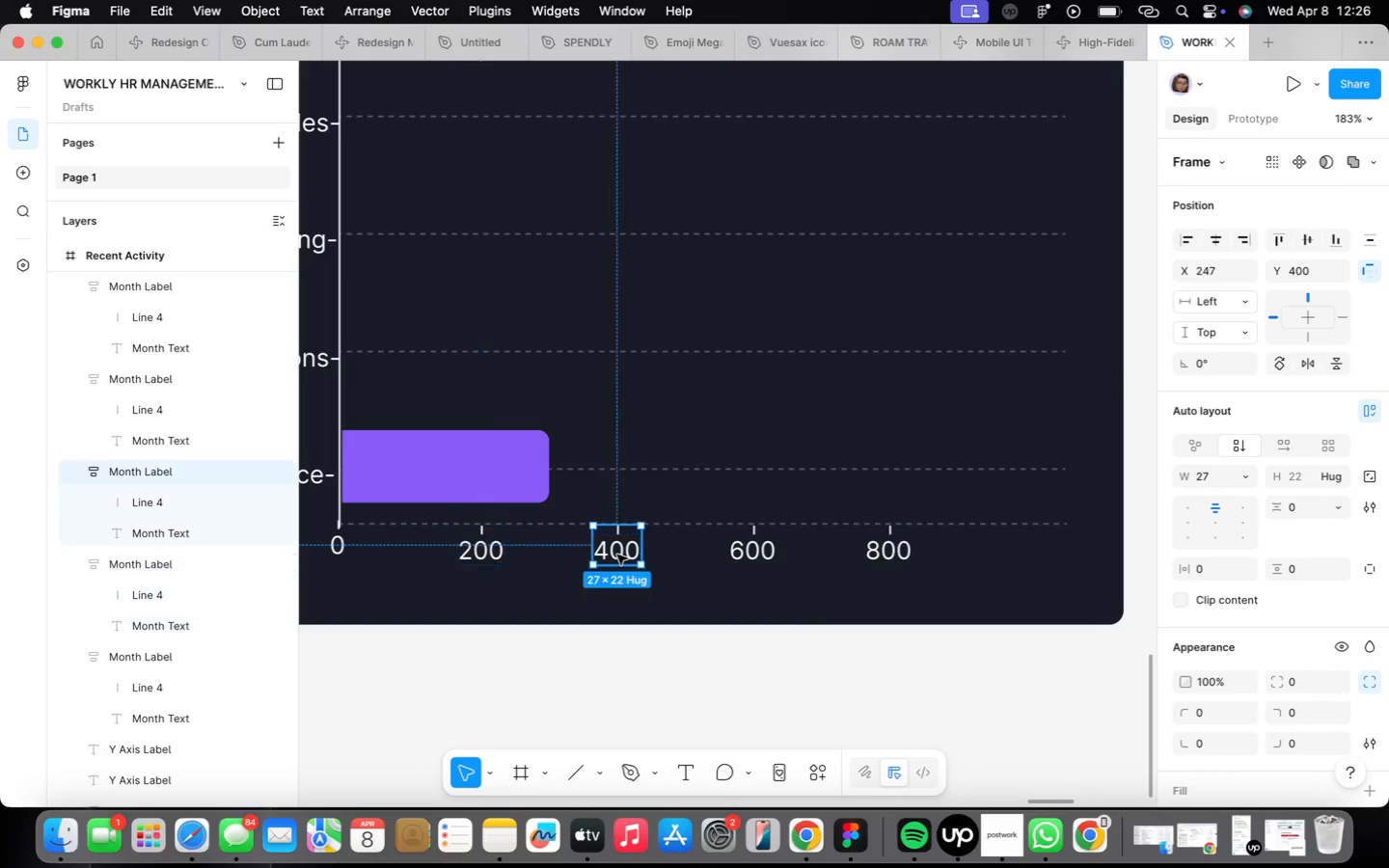 
hold_key(key=ShiftLeft, duration=2.77)
left_click([747, 546])
 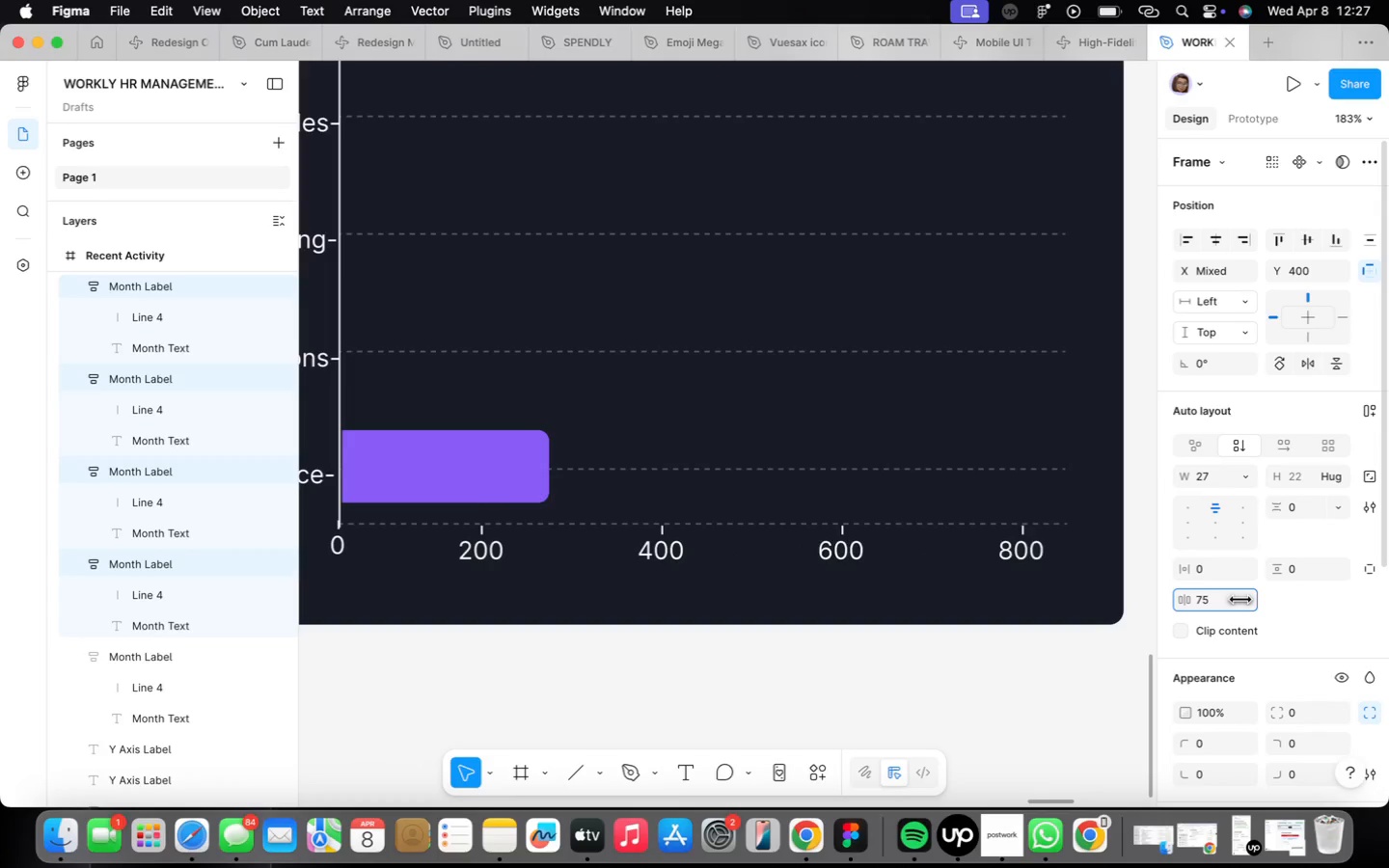 
wait(9.1)
 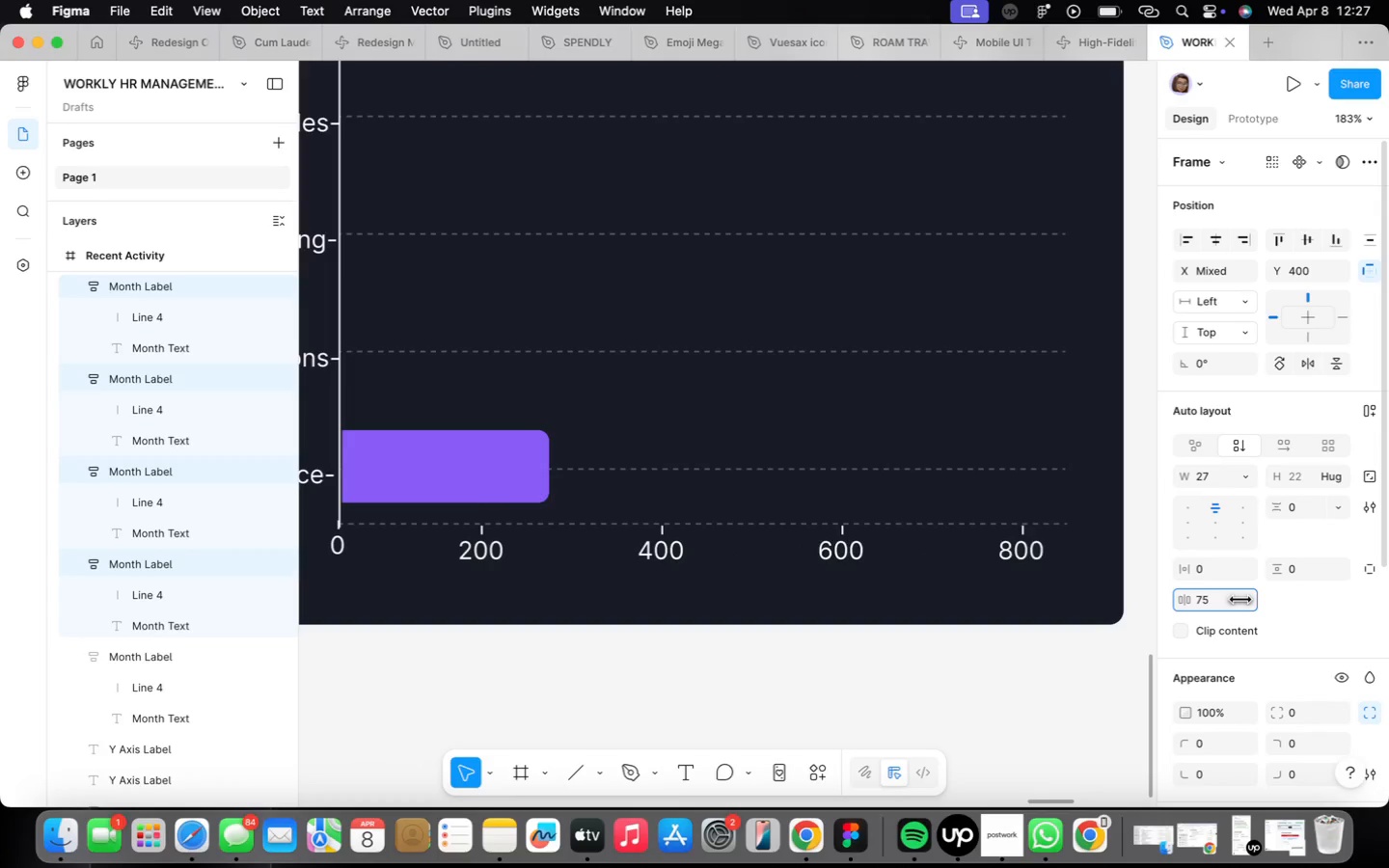 
left_click([773, 635])
 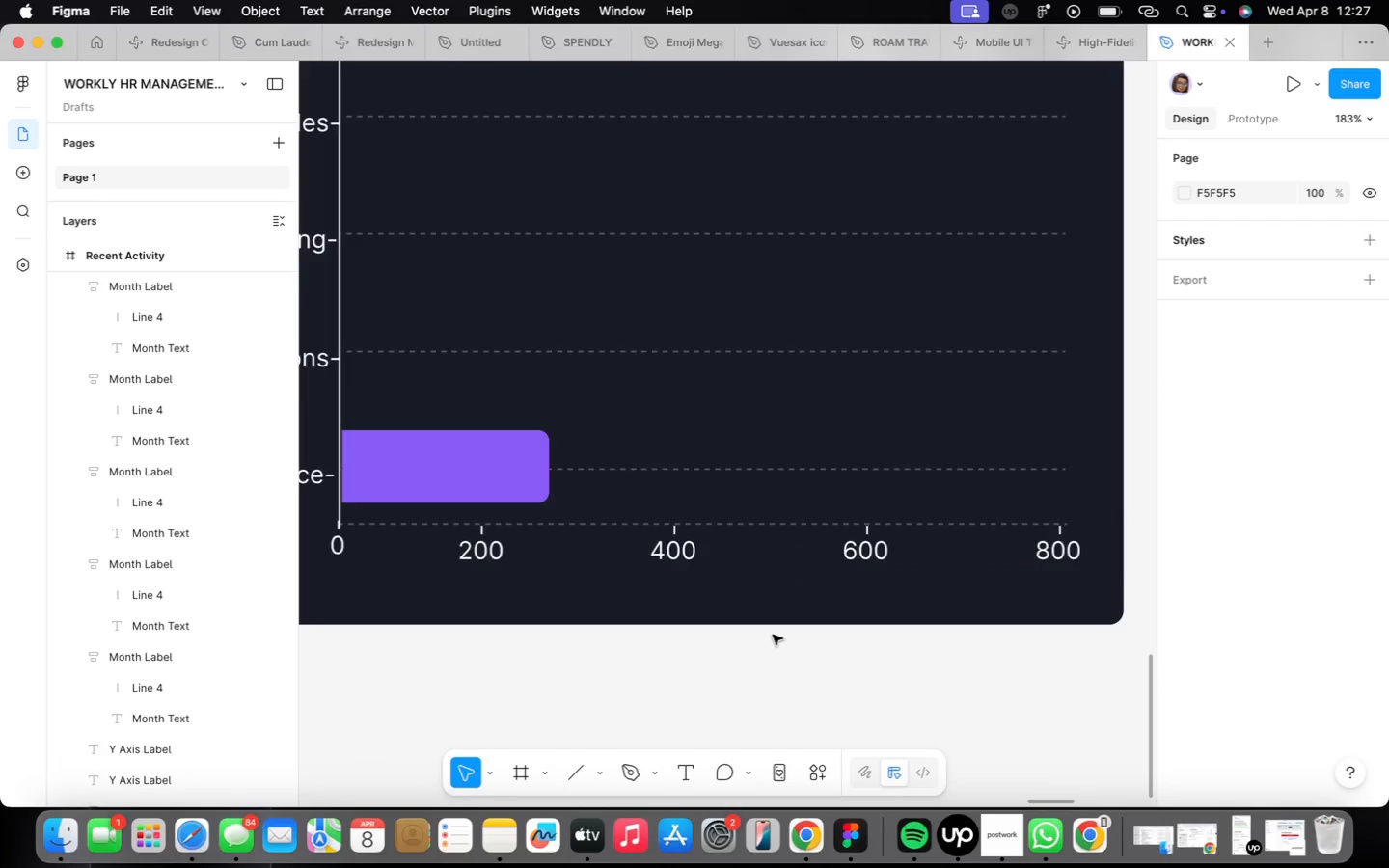 
scroll: coordinate [773, 634], scroll_direction: down, amount: 8.0
 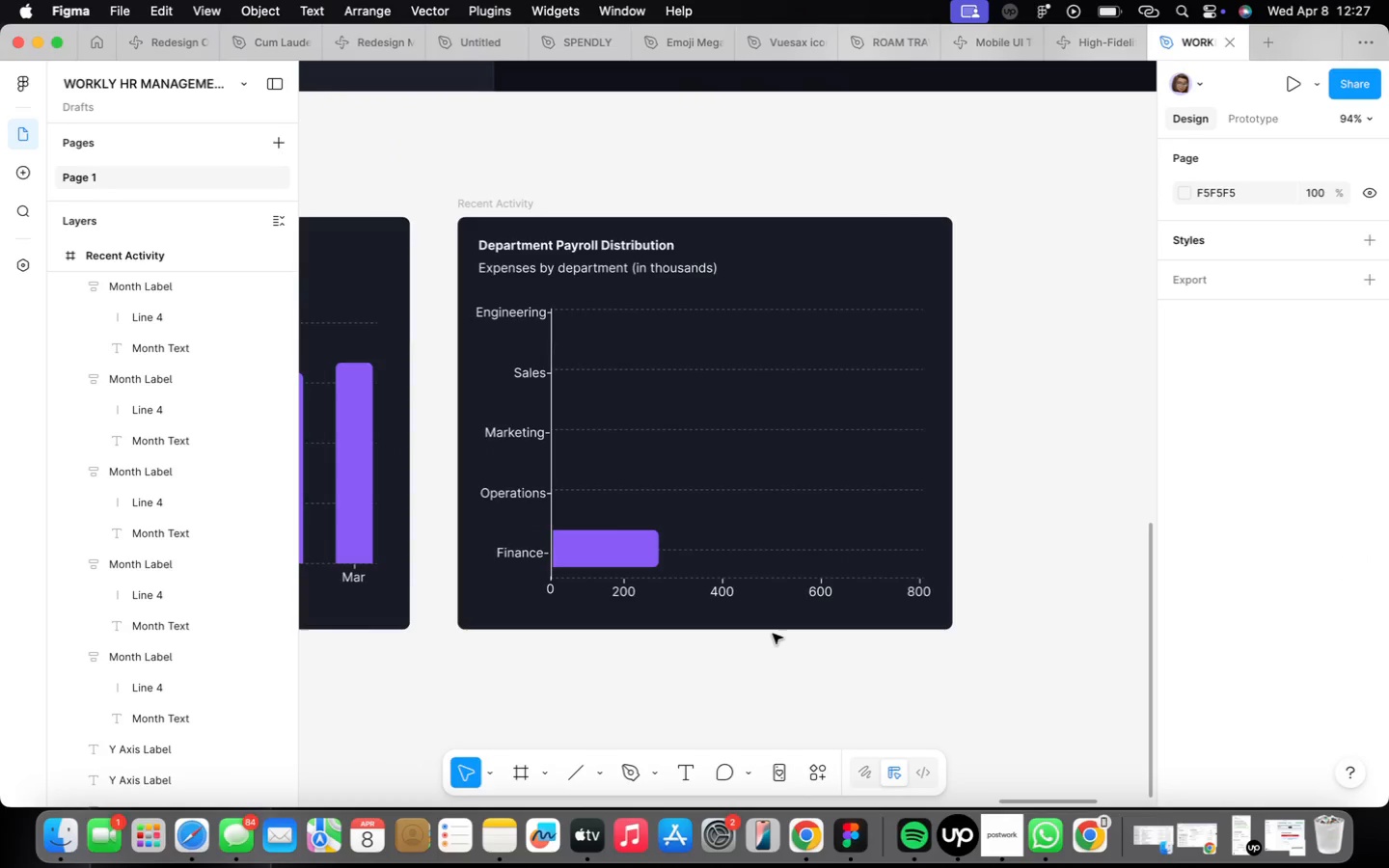 
scroll: coordinate [613, 514], scroll_direction: up, amount: 8.0
 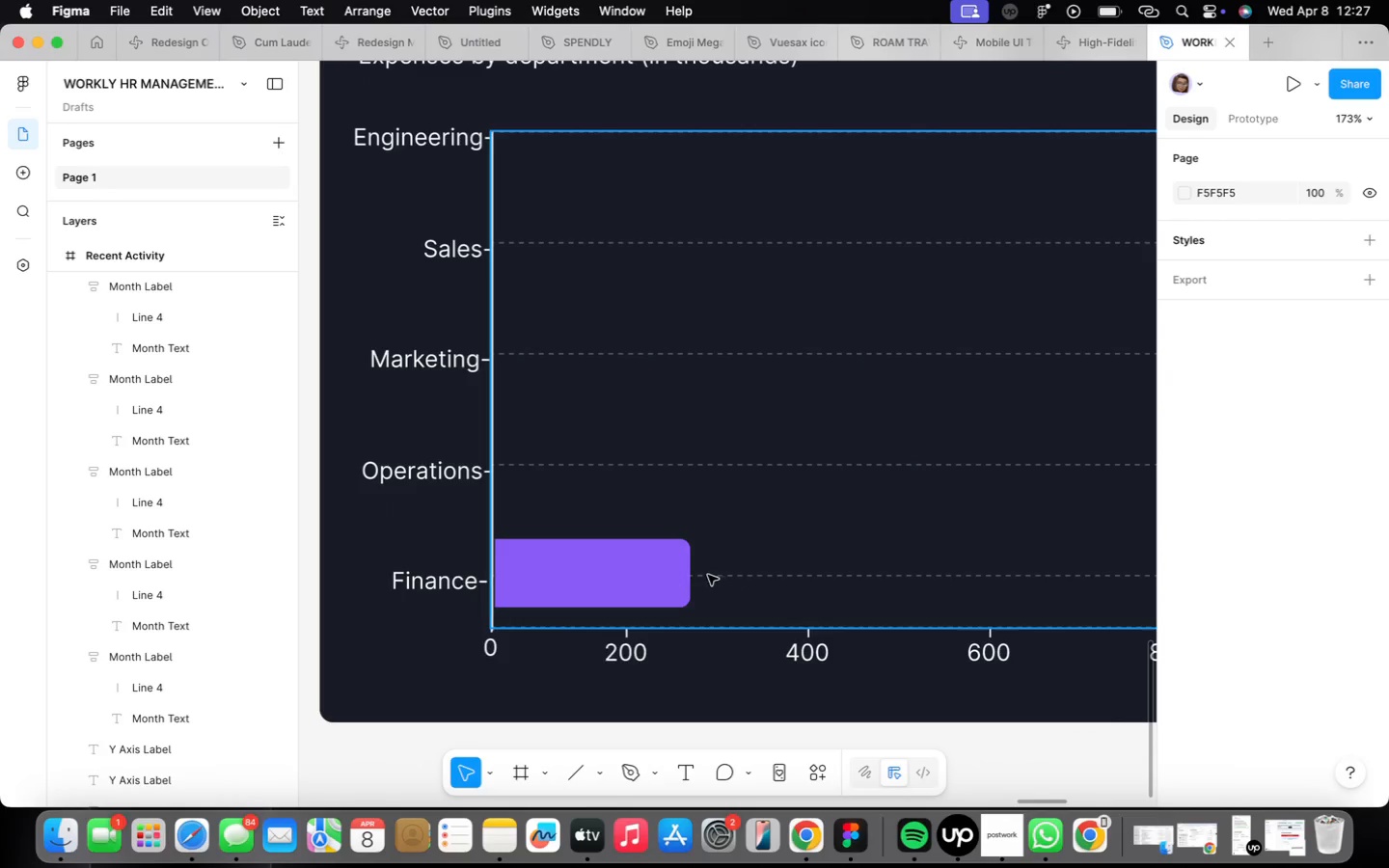 
left_click([691, 575])
 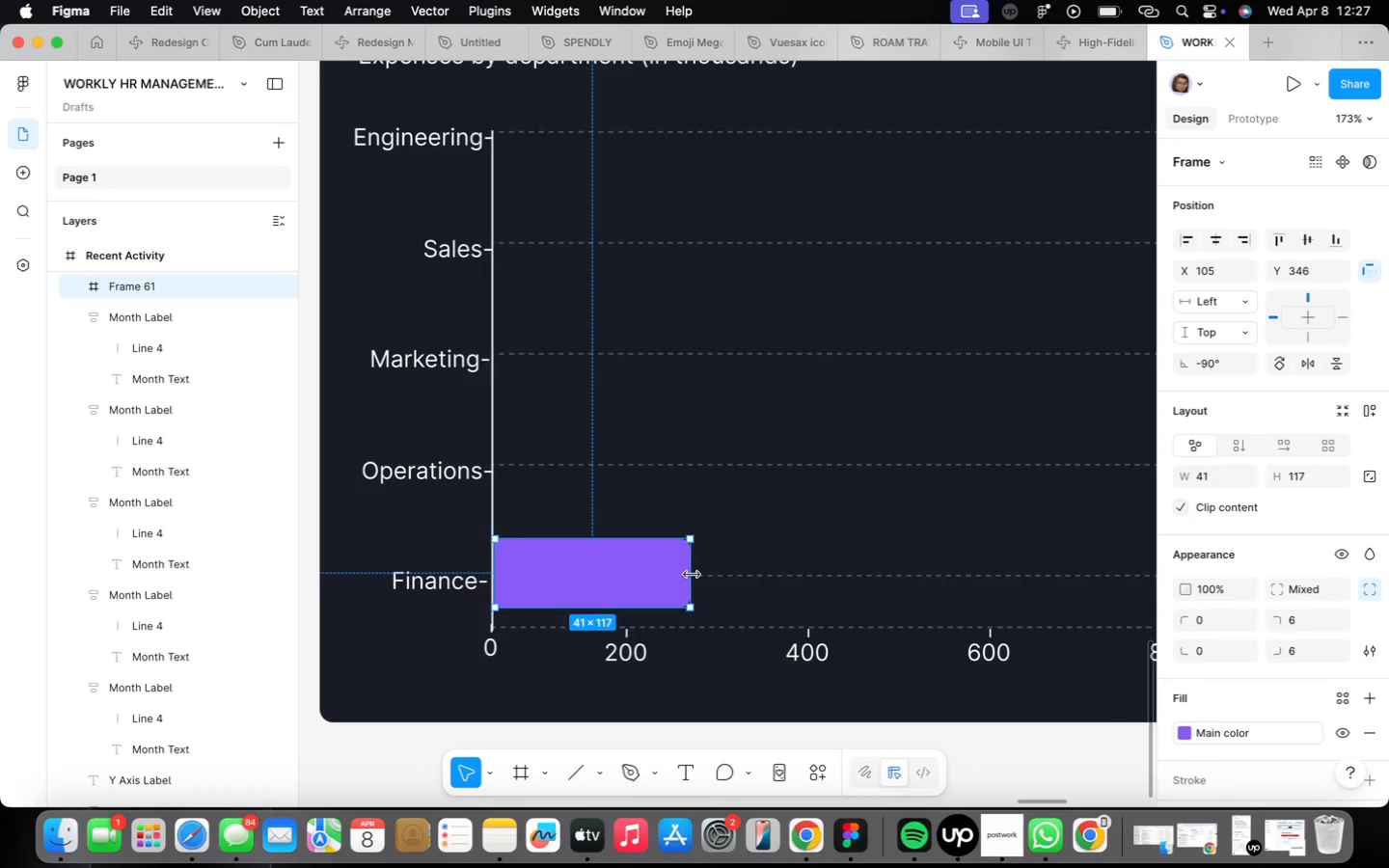 
left_click_drag(start_coordinate=[693, 574], to_coordinate=[649, 578])
 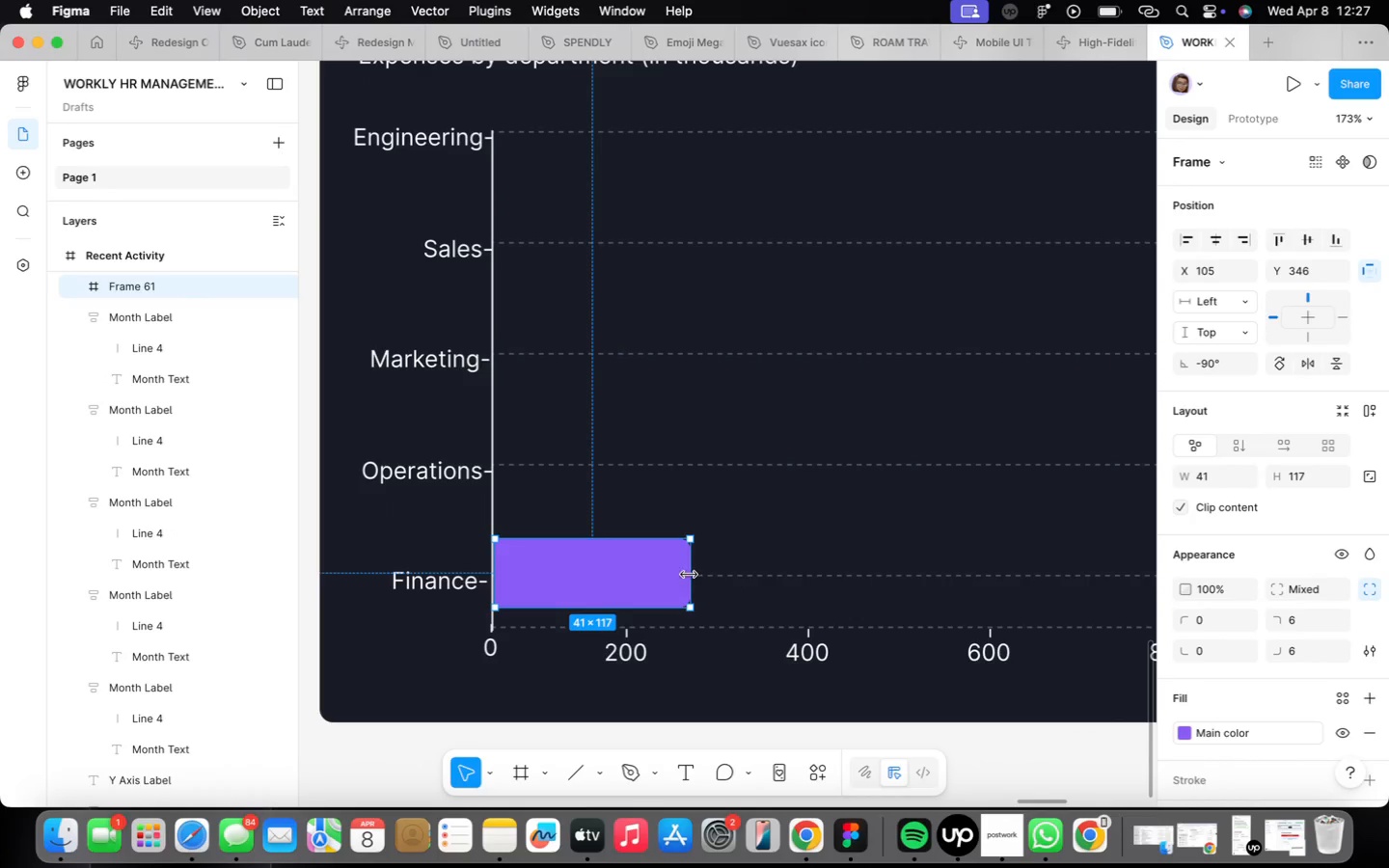 
left_click_drag(start_coordinate=[690, 575], to_coordinate=[641, 578])
 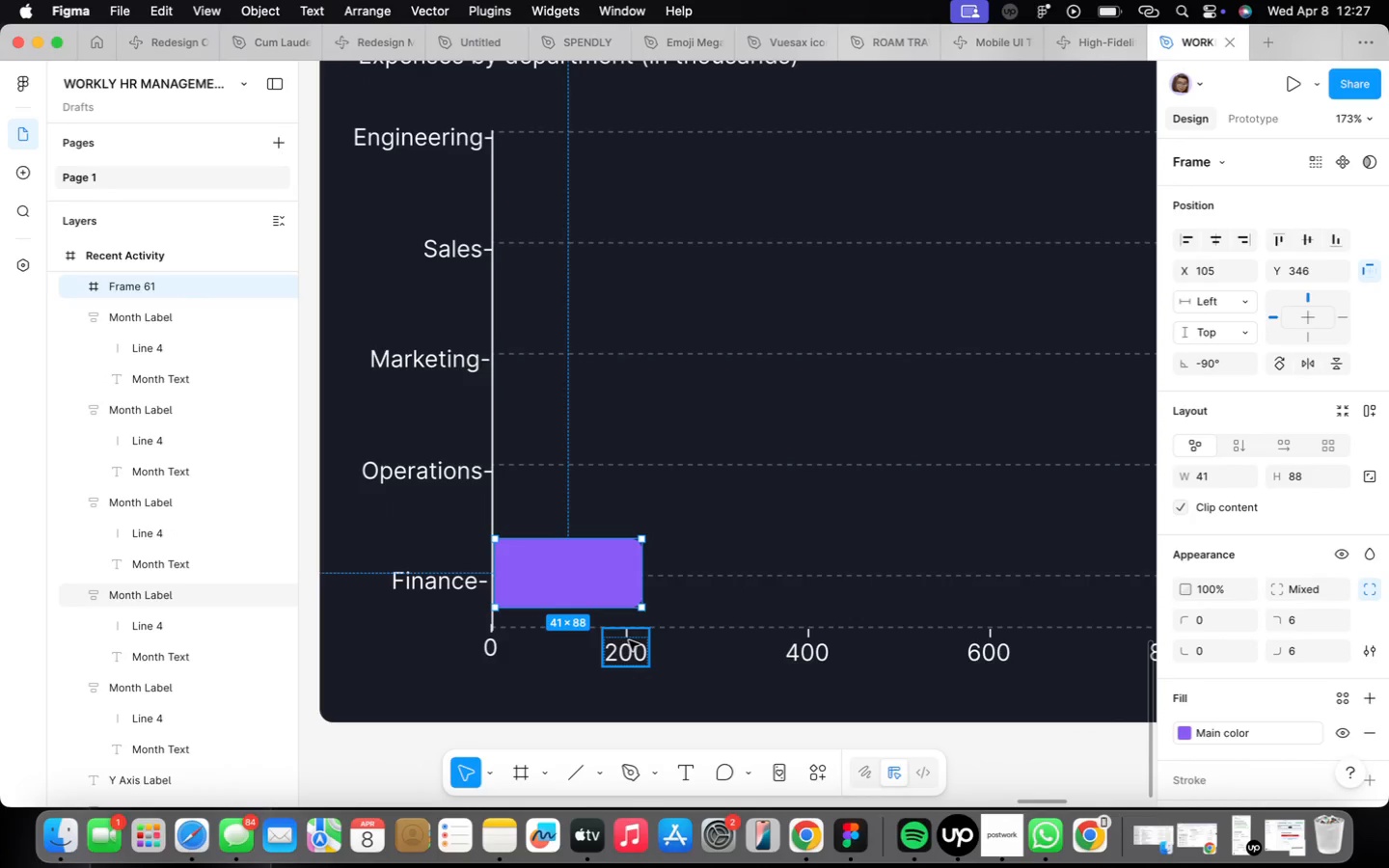 
left_click([629, 639])
 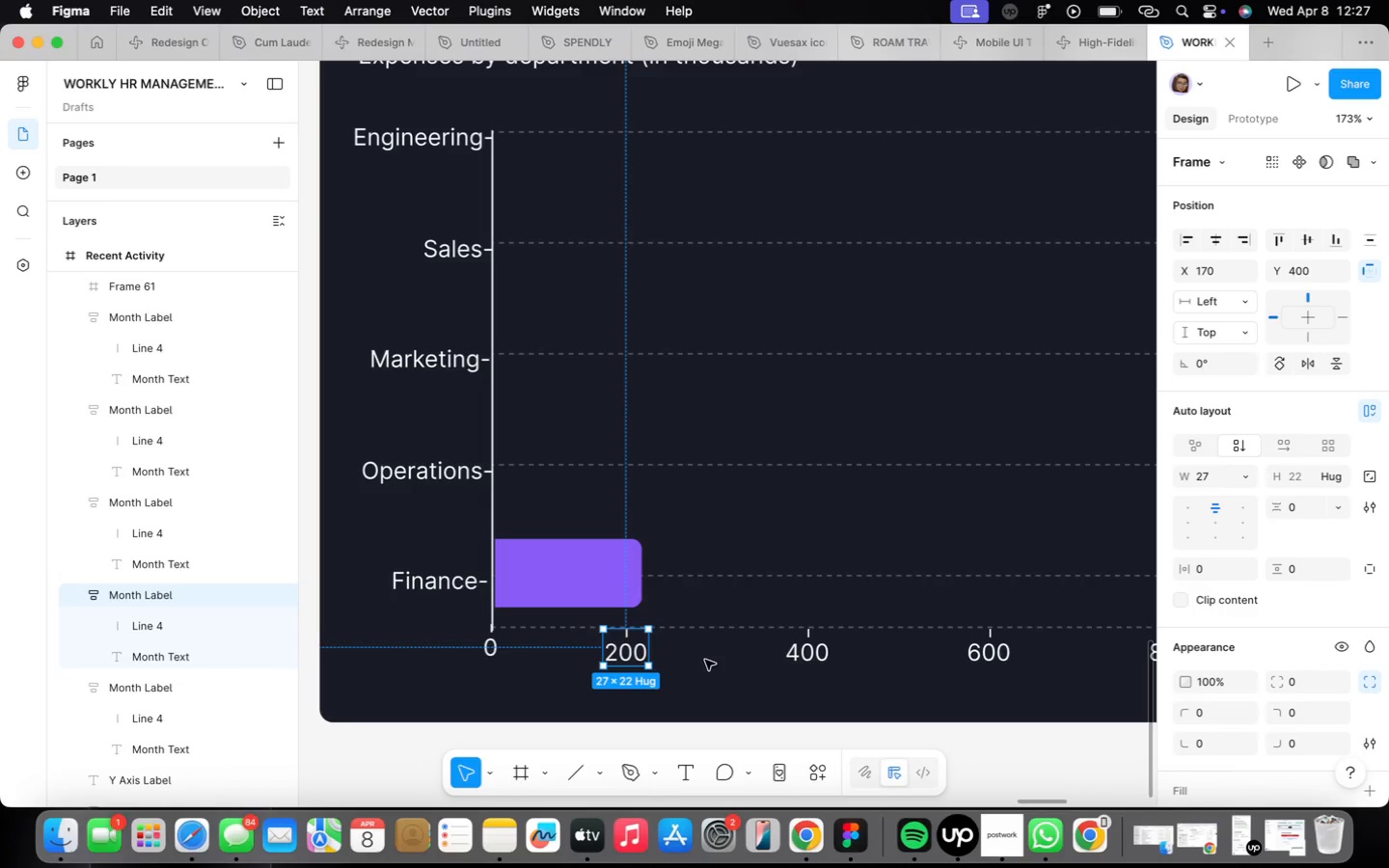 
hold_key(key=OptionLeft, duration=0.71)
 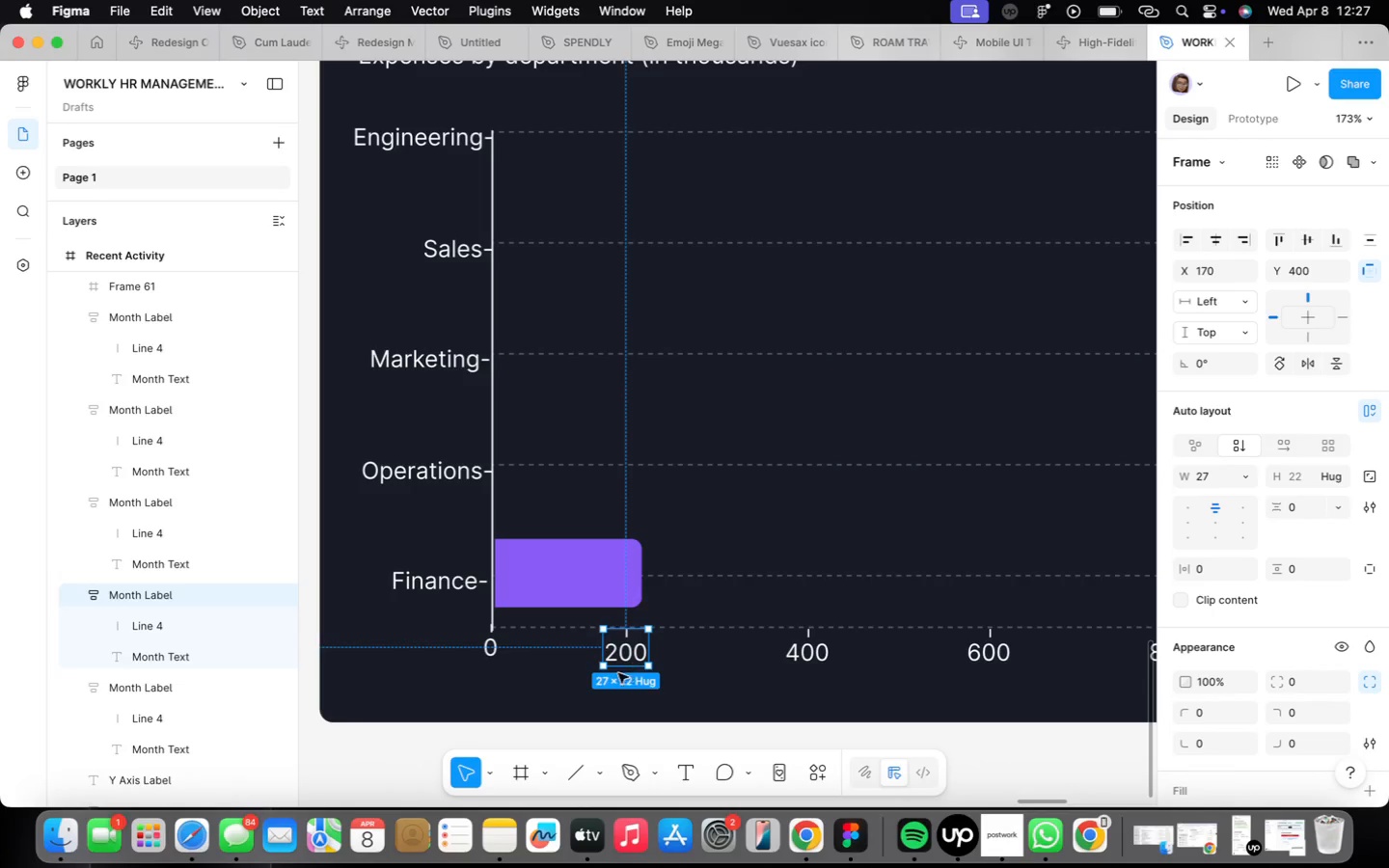 
hold_key(key=OptionLeft, duration=0.9)
 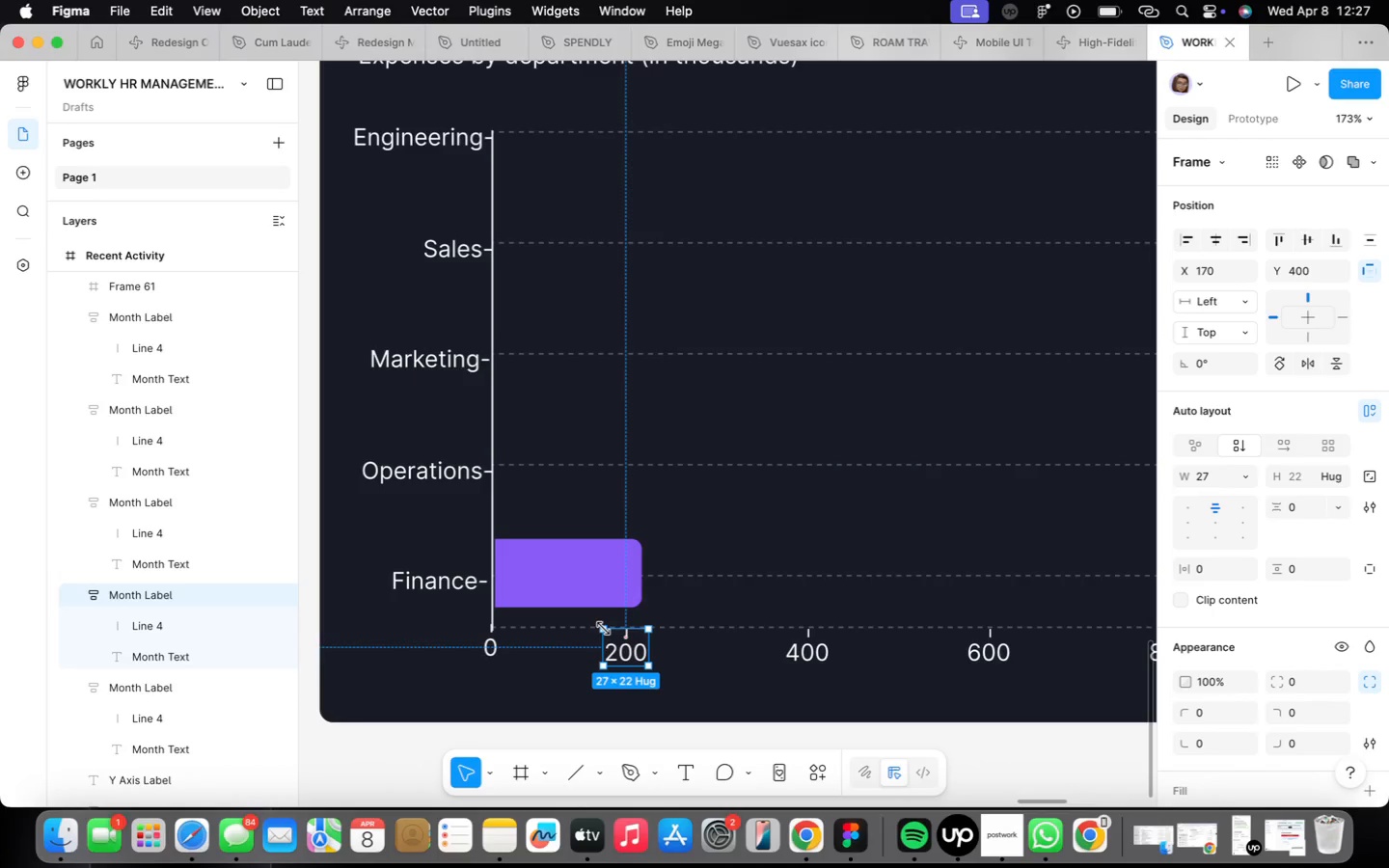 
scroll: coordinate [604, 628], scroll_direction: down, amount: 8.0
 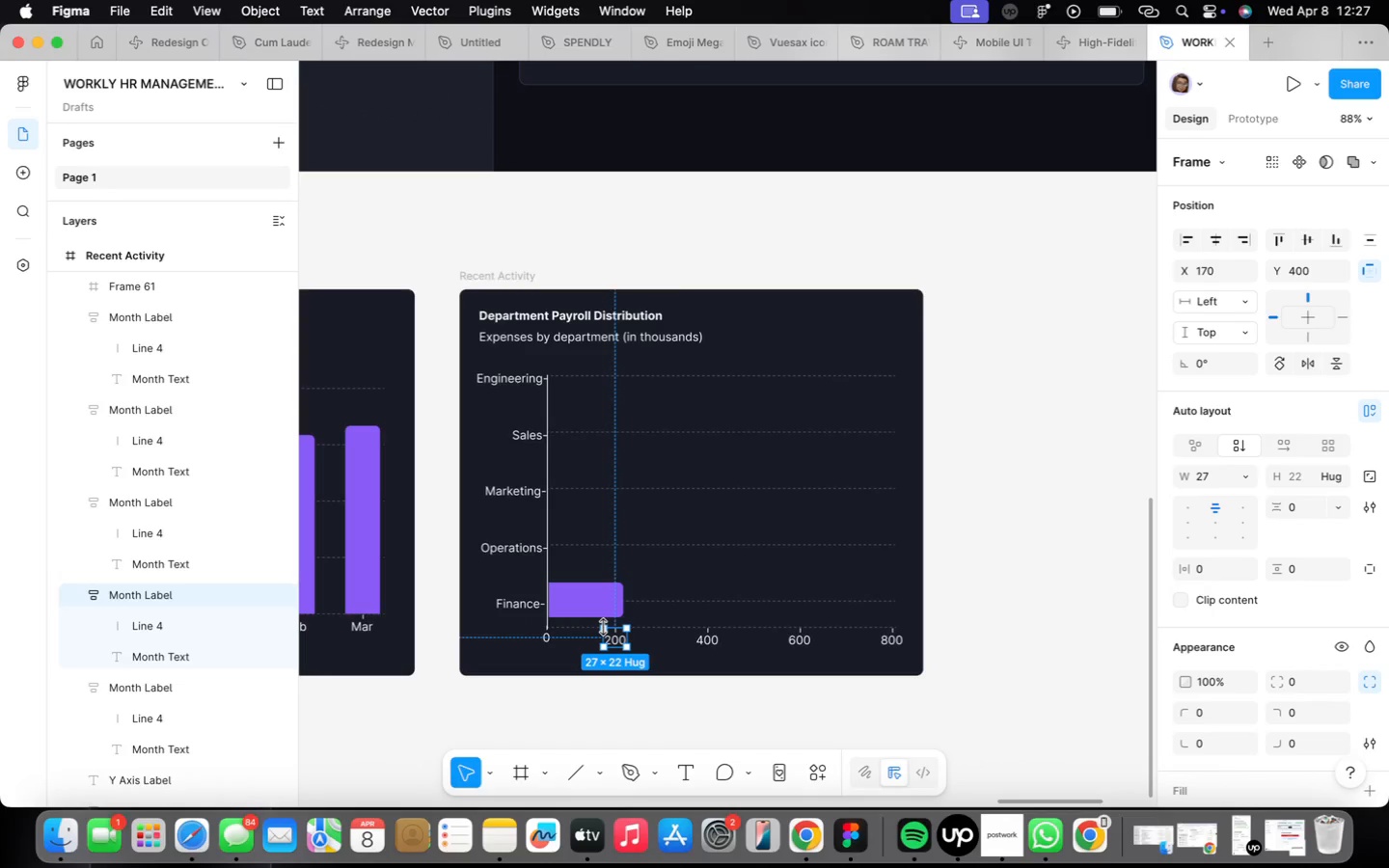 
key(Meta+CommandLeft)
 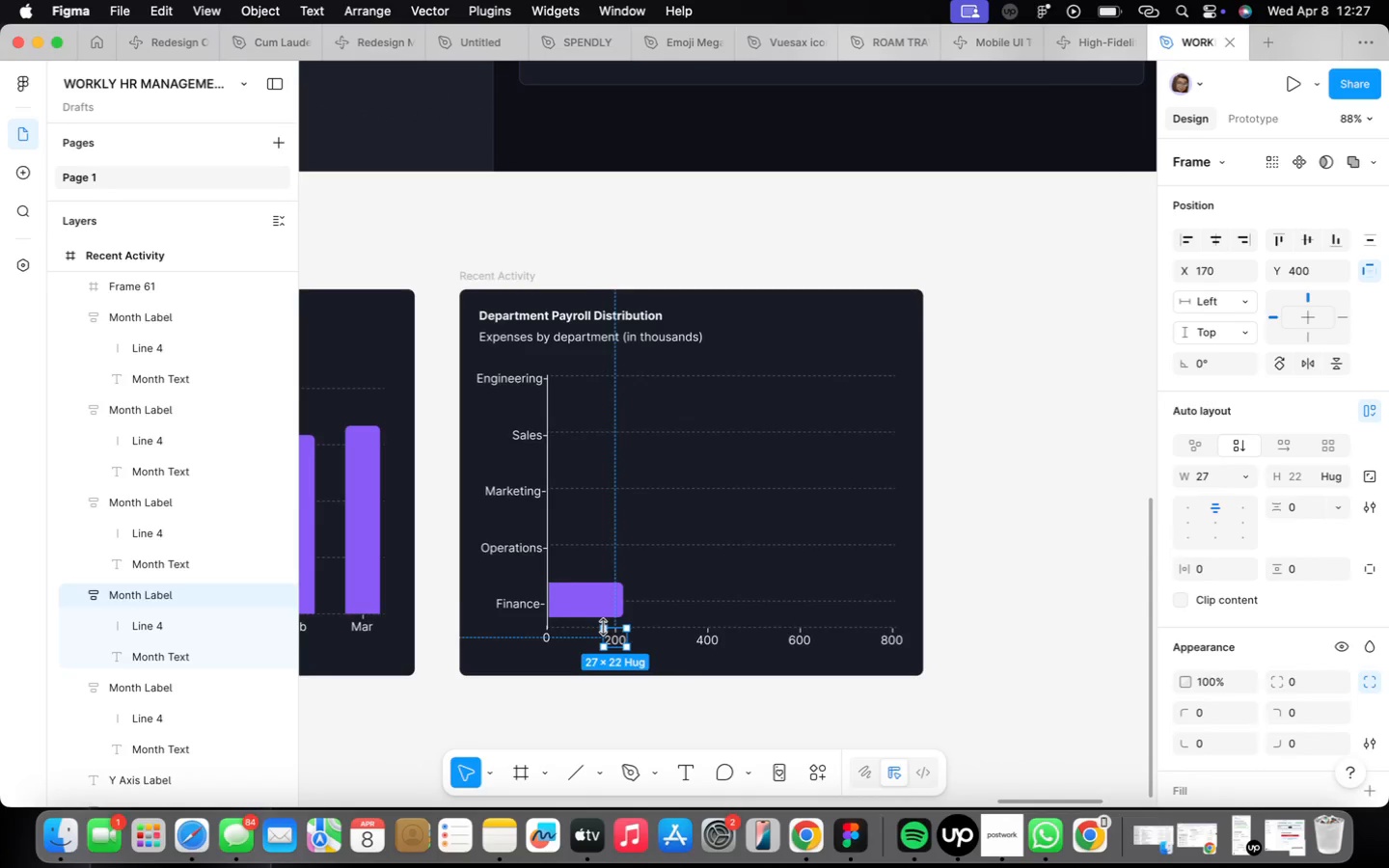 
key(Meta+Z)
 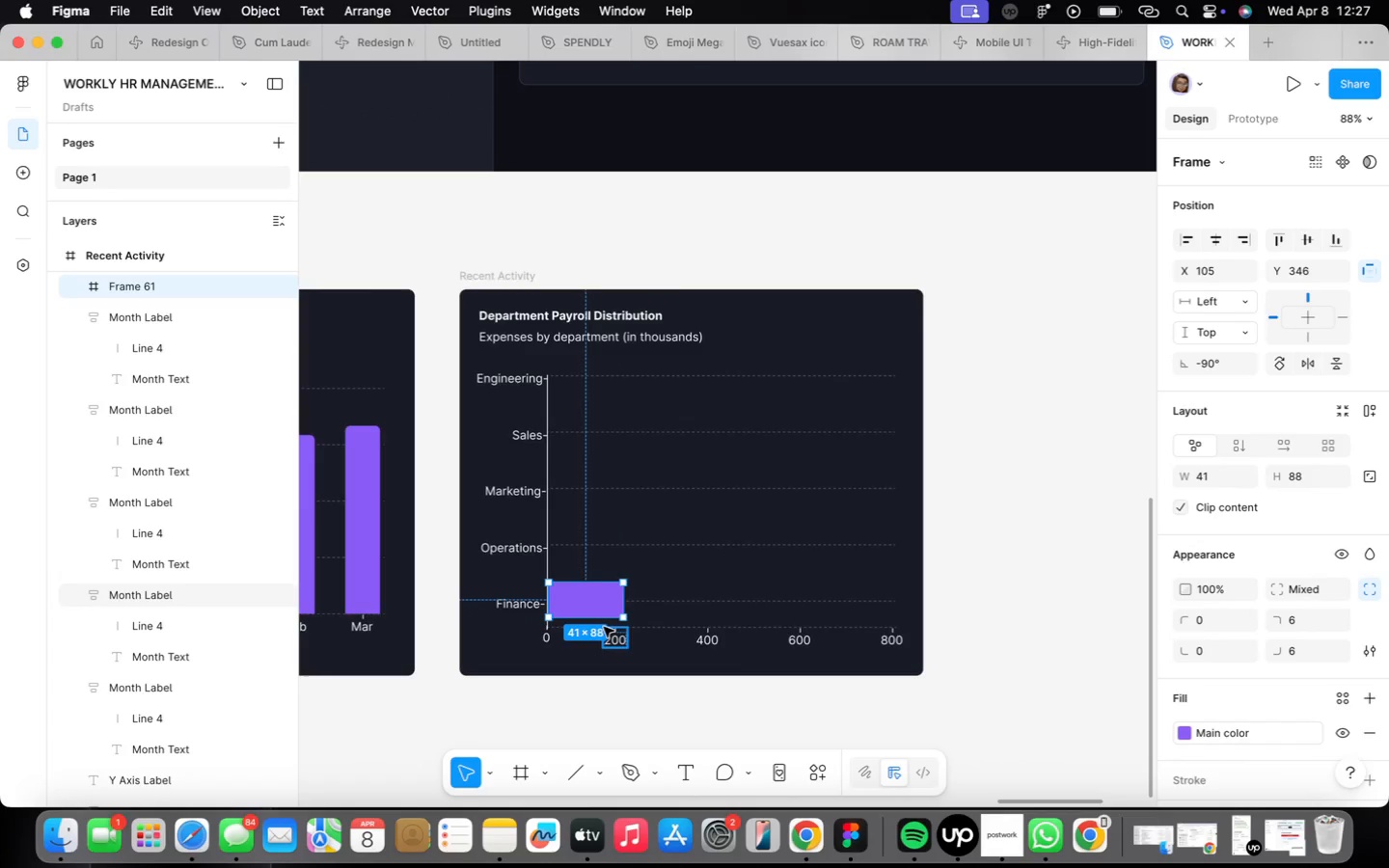 
key(Meta+CommandLeft)
 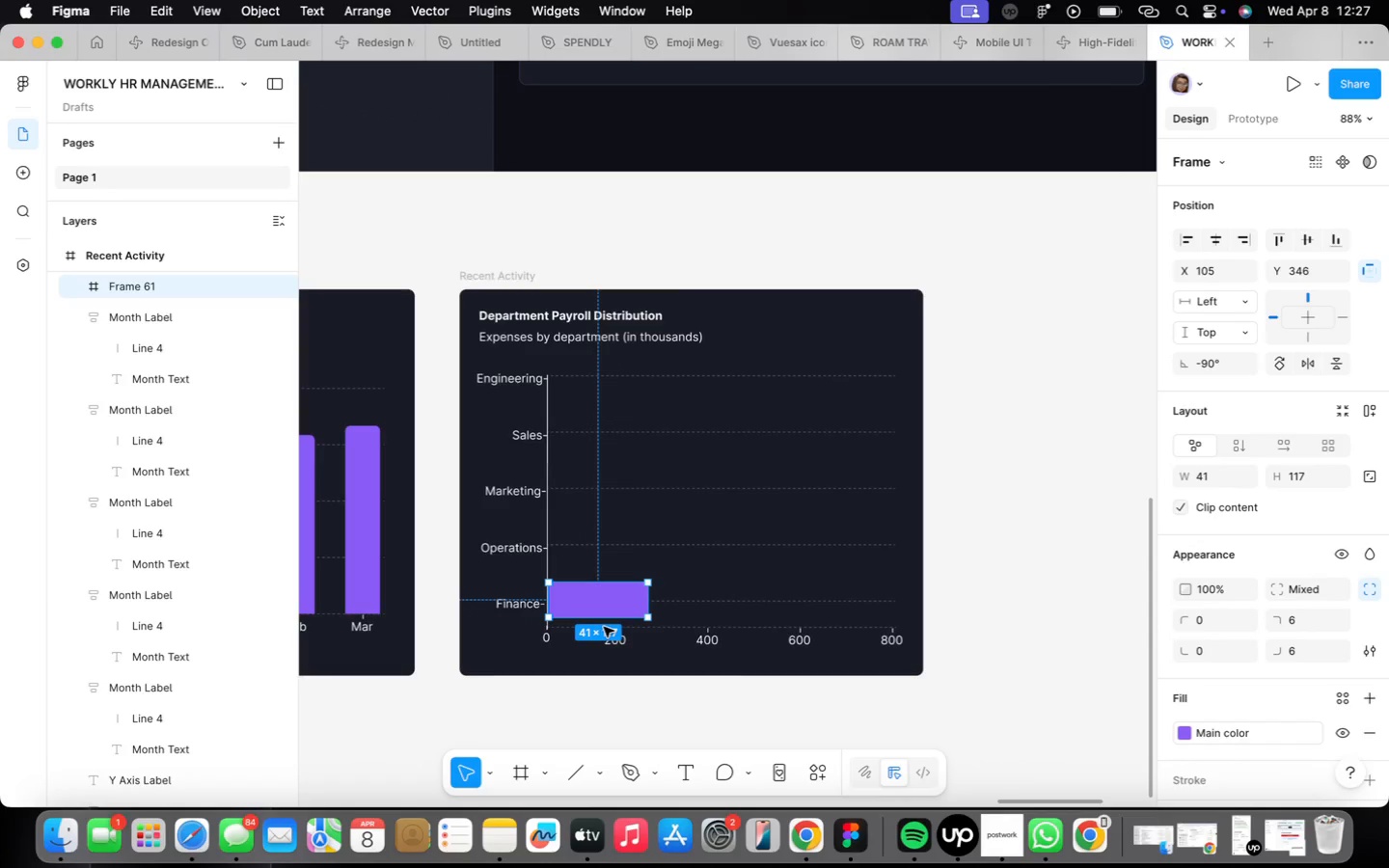 
key(Meta+Z)
 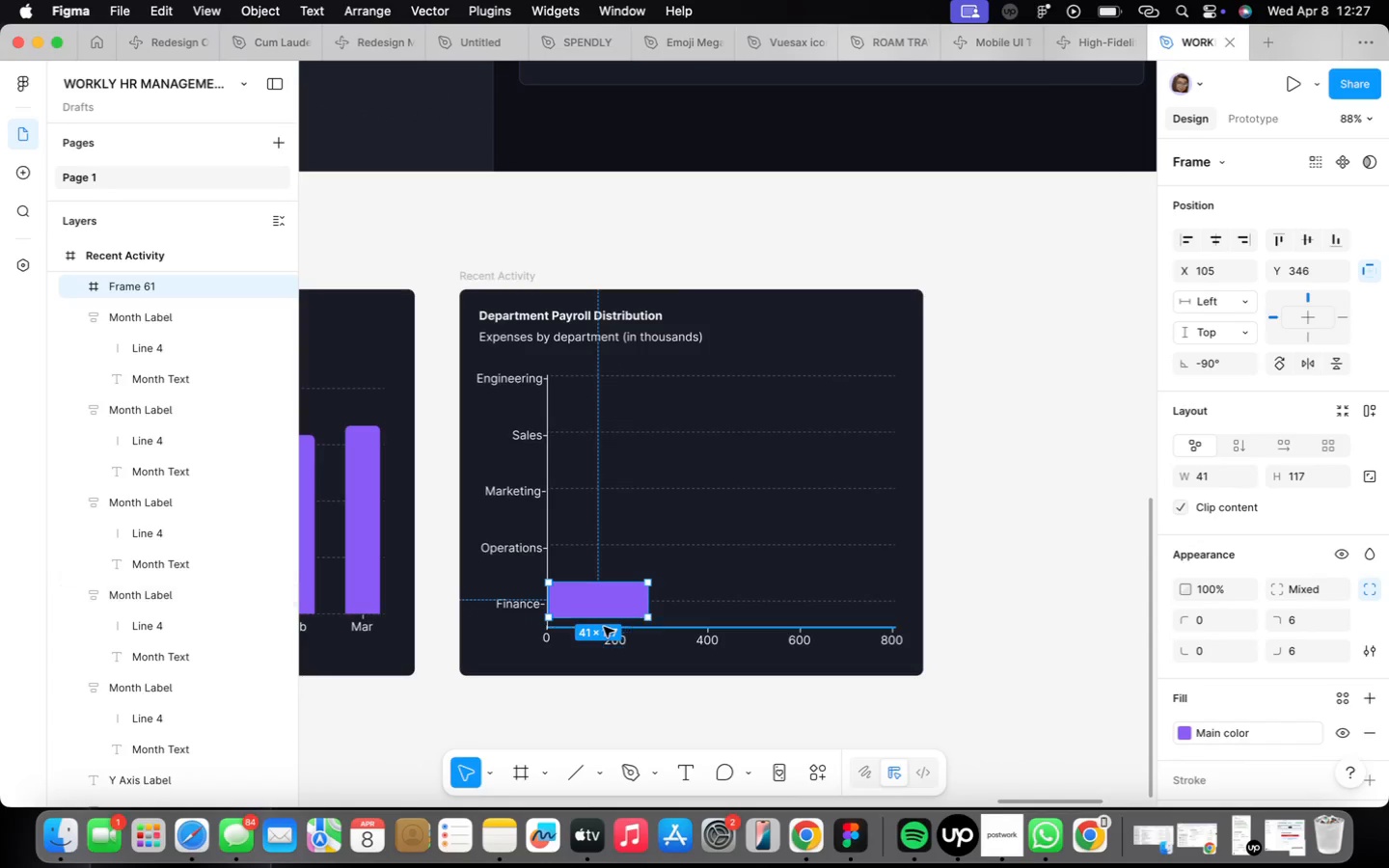 
key(Meta+CommandLeft)
 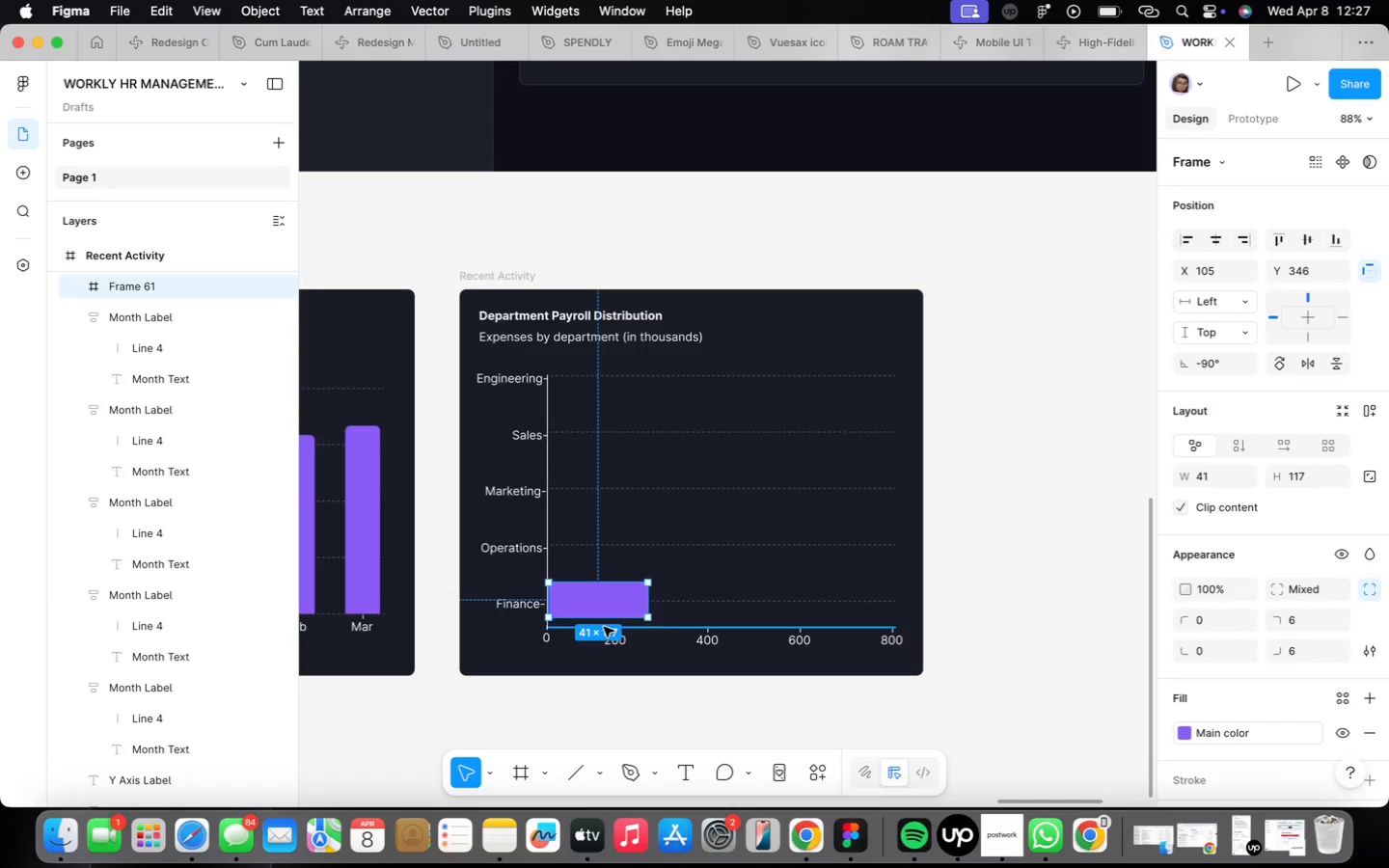 
key(Meta+Z)
 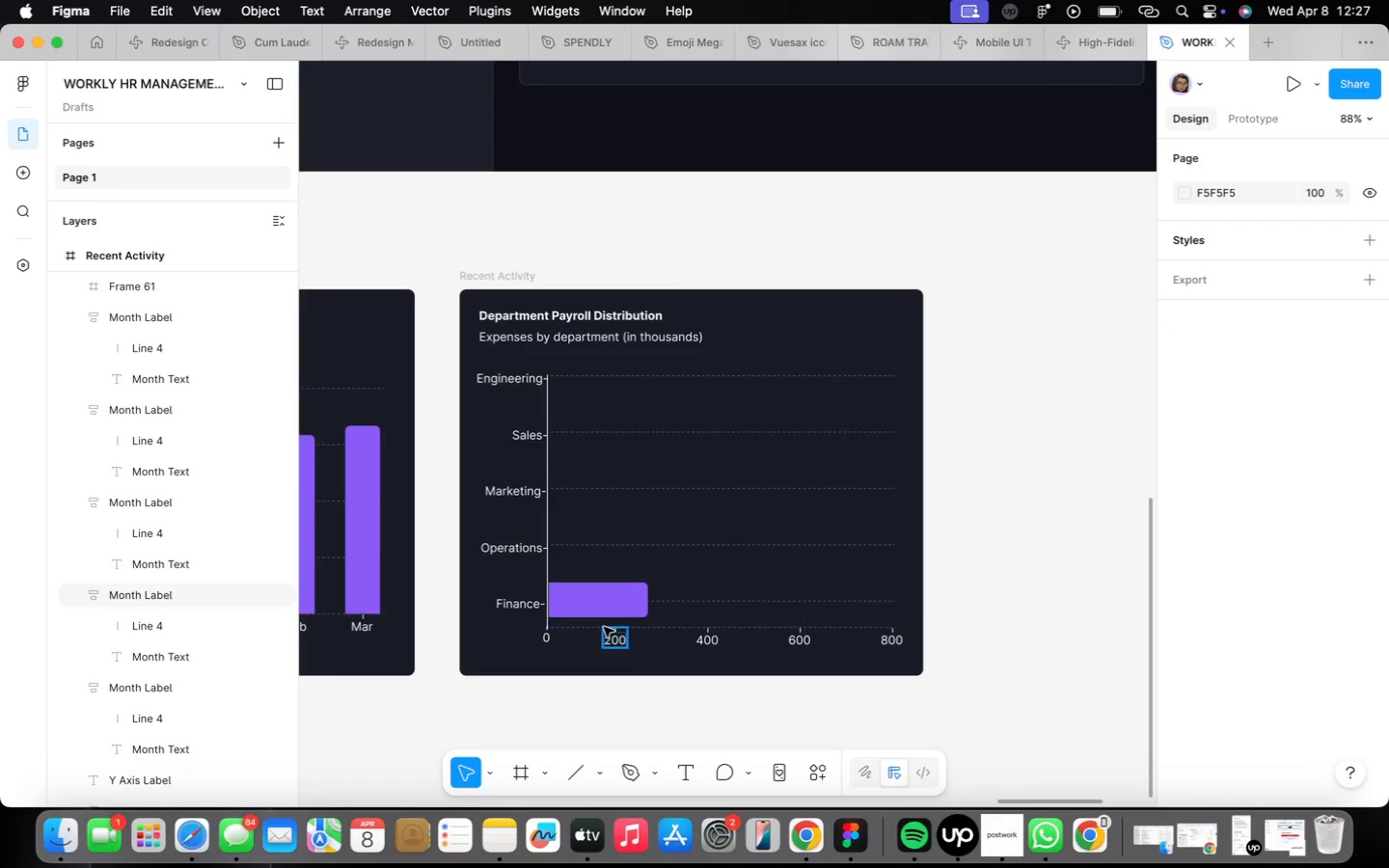 
key(Meta+CommandLeft)
 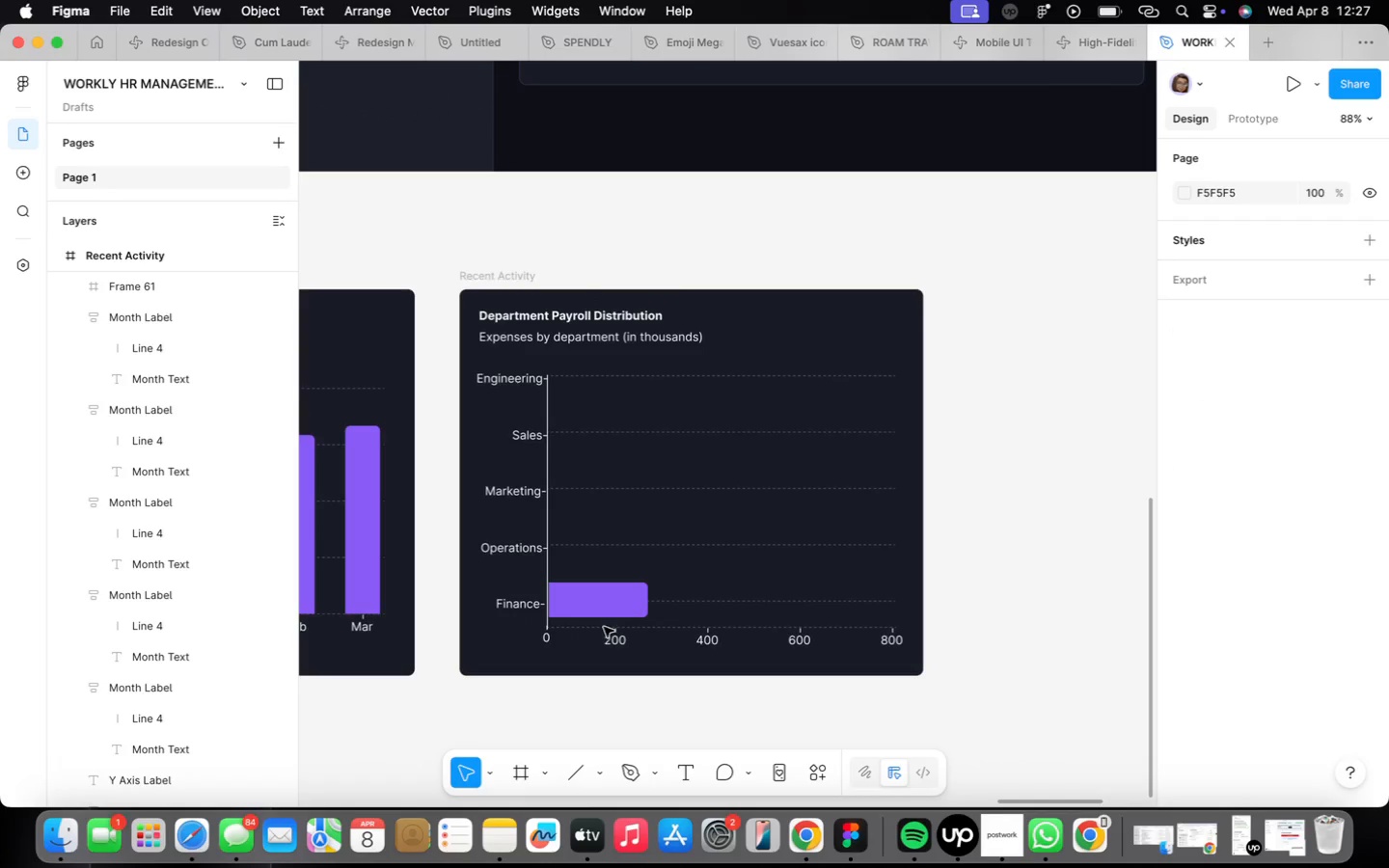 
key(Z)
 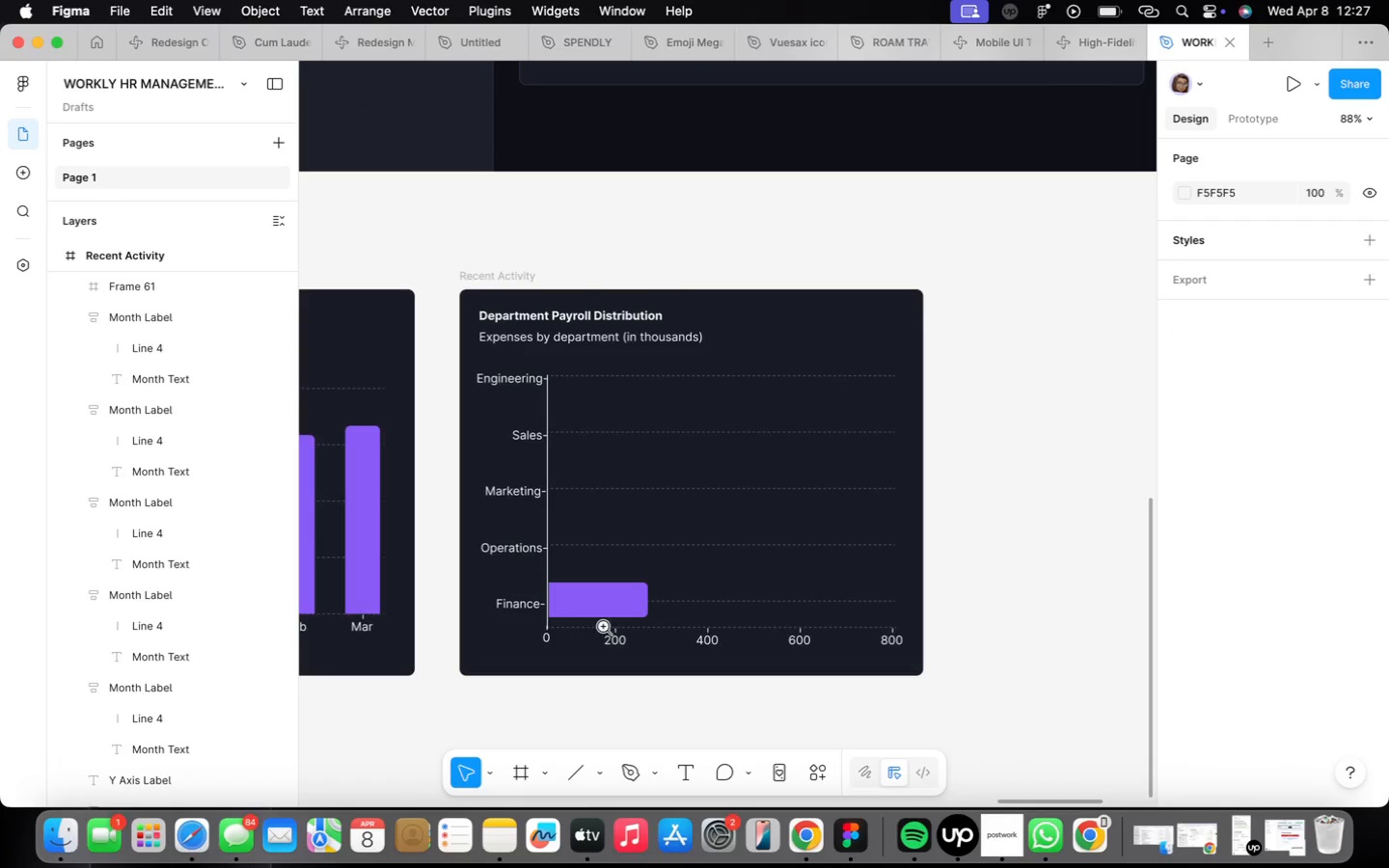 
key(Meta+CommandLeft)
 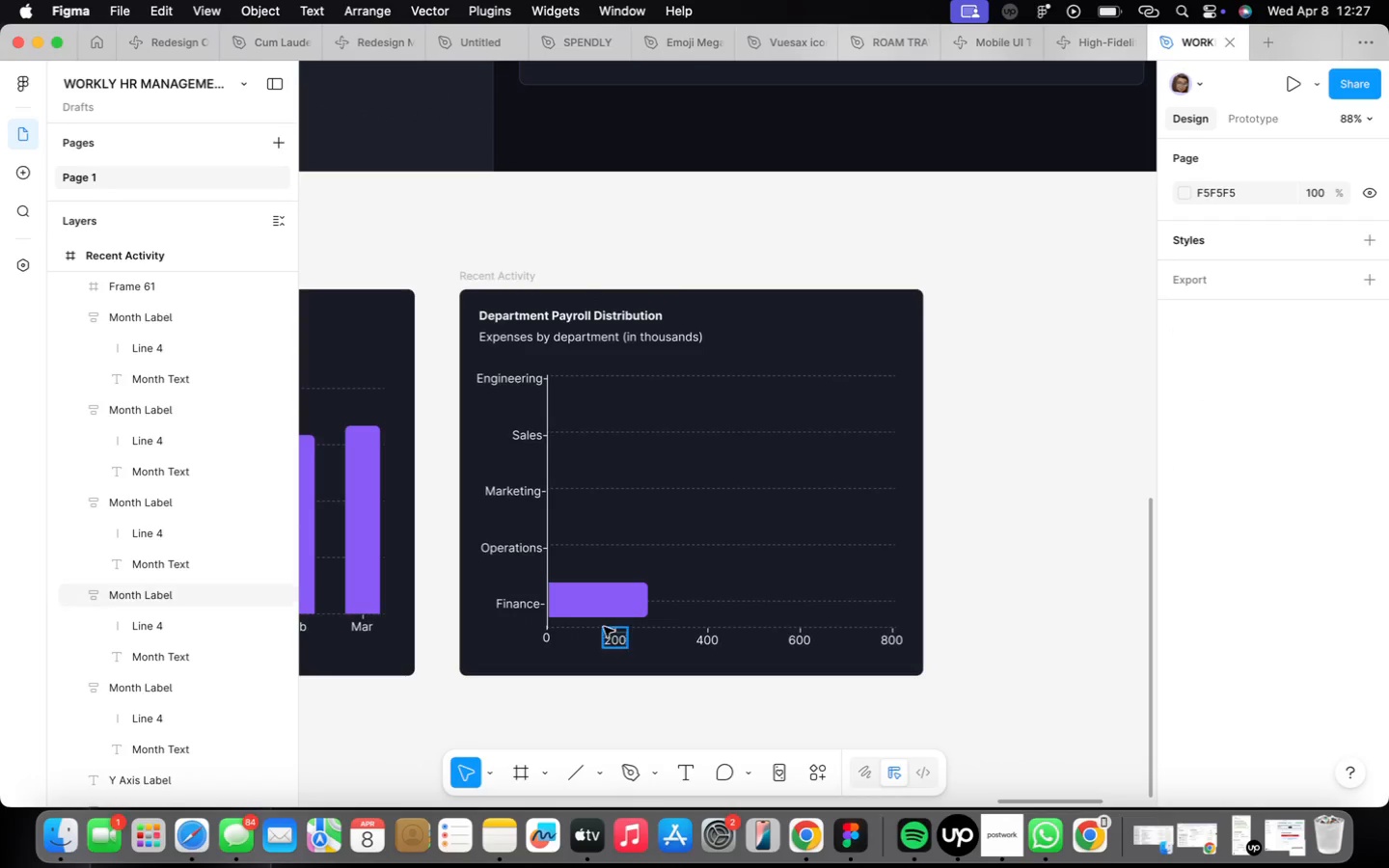 
key(Z)
 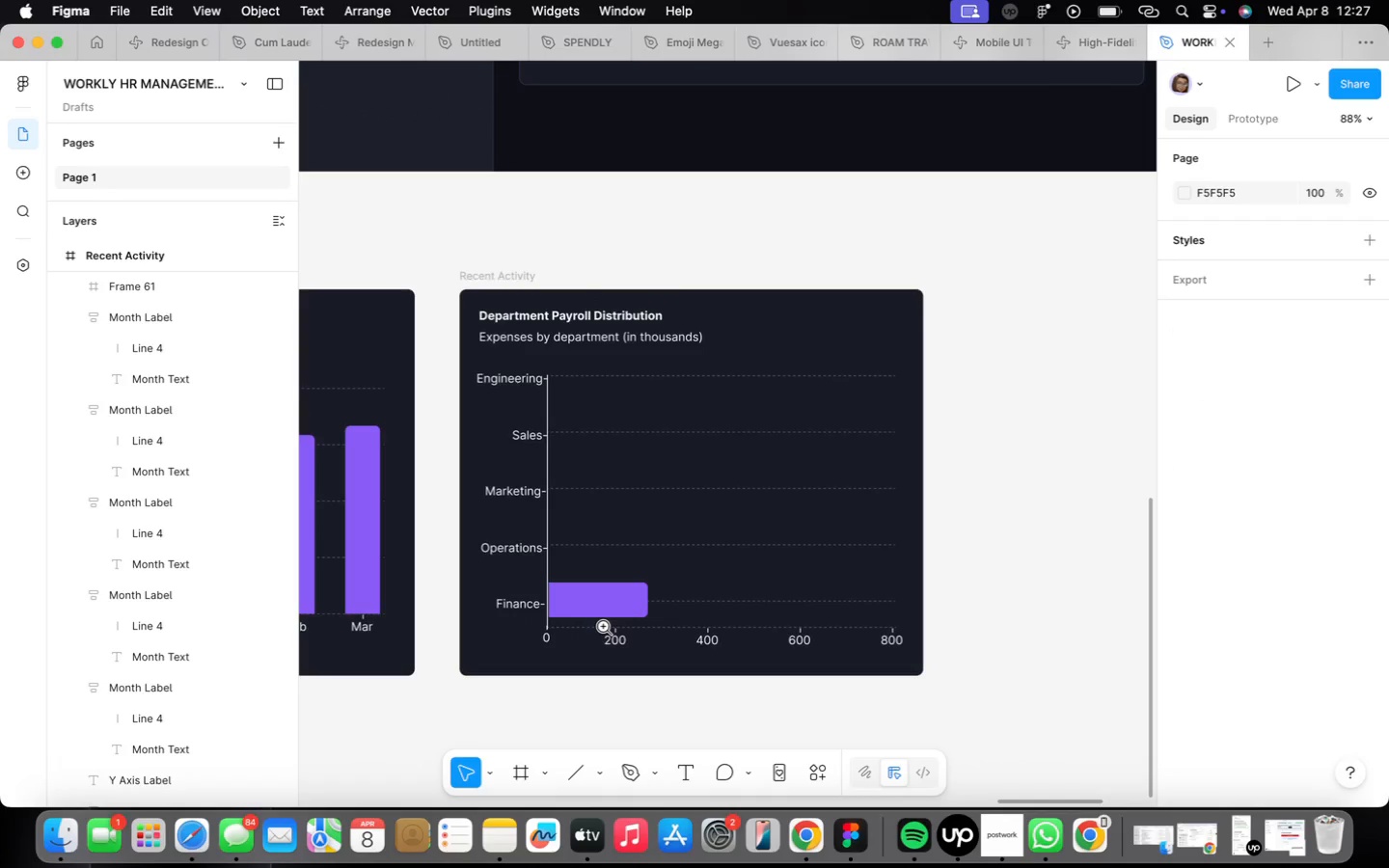 
key(Meta+CommandLeft)
 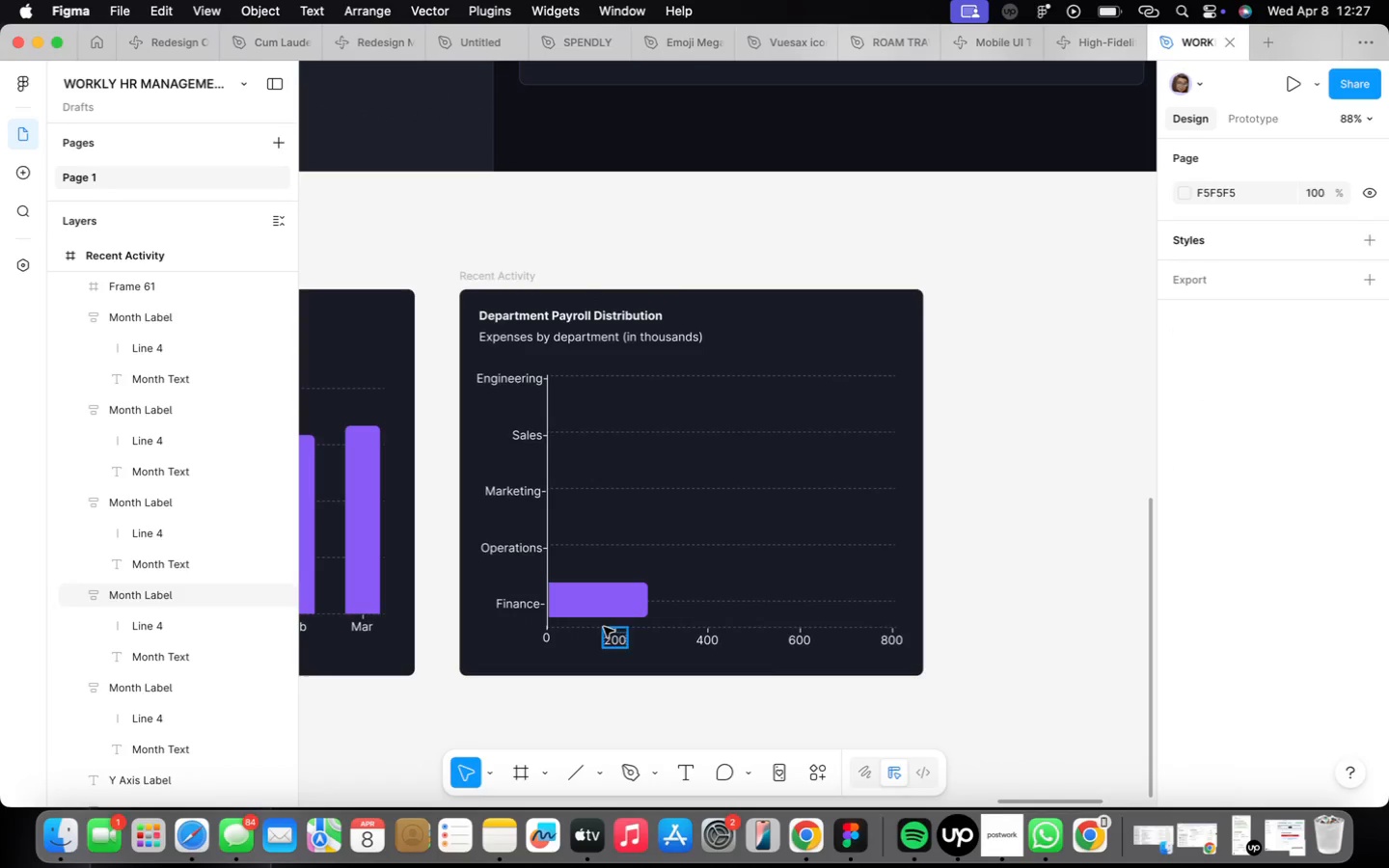 
key(Meta+CommandLeft)
 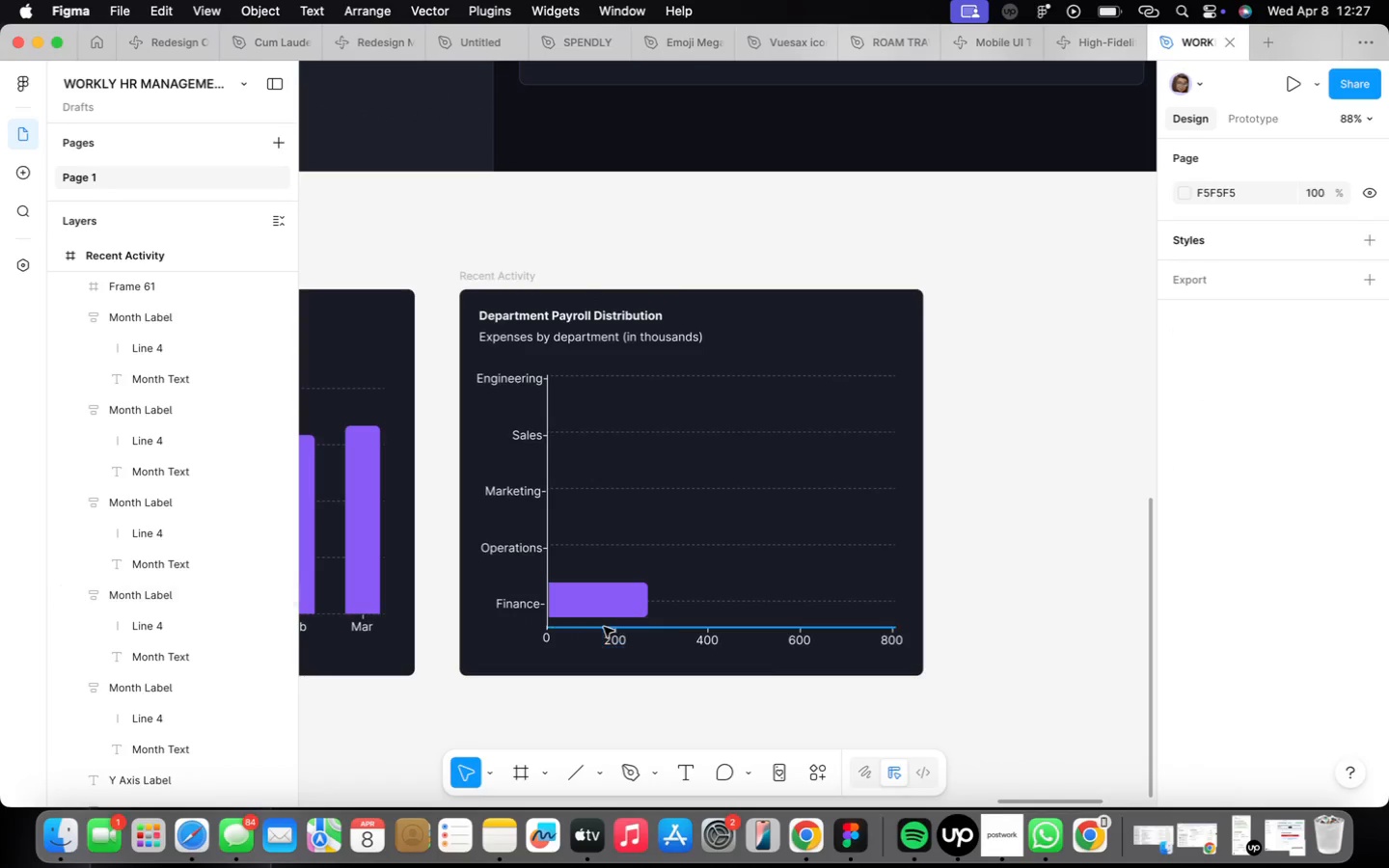 
key(Meta+Z)
 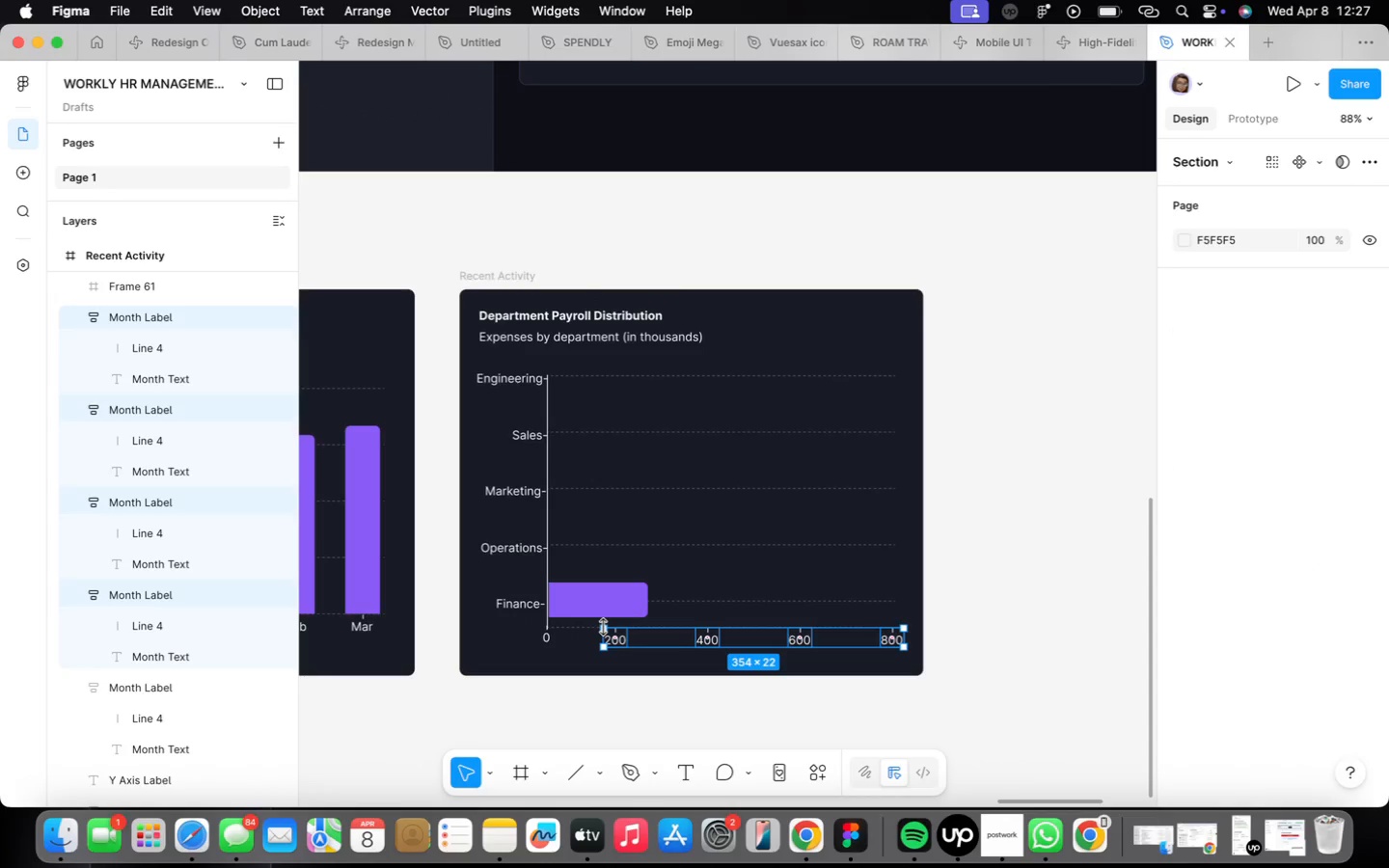 
key(Meta+CommandLeft)
 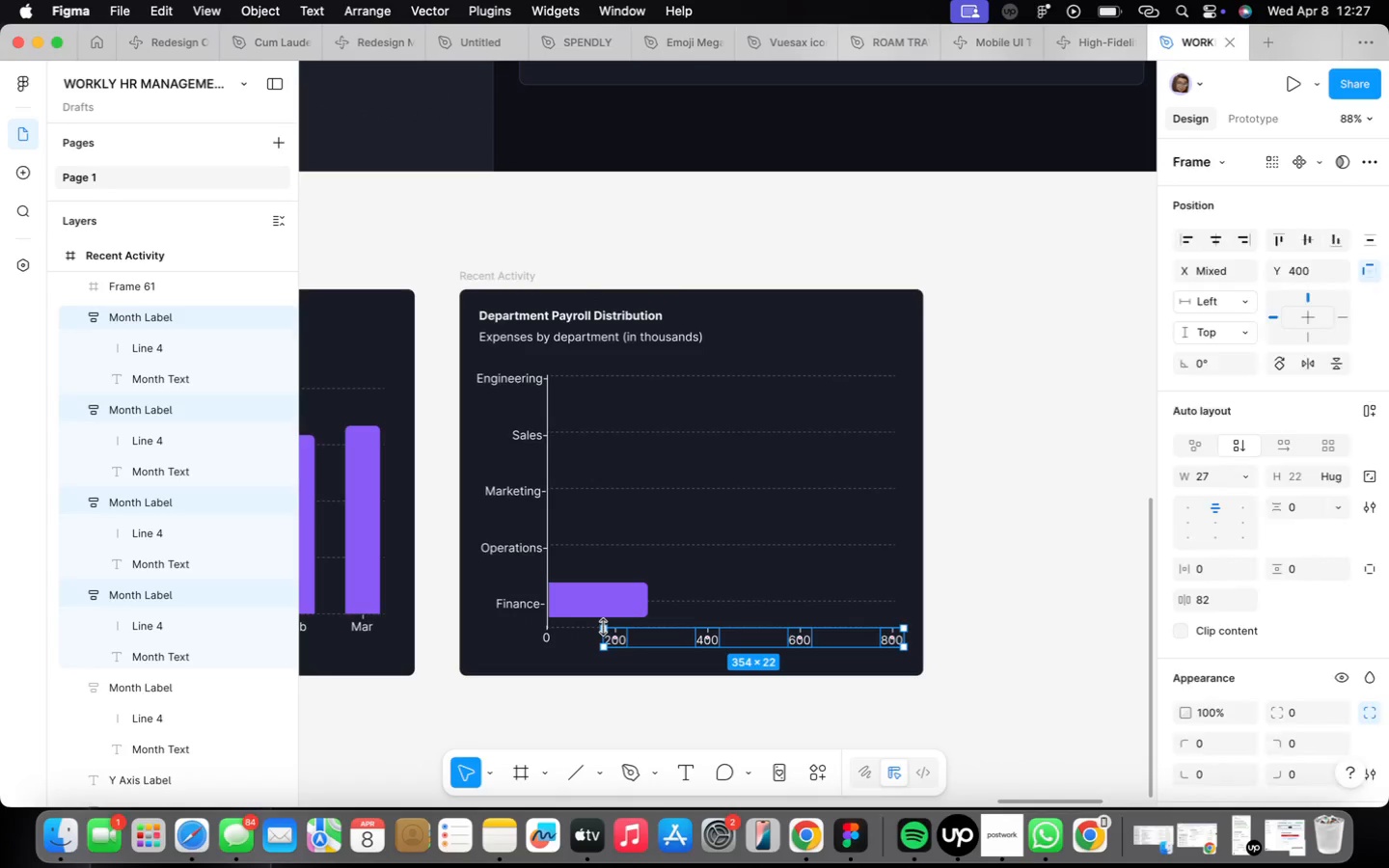 
key(Z)
 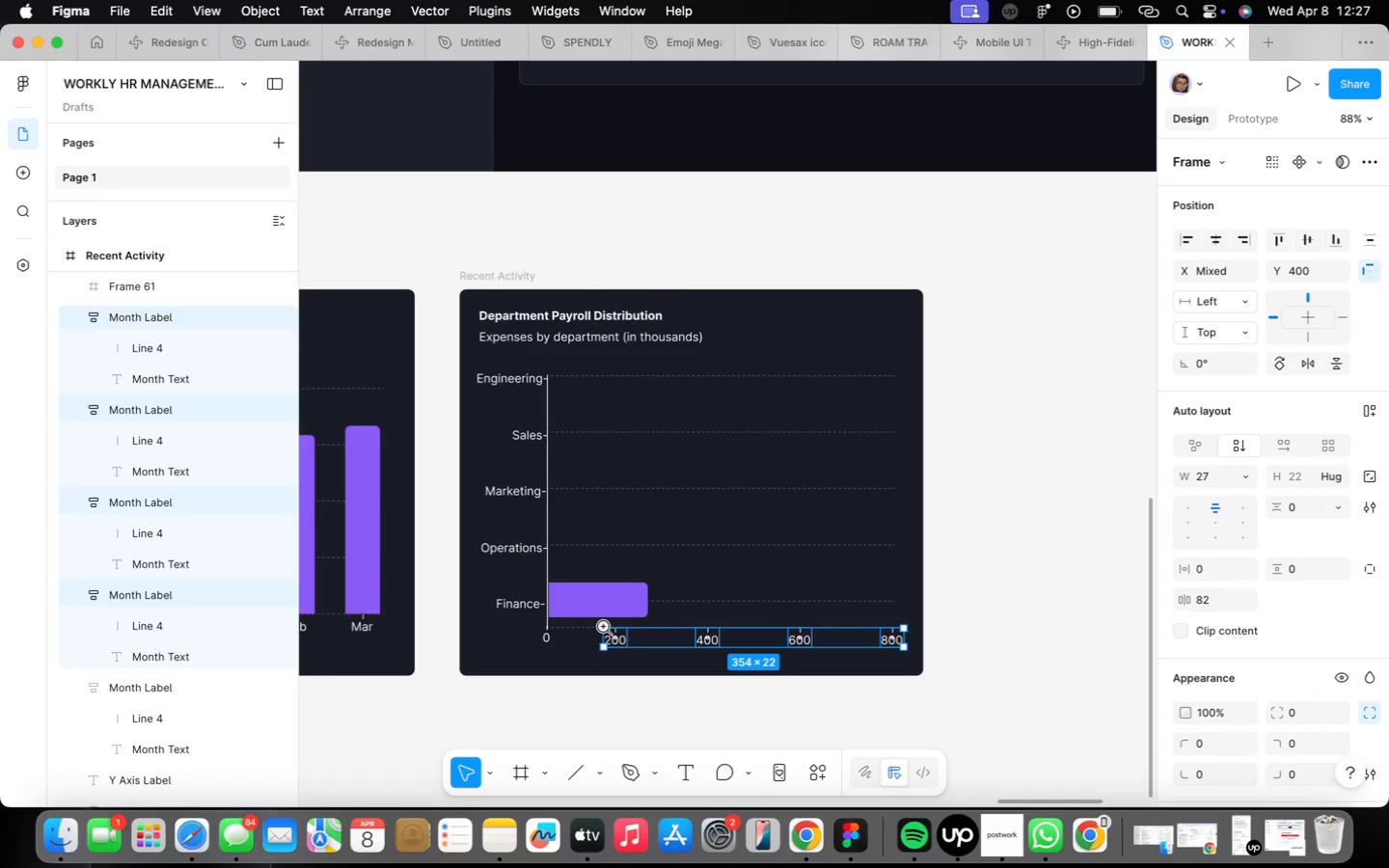 
key(Meta+CommandLeft)
 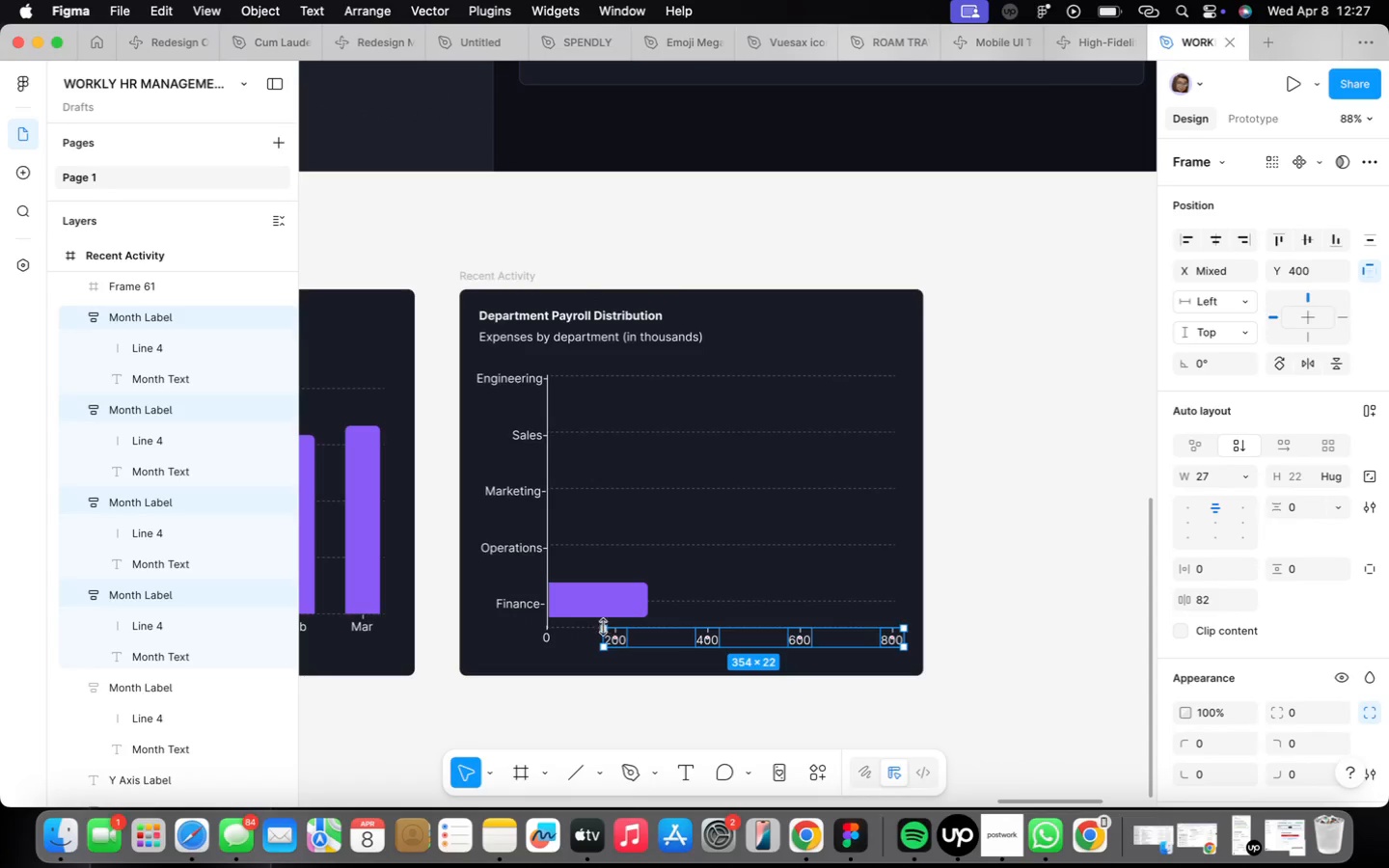 
type(zz)
 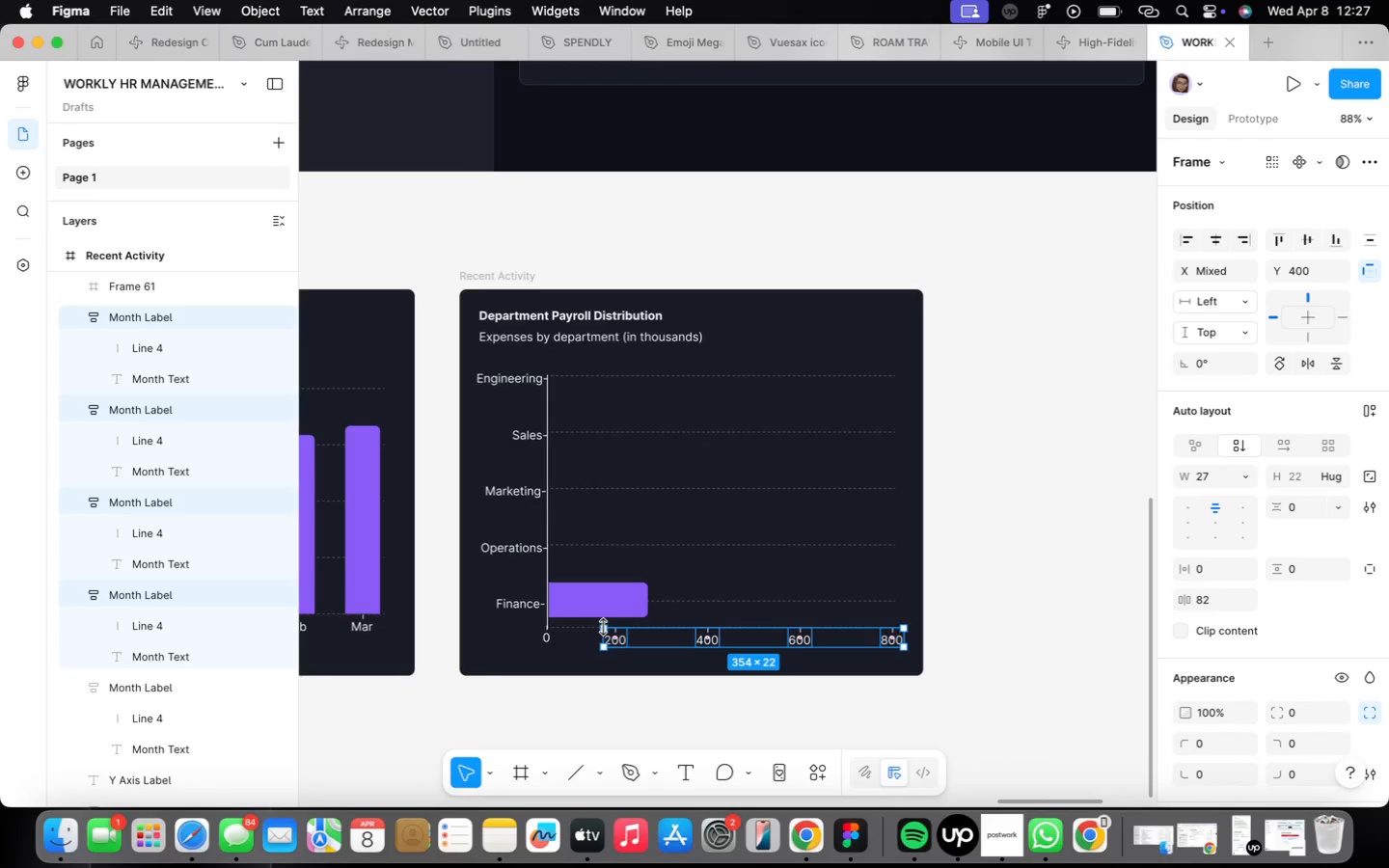 
hold_key(key=CommandLeft, duration=0.31)
 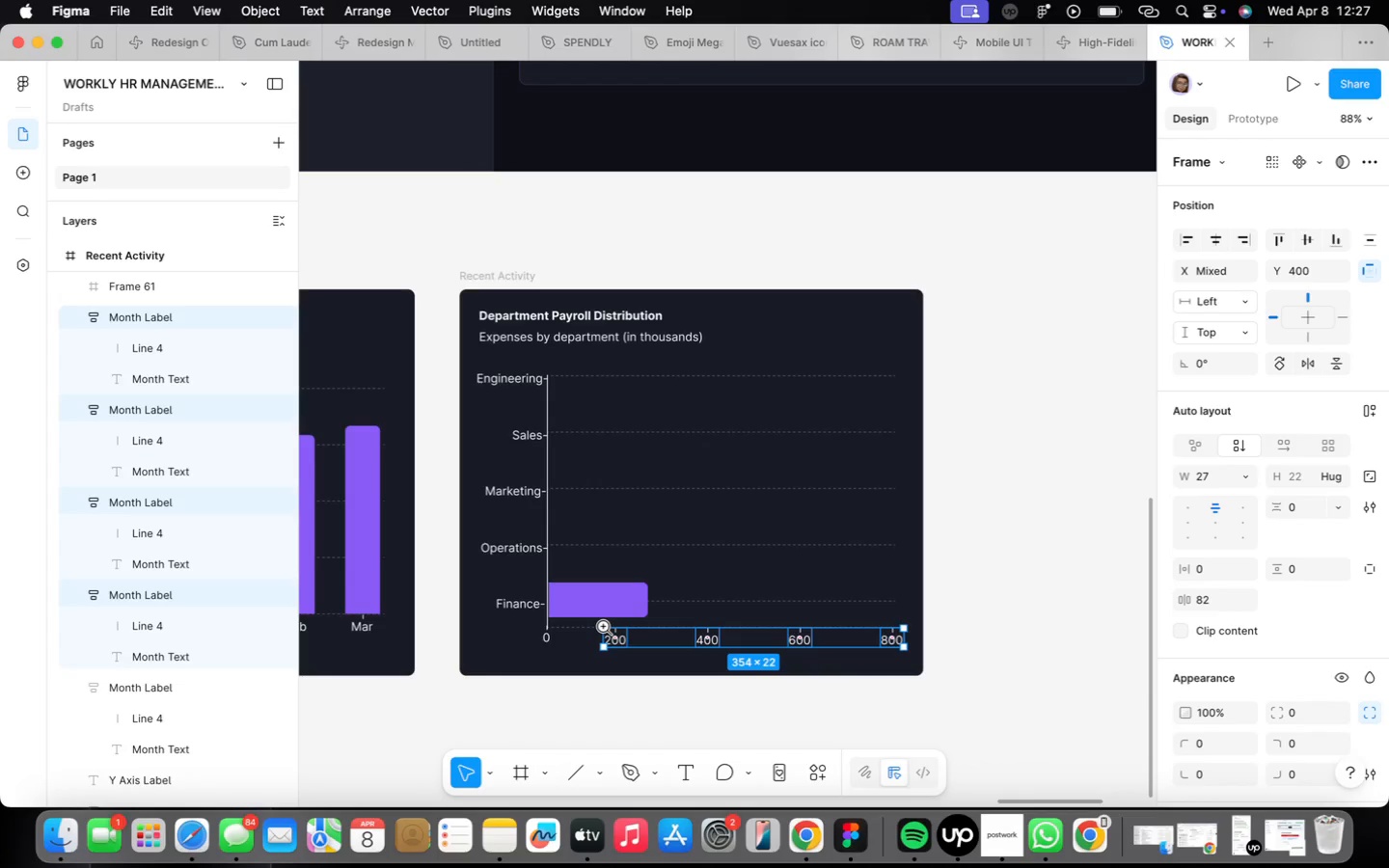 
key(Meta+CommandLeft)
 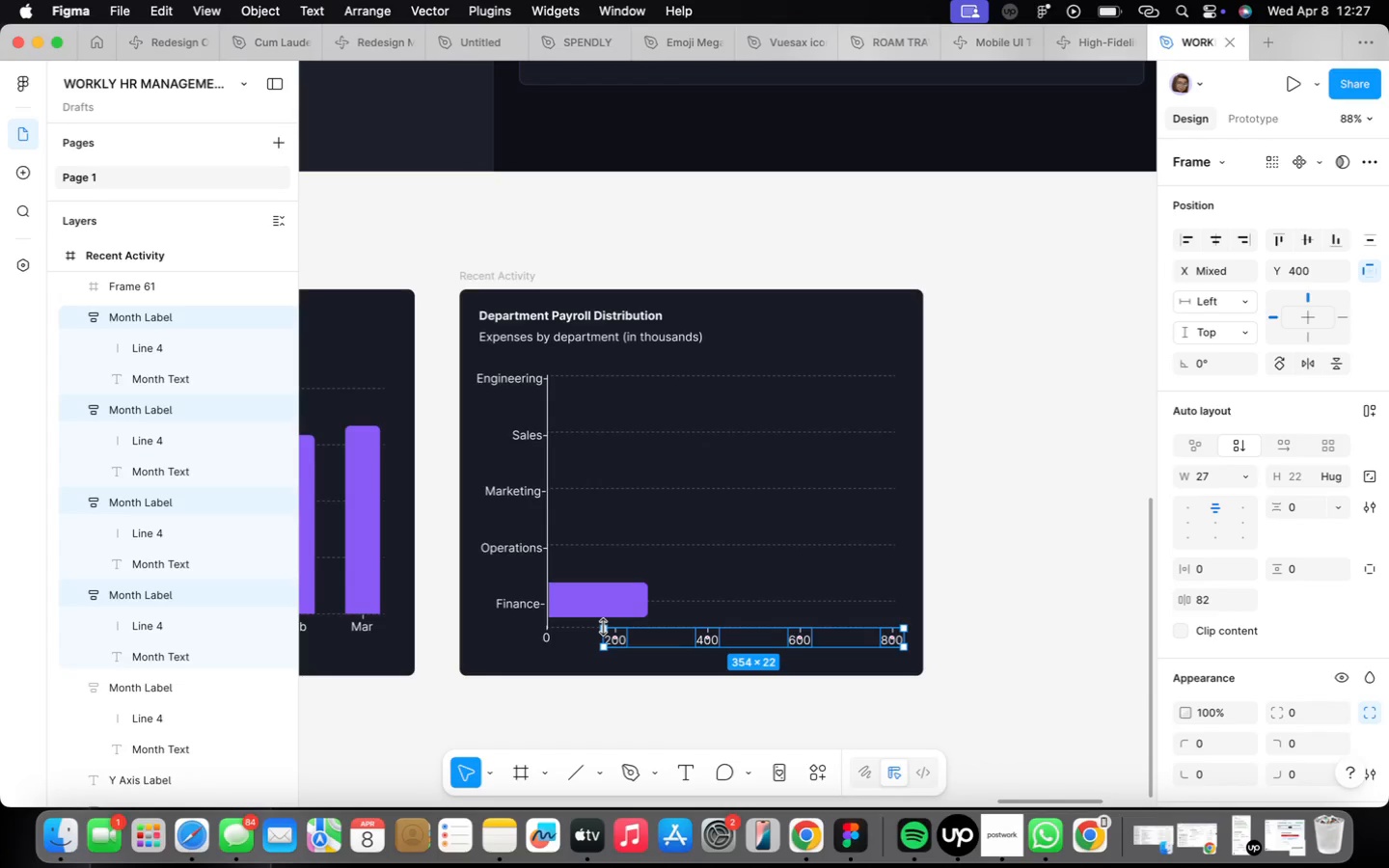 
hold_key(key=CommandLeft, duration=0.42)
 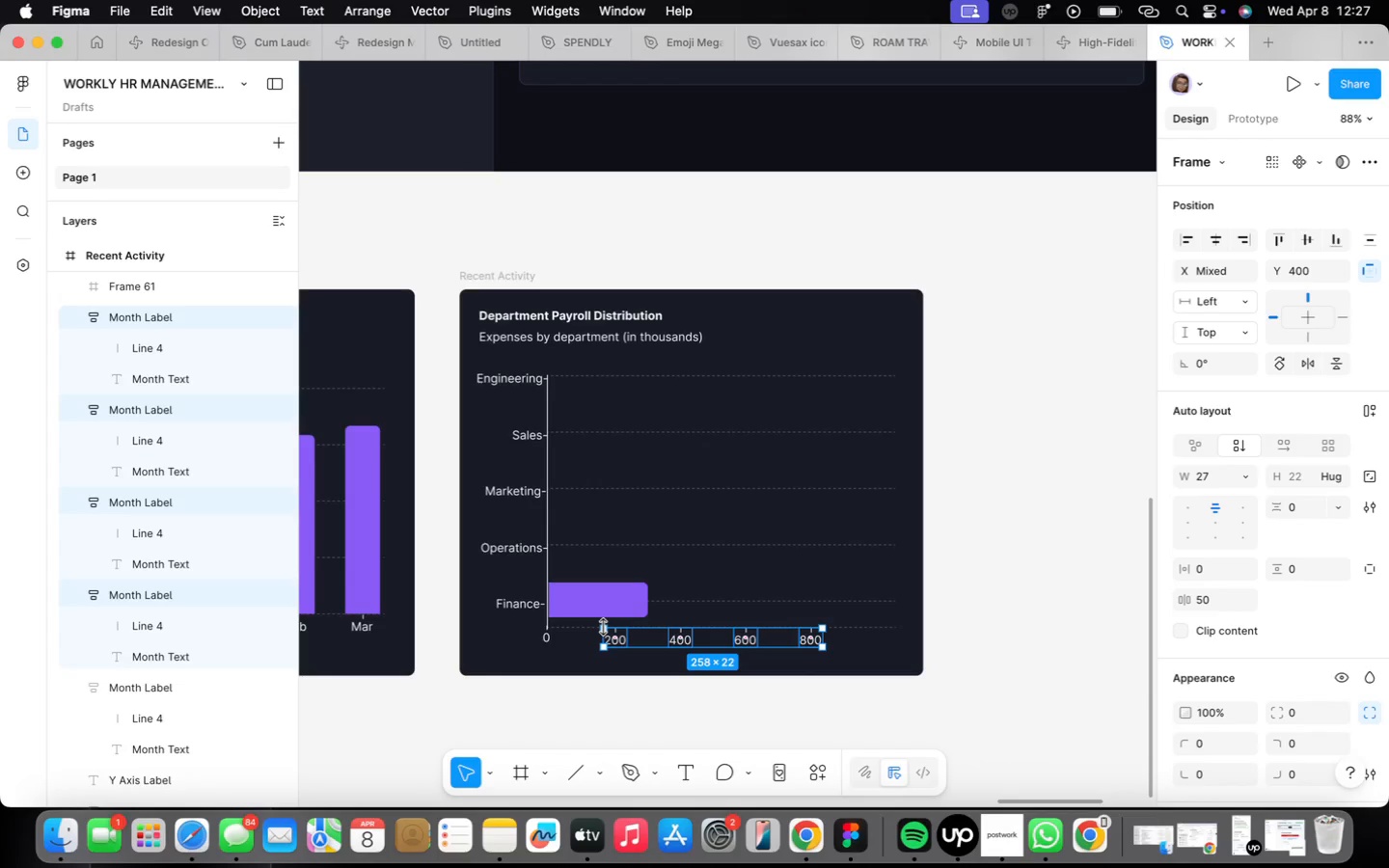 
hold_key(key=Z, duration=0.31)
 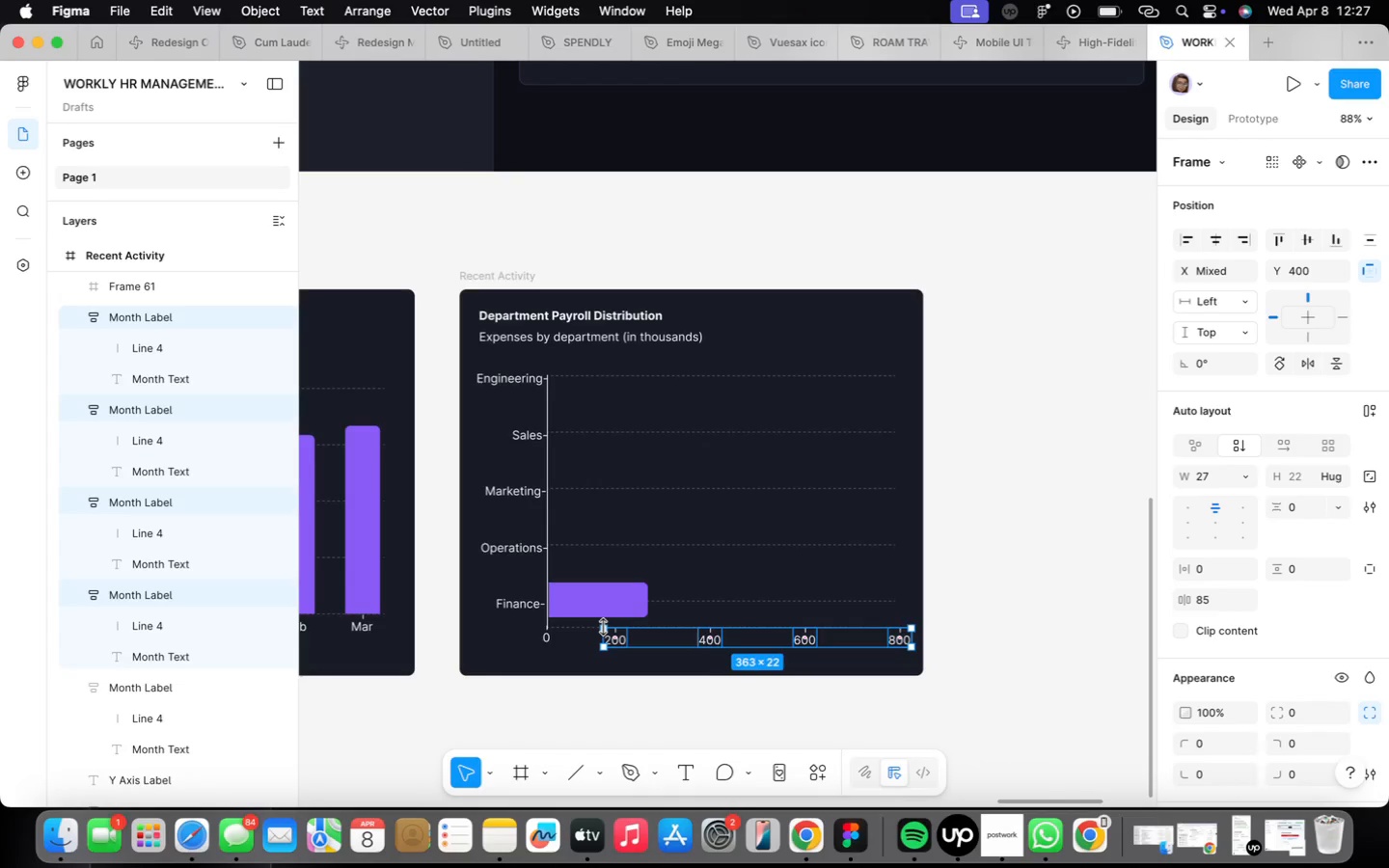 
key(Meta+CommandLeft)
 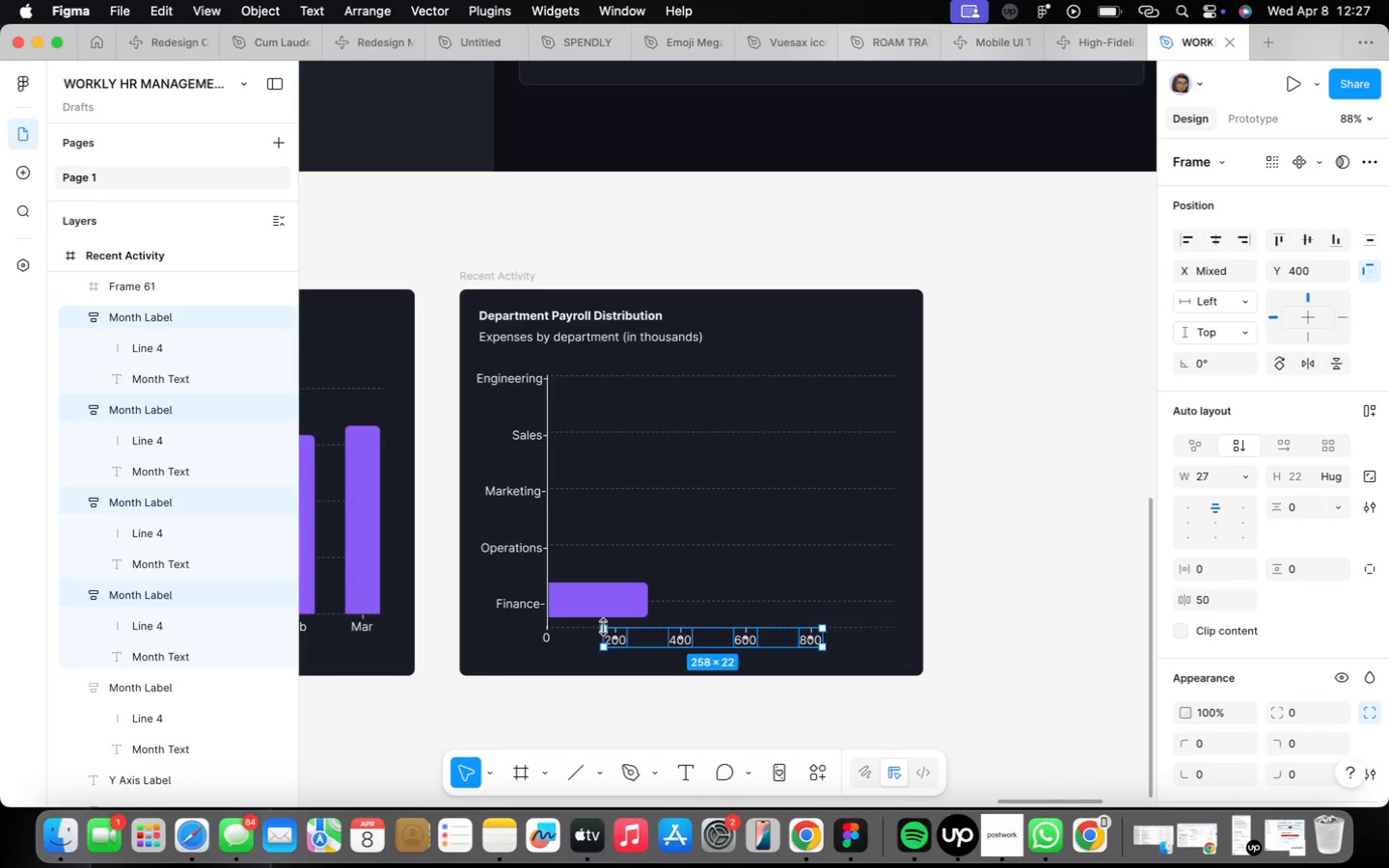 
key(Meta+Z)
 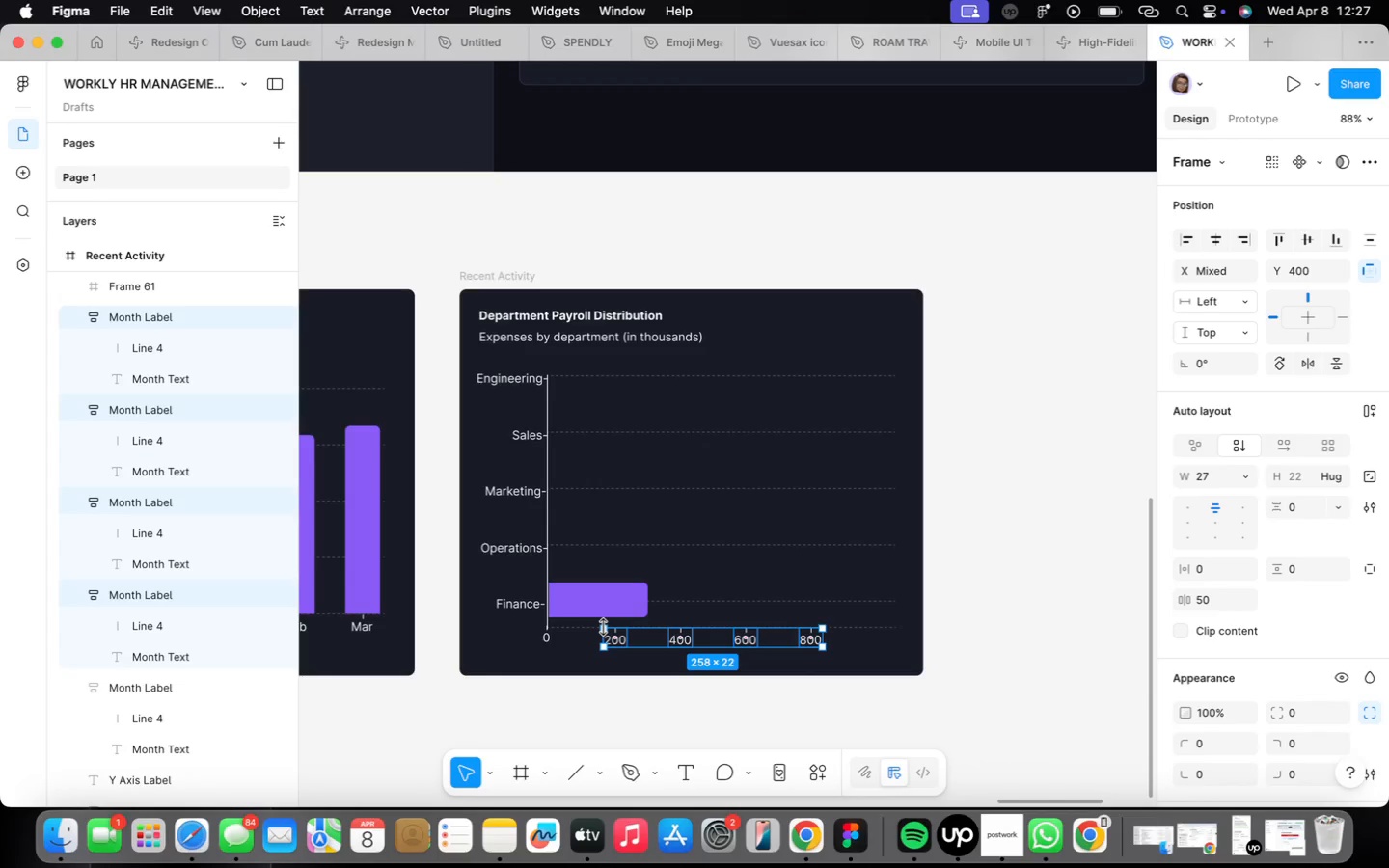 
scroll: coordinate [604, 626], scroll_direction: up, amount: 14.0
 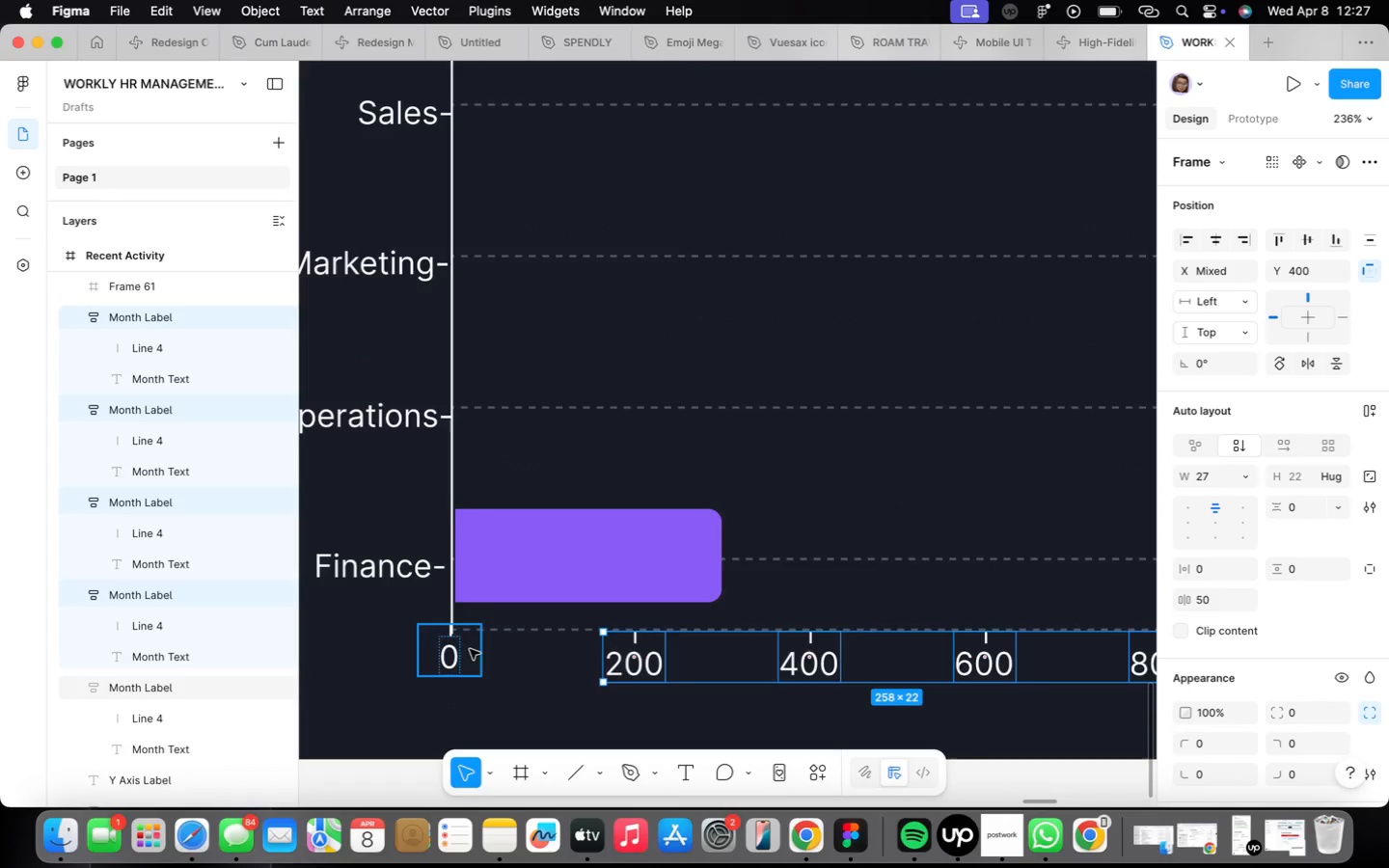 
hold_key(key=ShiftLeft, duration=0.36)
left_click([464, 649])
 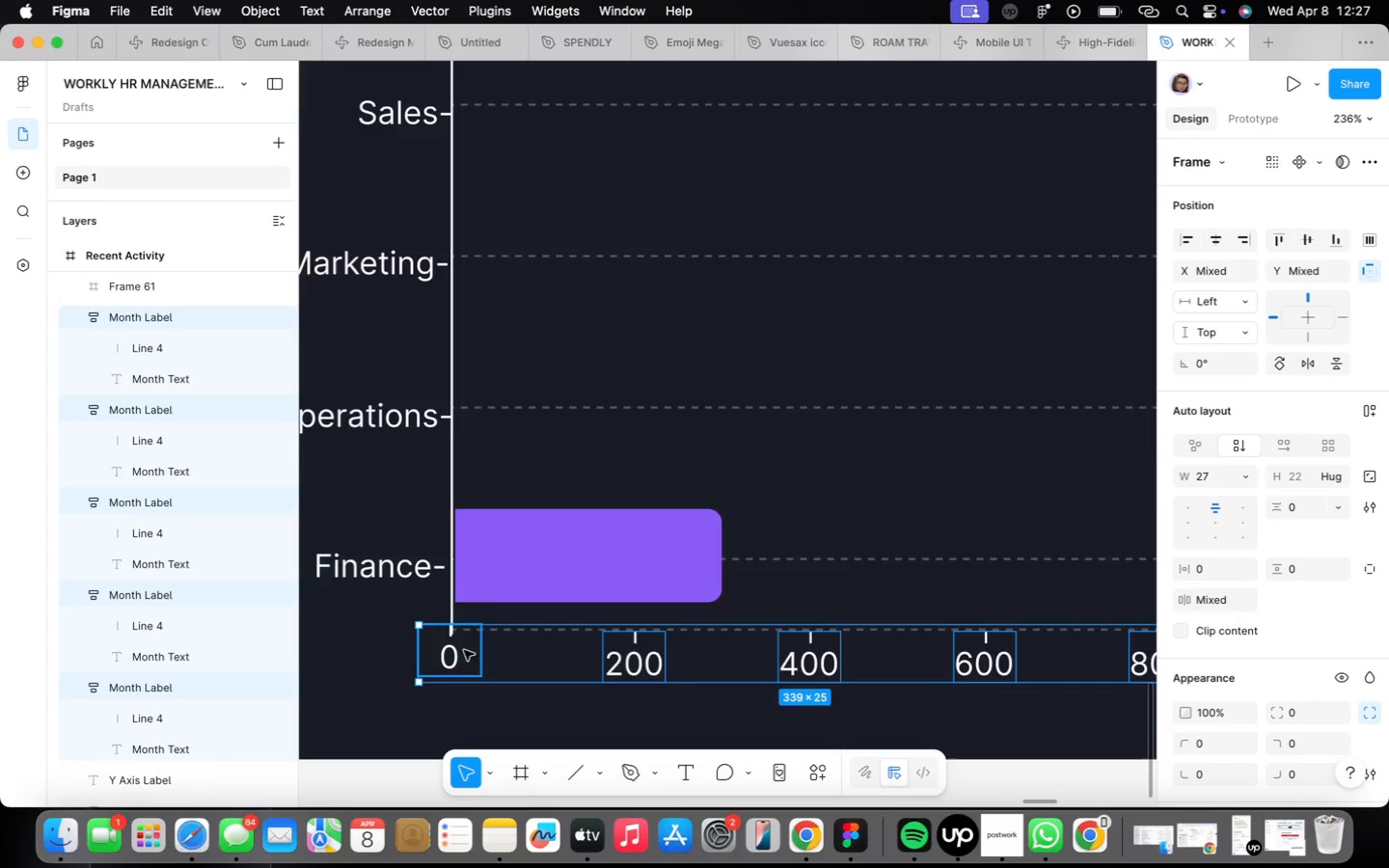 
scroll: coordinate [464, 649], scroll_direction: down, amount: 16.0
 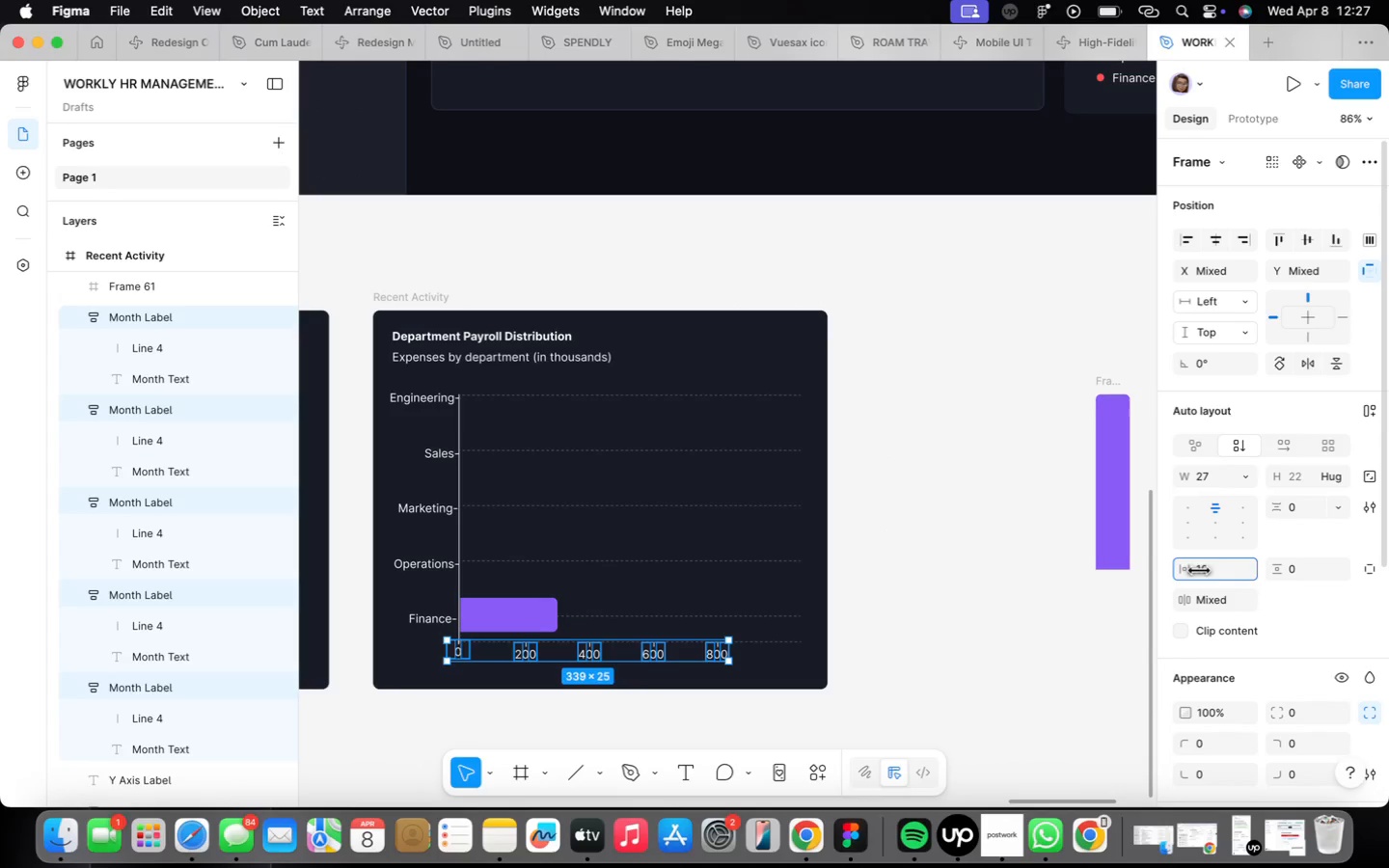 
key(Meta+CommandLeft)
 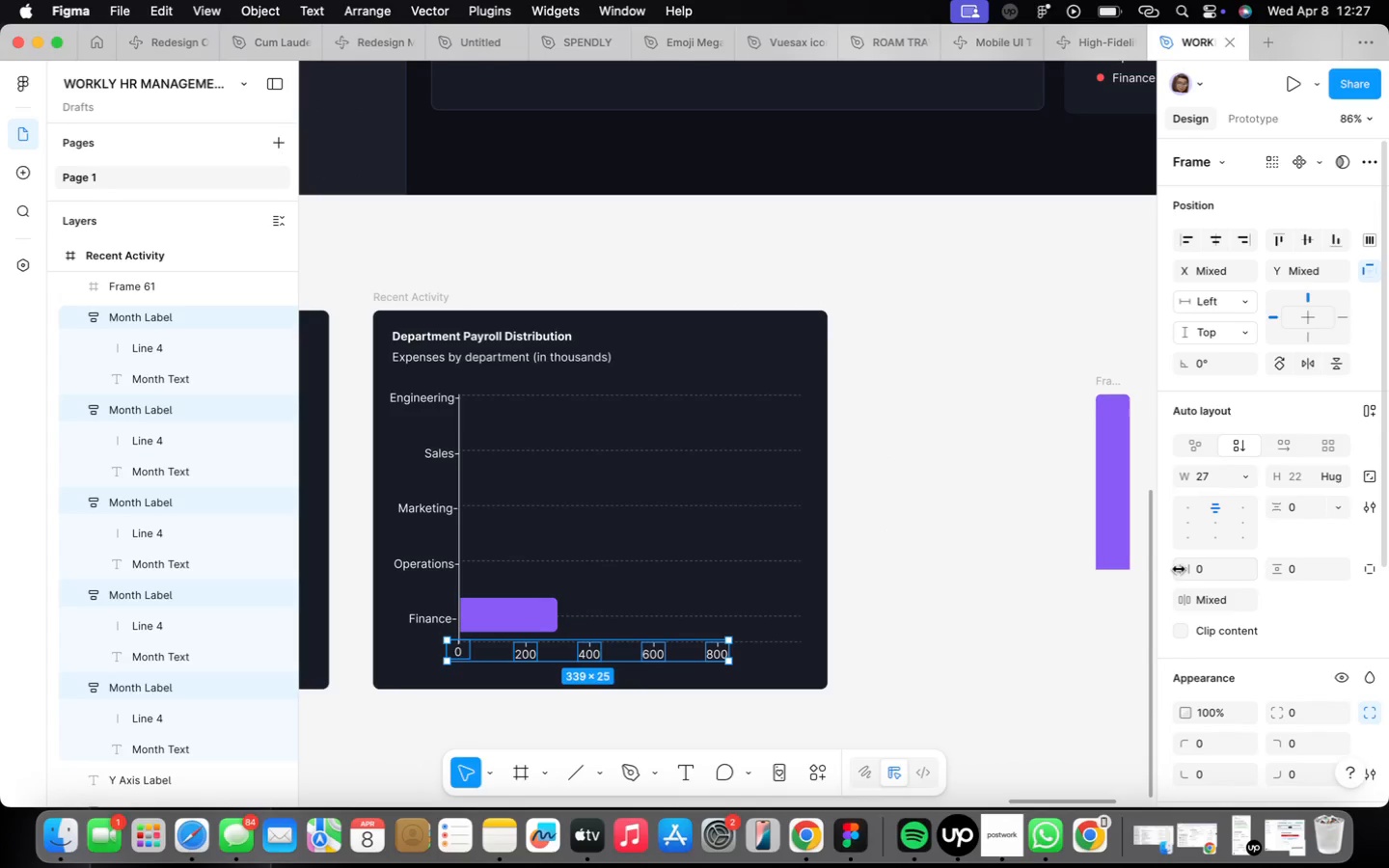 
key(Meta+Z)
 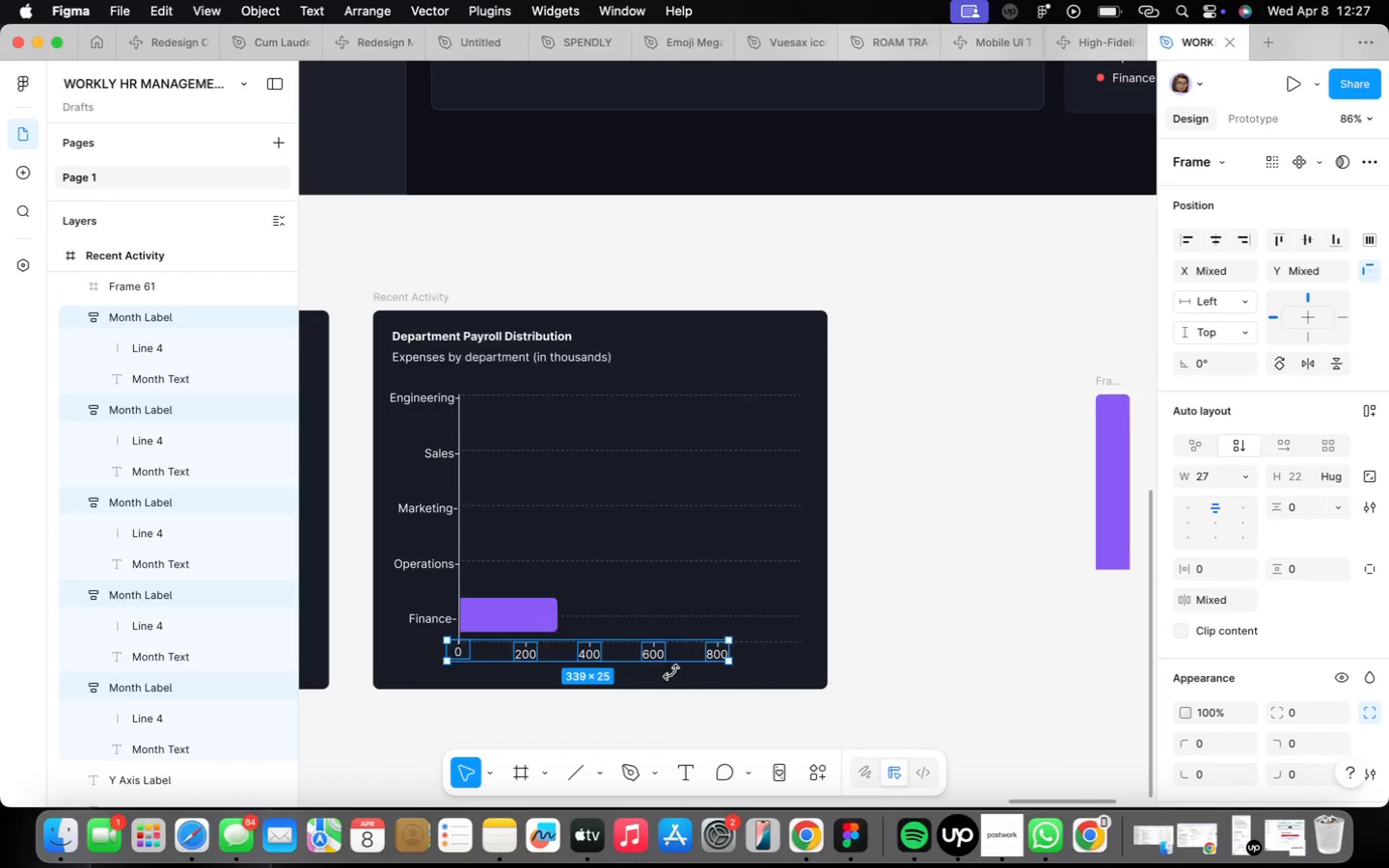 
left_click([510, 665])
 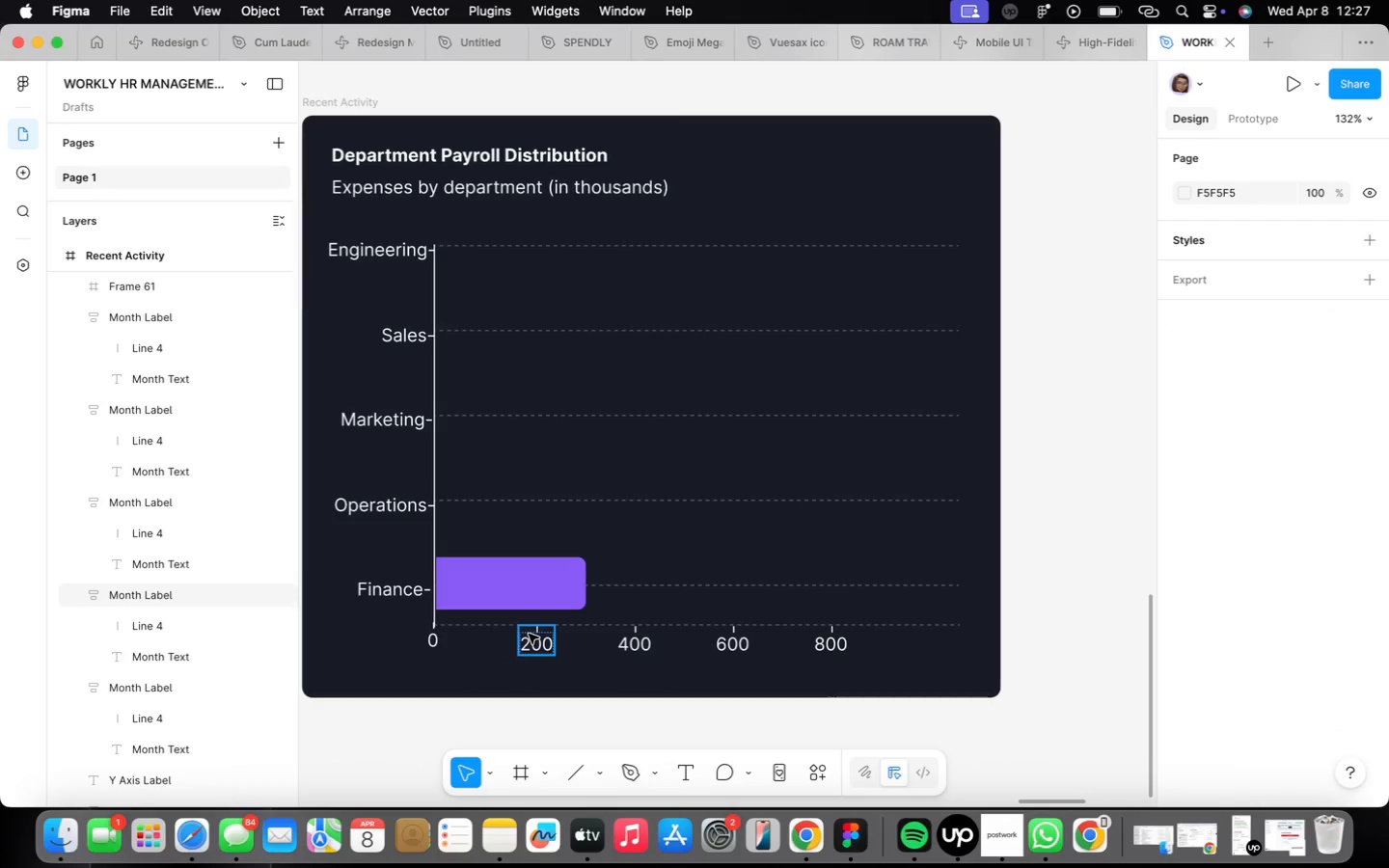 
scroll: coordinate [505, 674], scroll_direction: up, amount: 5.0
 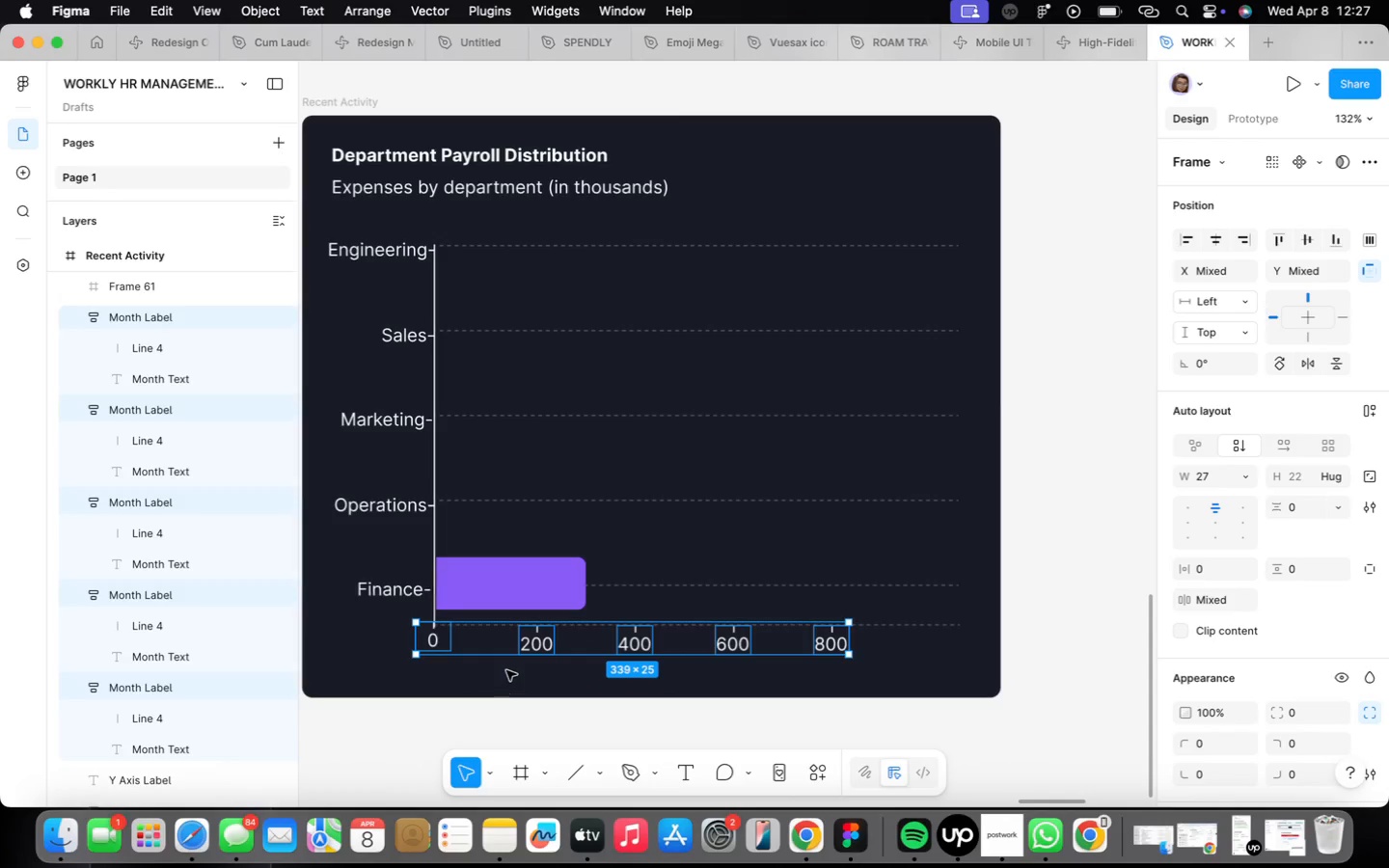 
left_click([529, 634])
 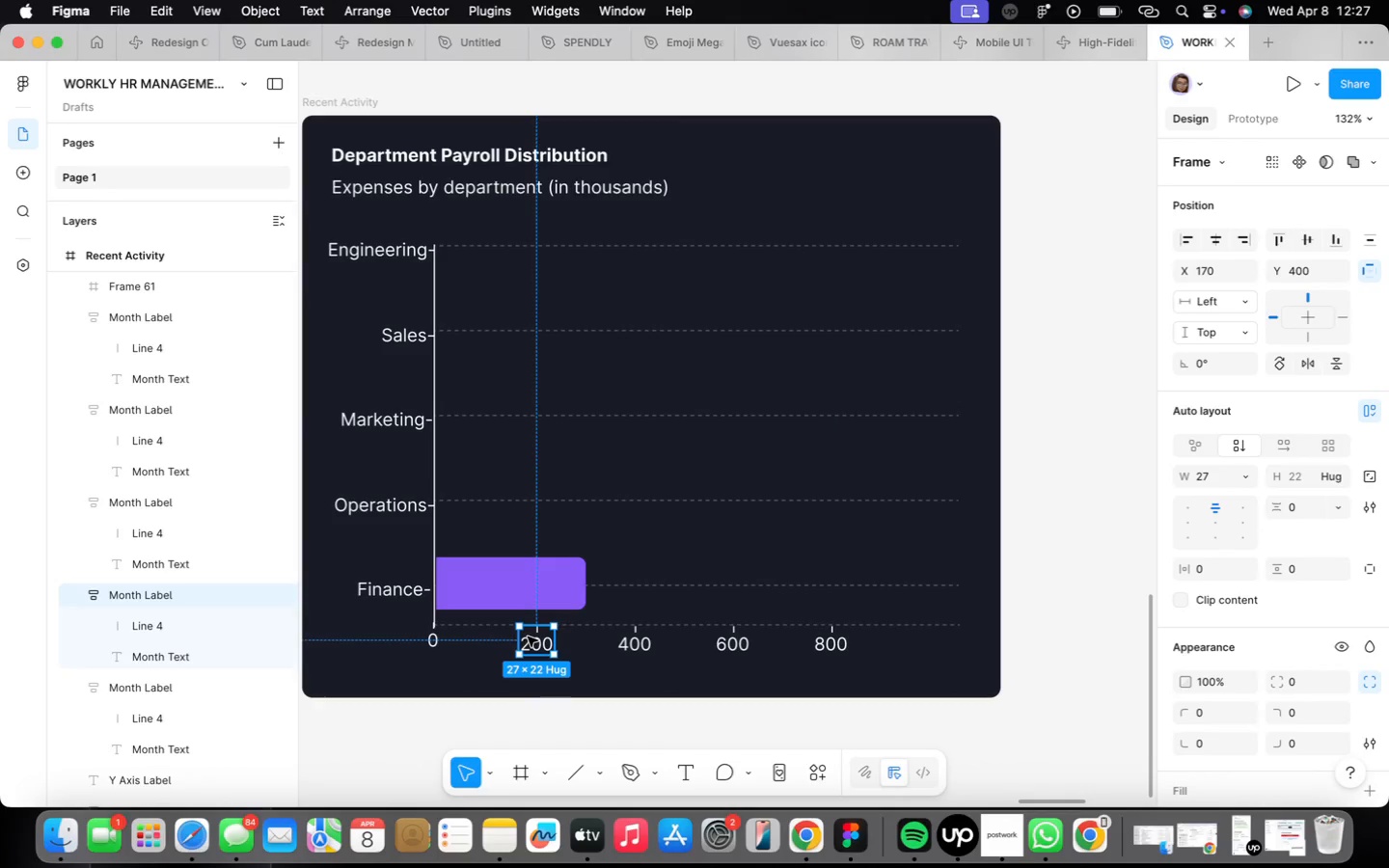 
hold_key(key=ShiftLeft, duration=5.57)
left_click([620, 642])
 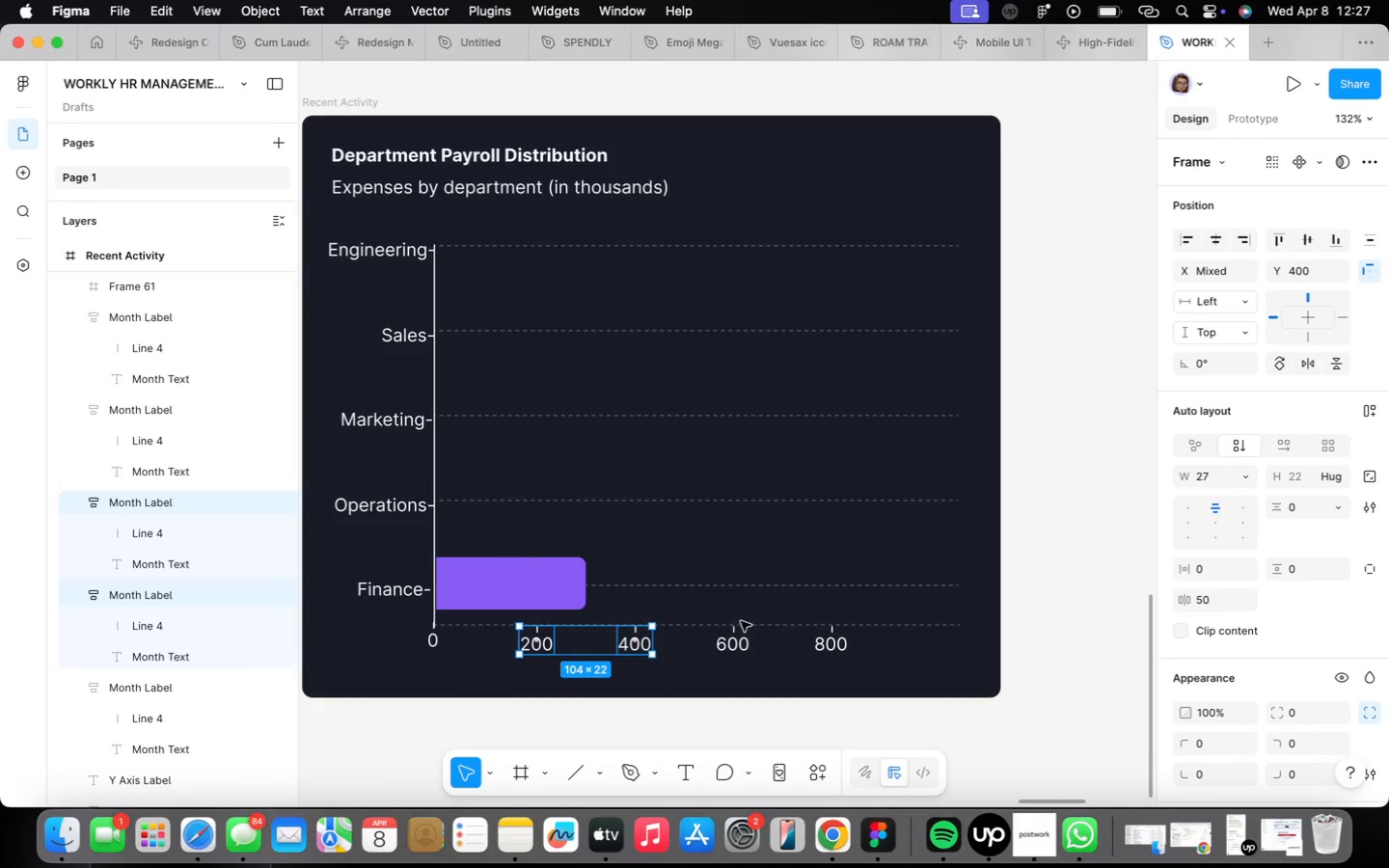 
left_click([739, 640])
 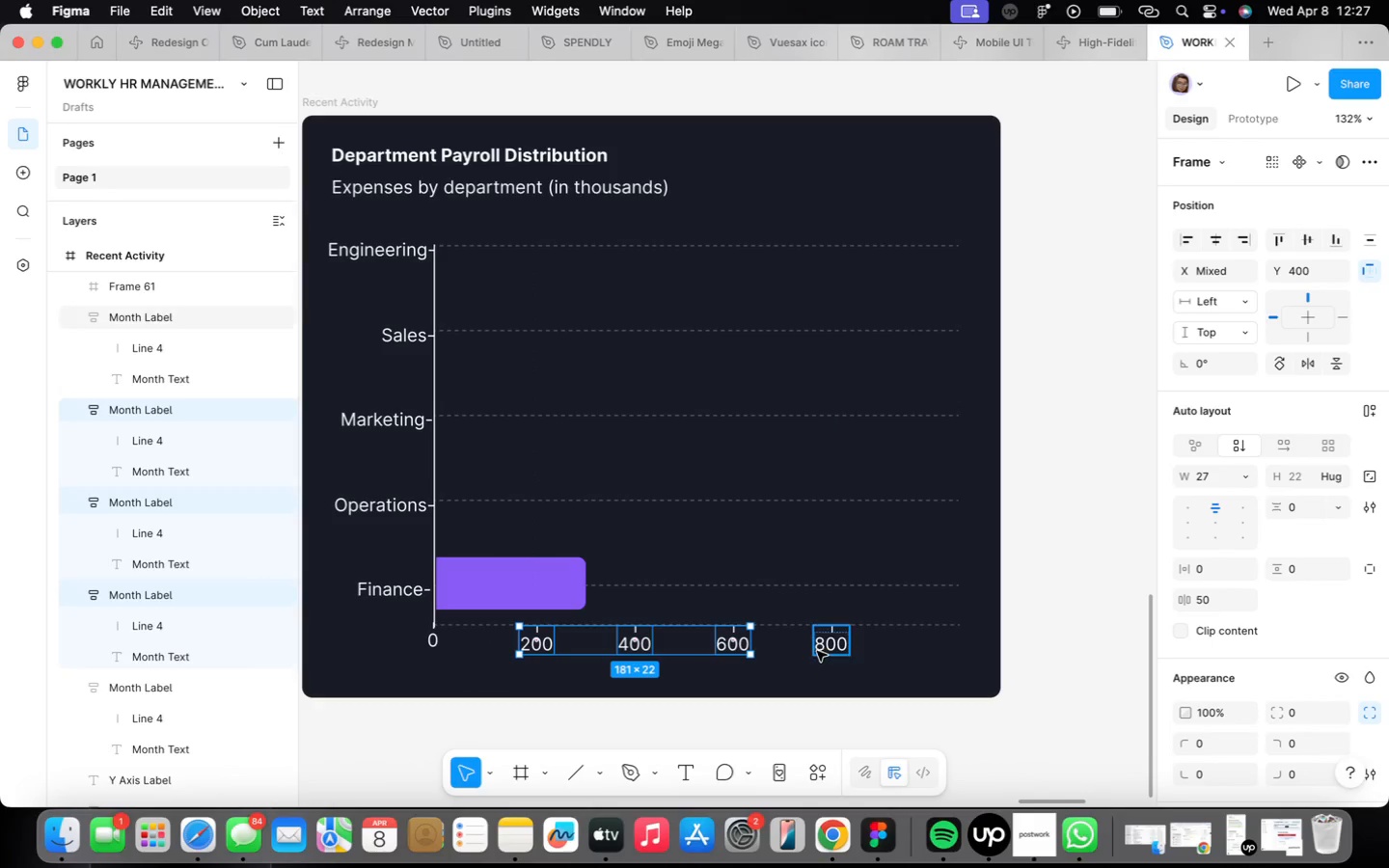 
left_click([832, 646])
 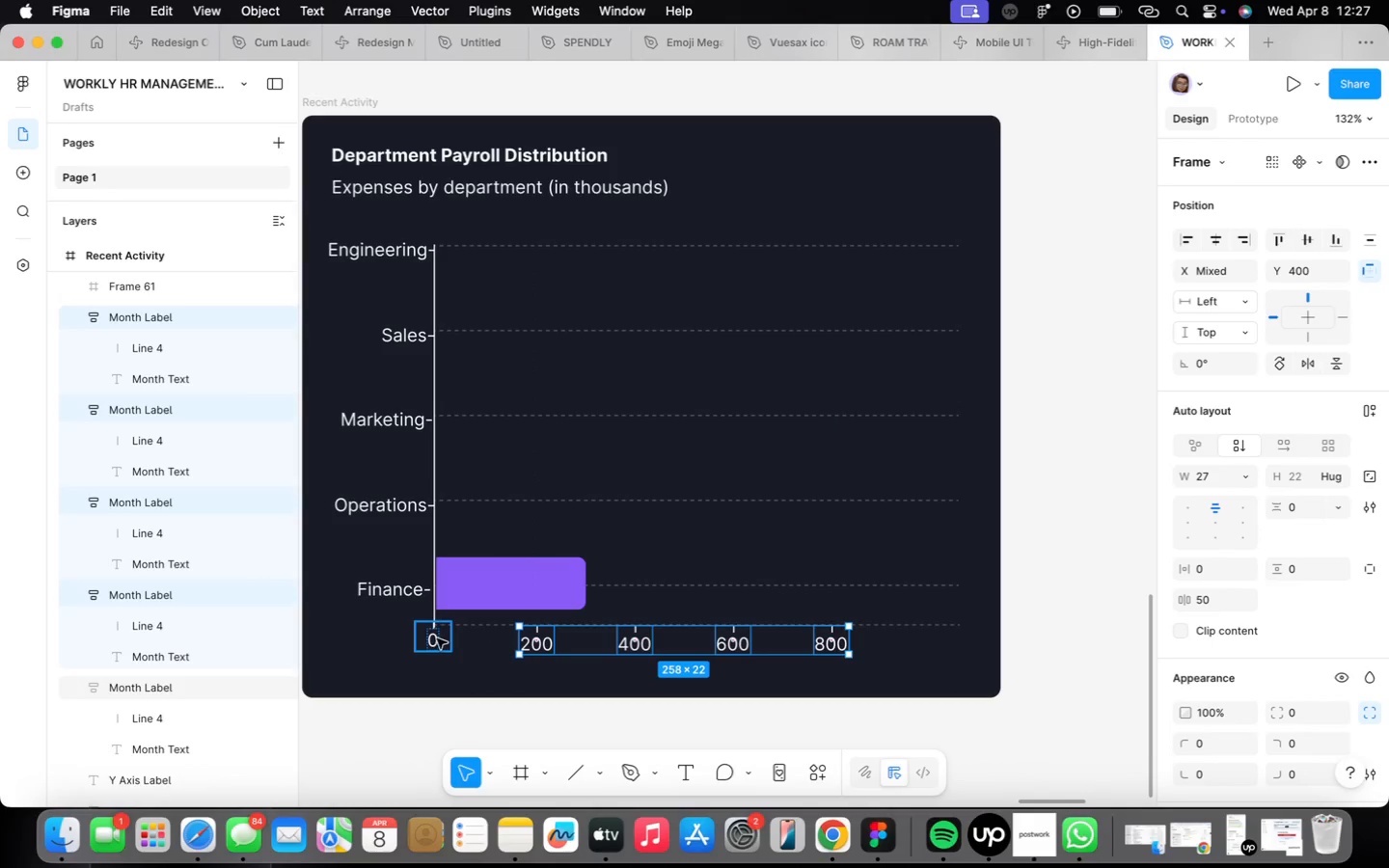 
left_click([430, 638])
 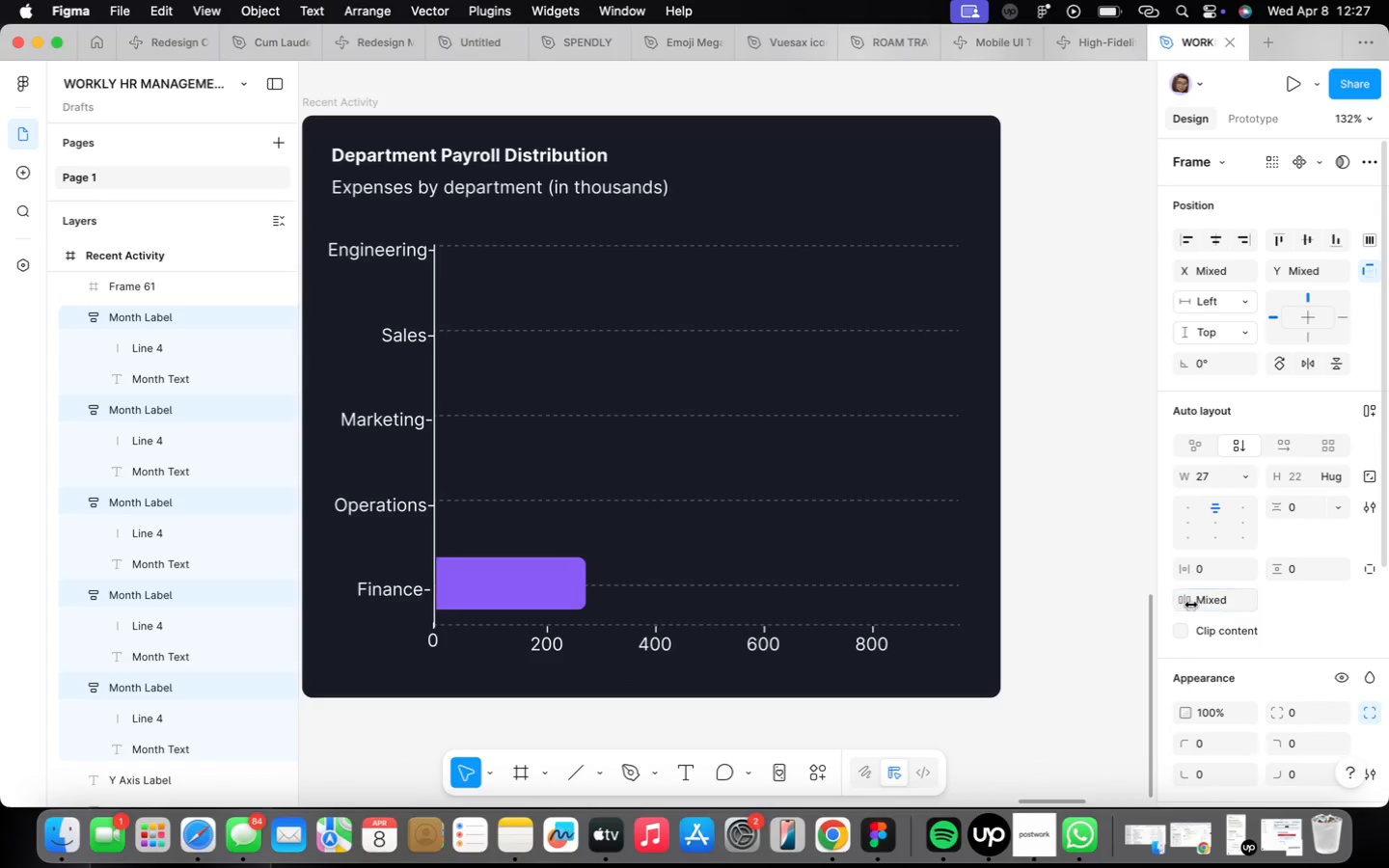 
wait(9.48)
 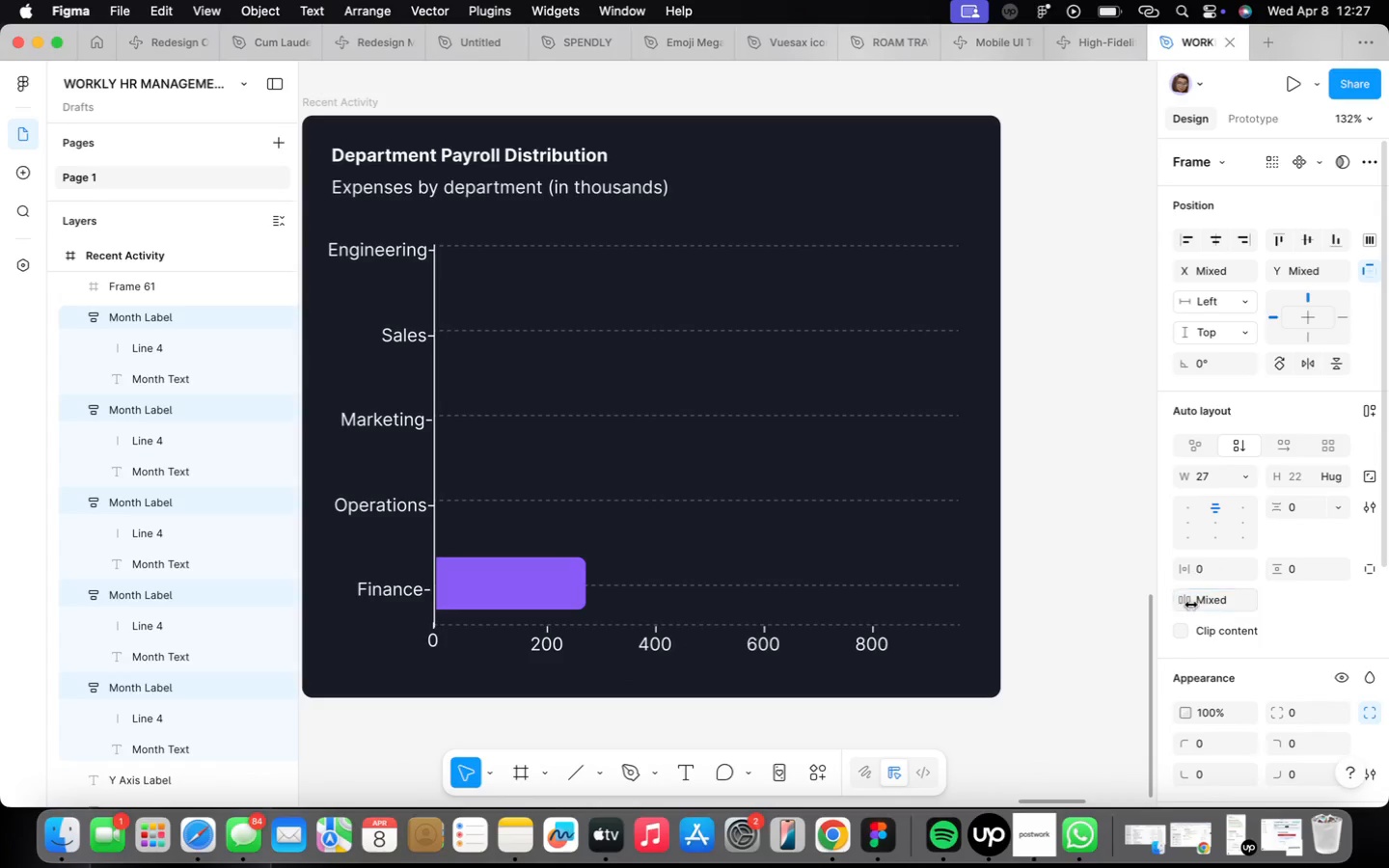 
left_click([587, 561])
 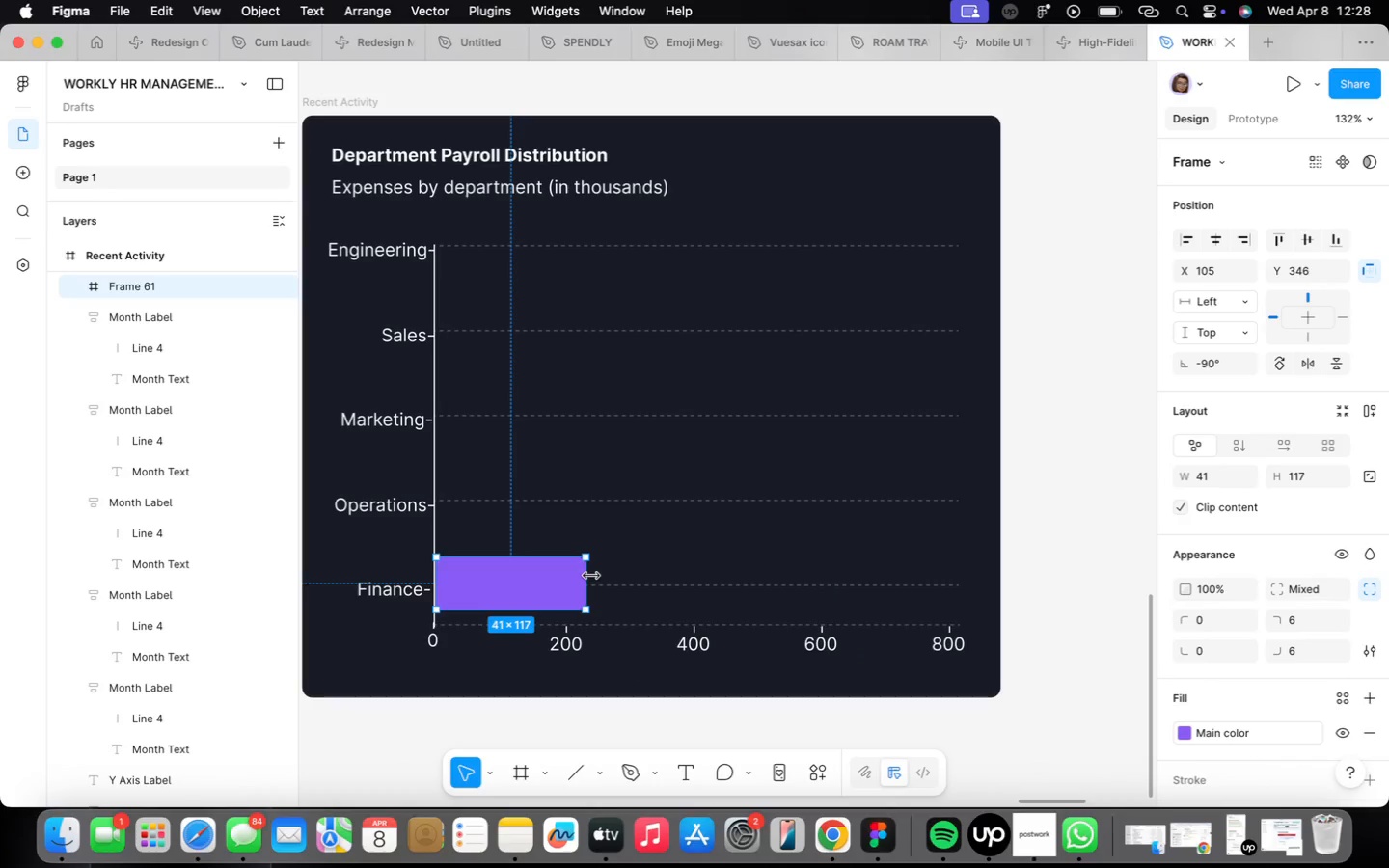 
left_click_drag(start_coordinate=[590, 575], to_coordinate=[535, 571])
 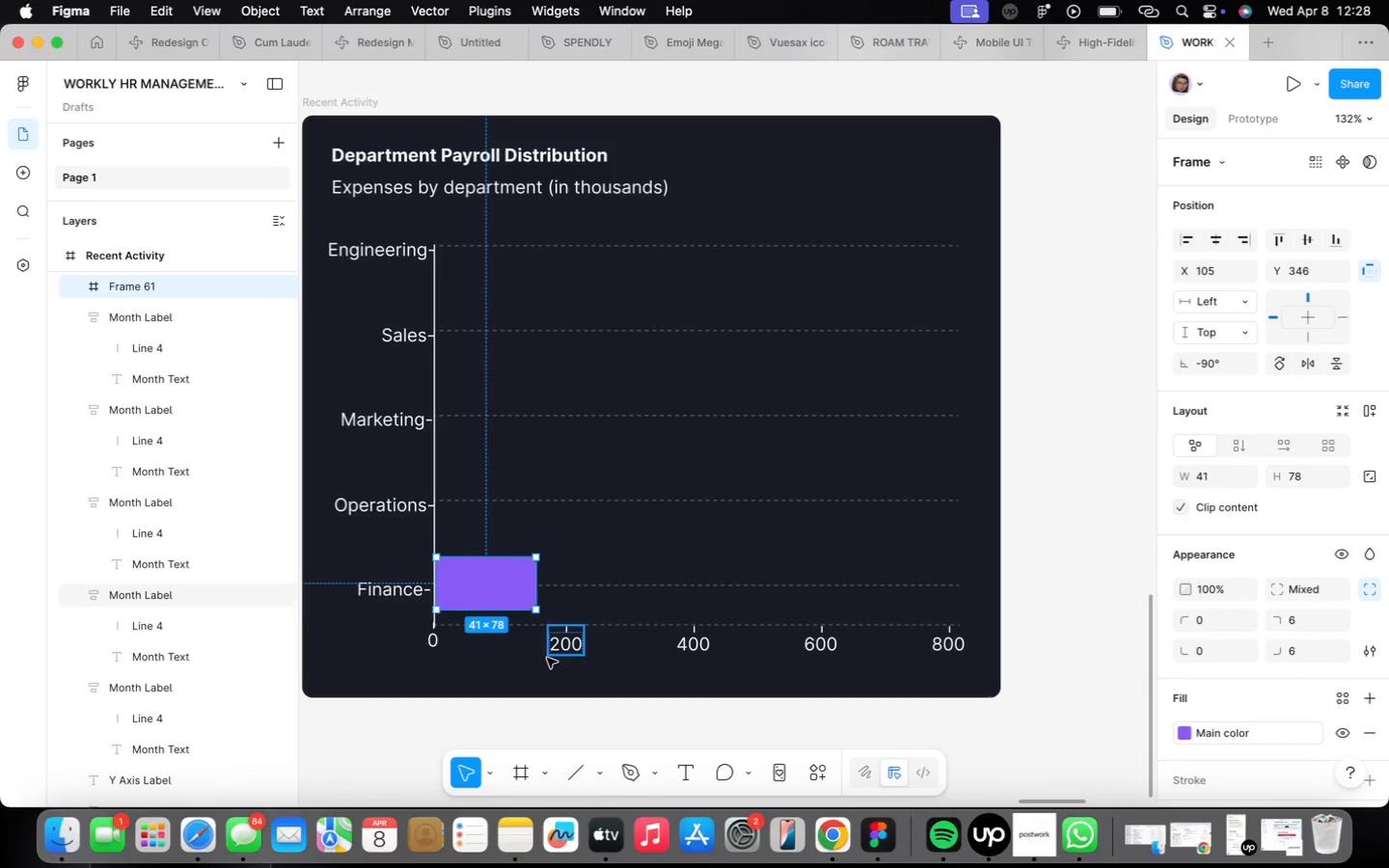 
left_click([544, 665])
 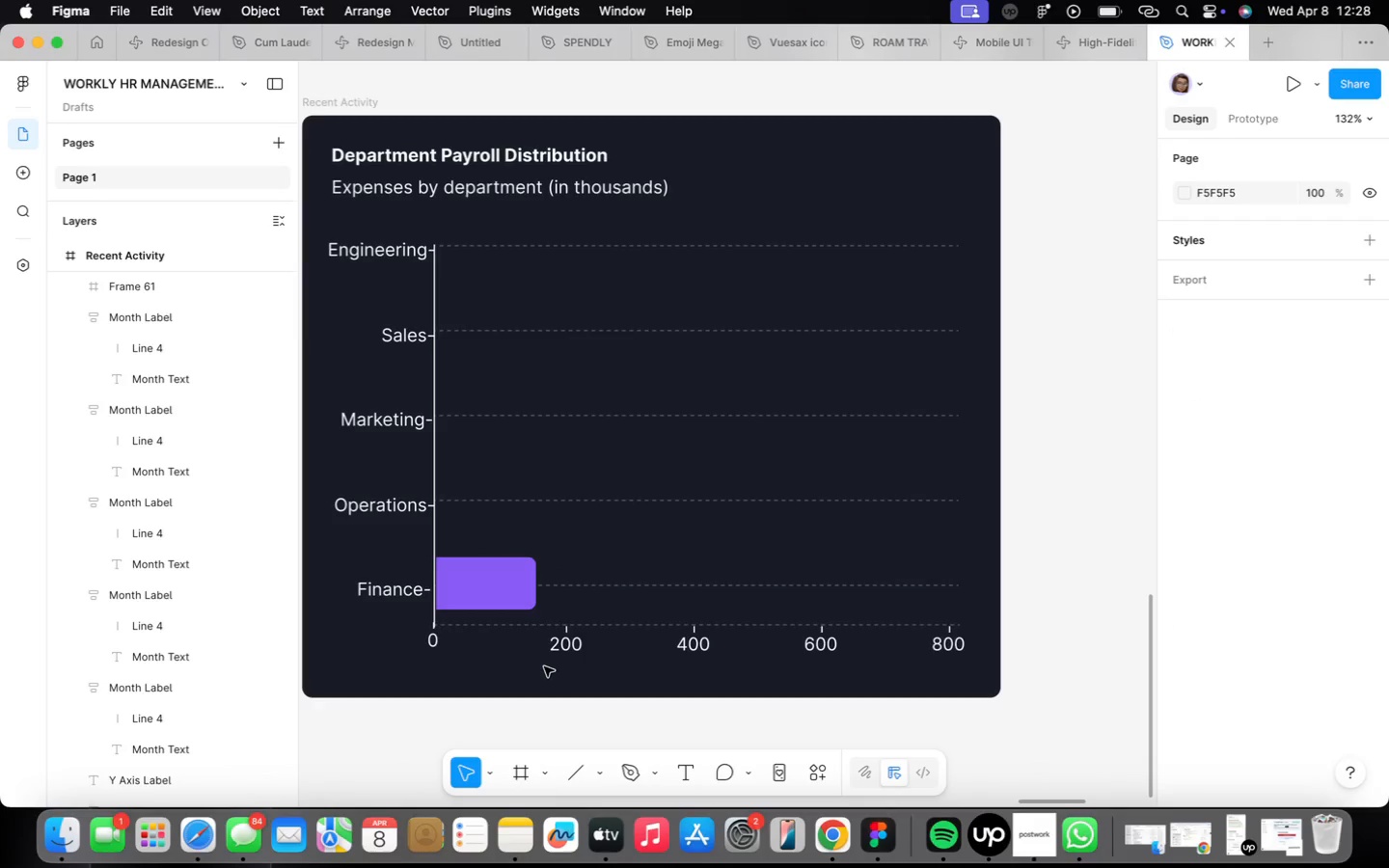 
scroll: coordinate [543, 666], scroll_direction: down, amount: 6.0
 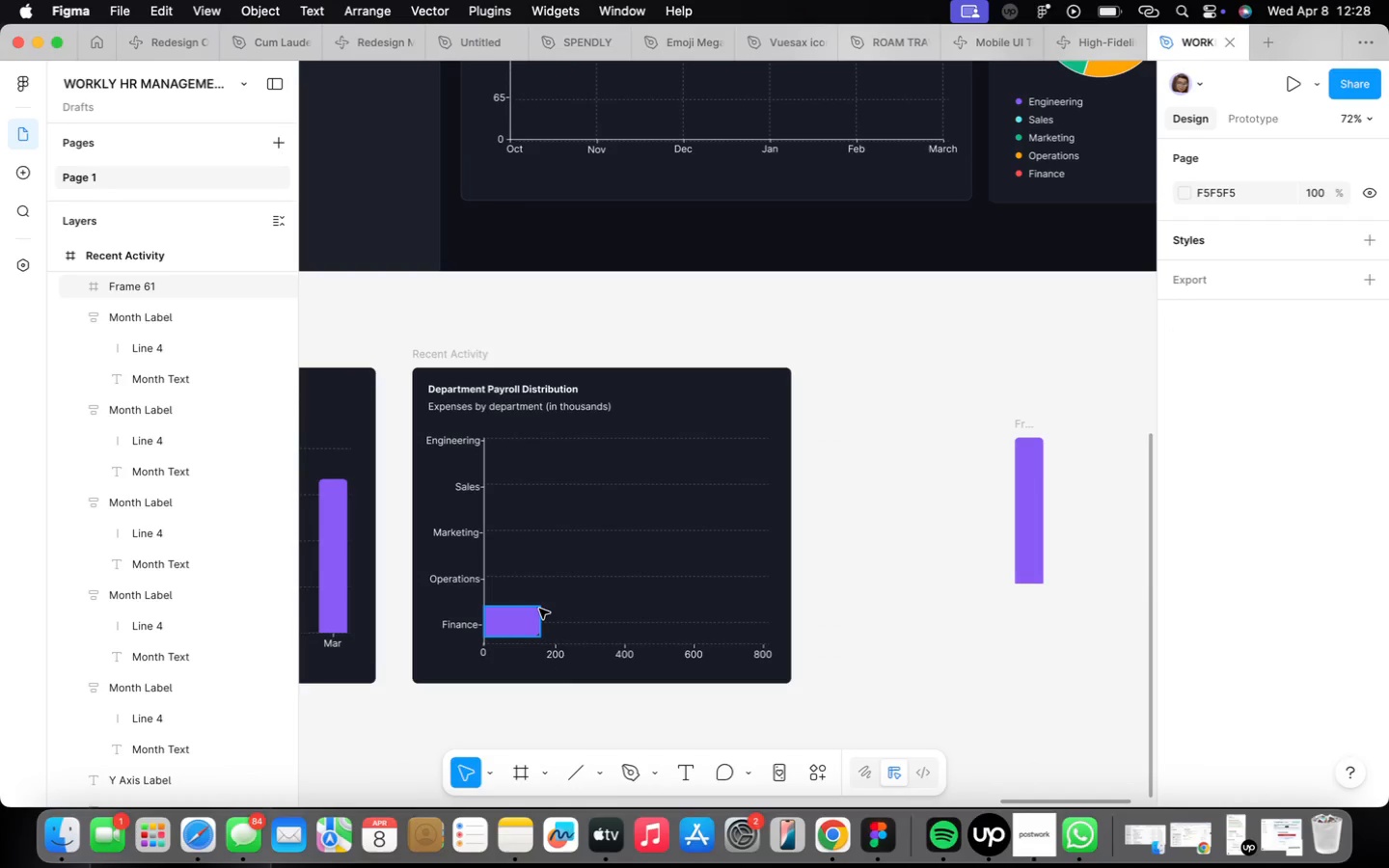 
scroll: coordinate [539, 609], scroll_direction: up, amount: 3.0
 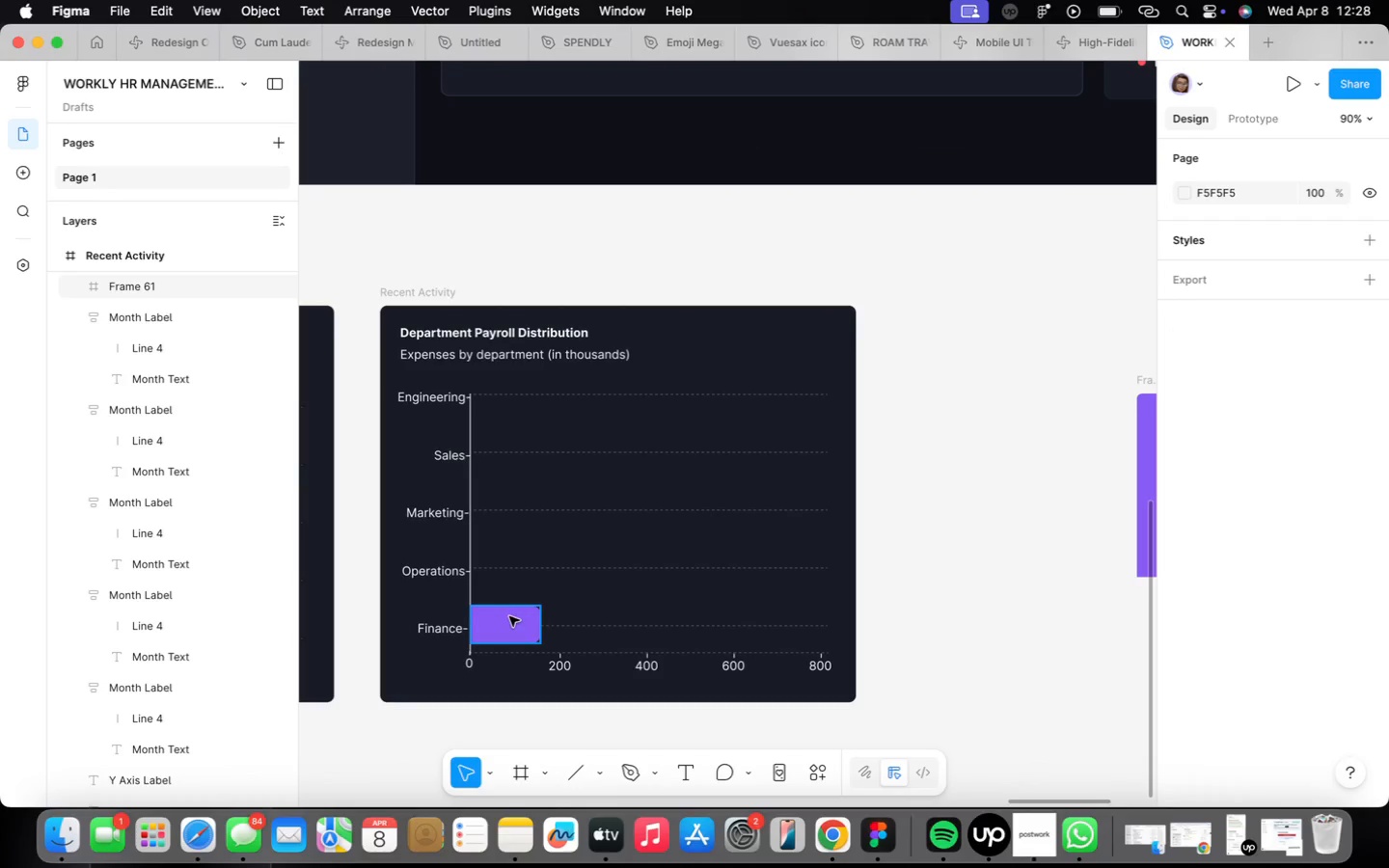 
left_click([509, 616])
 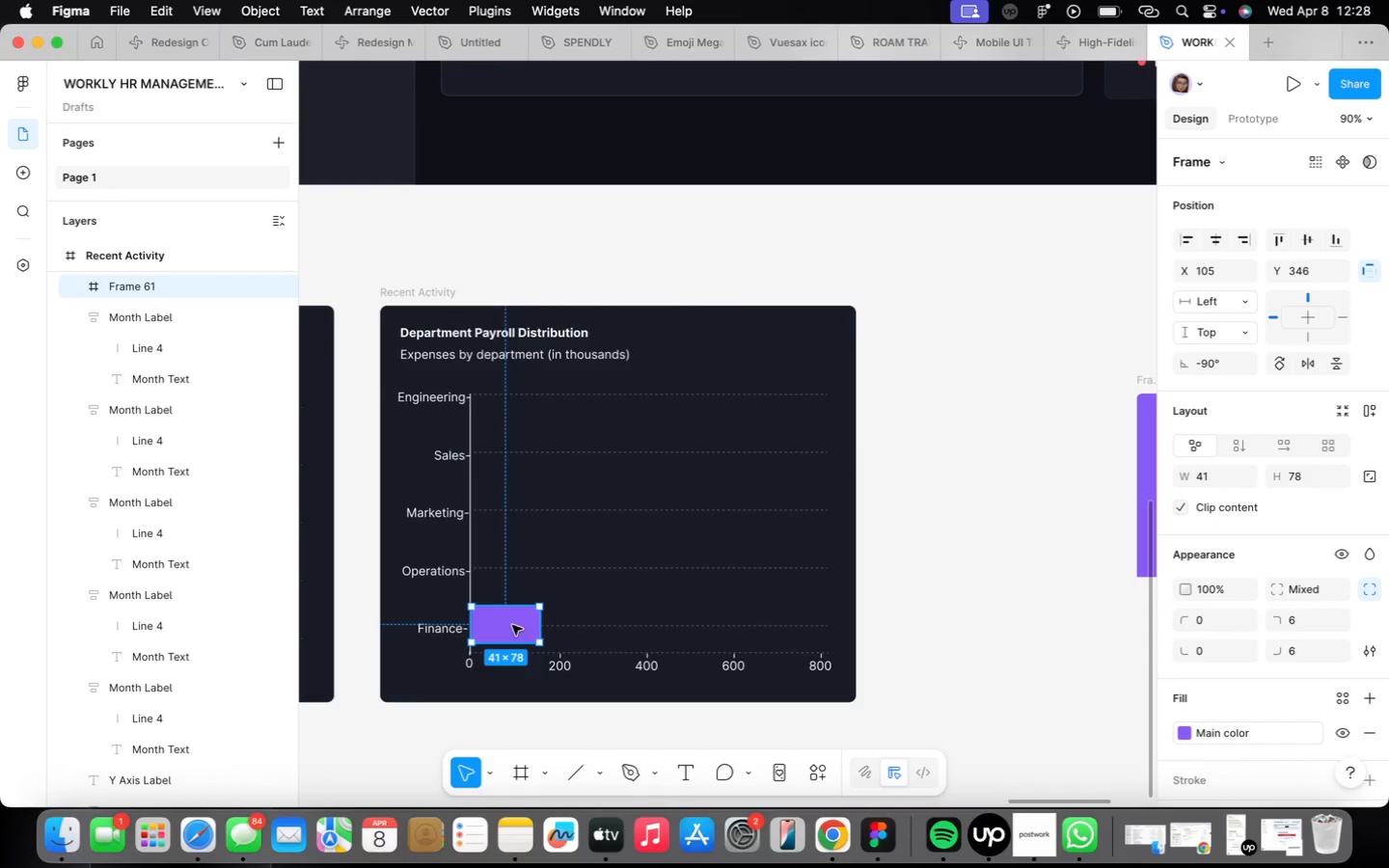 
hold_key(key=OptionLeft, duration=2.91)
left_click_drag(start_coordinate=[512, 625], to_coordinate=[512, 571])
 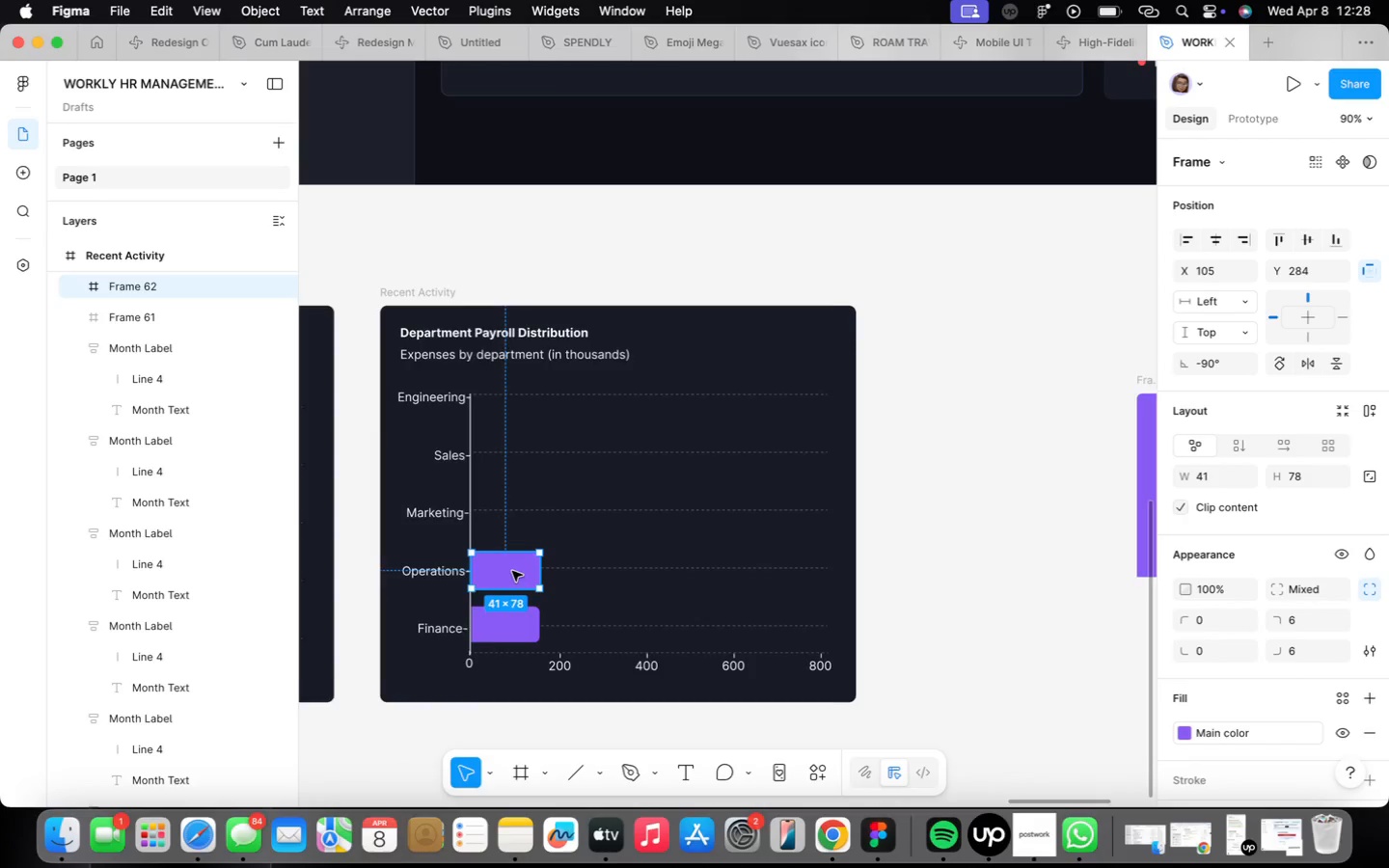 
scroll: coordinate [512, 573], scroll_direction: up, amount: 14.0
 